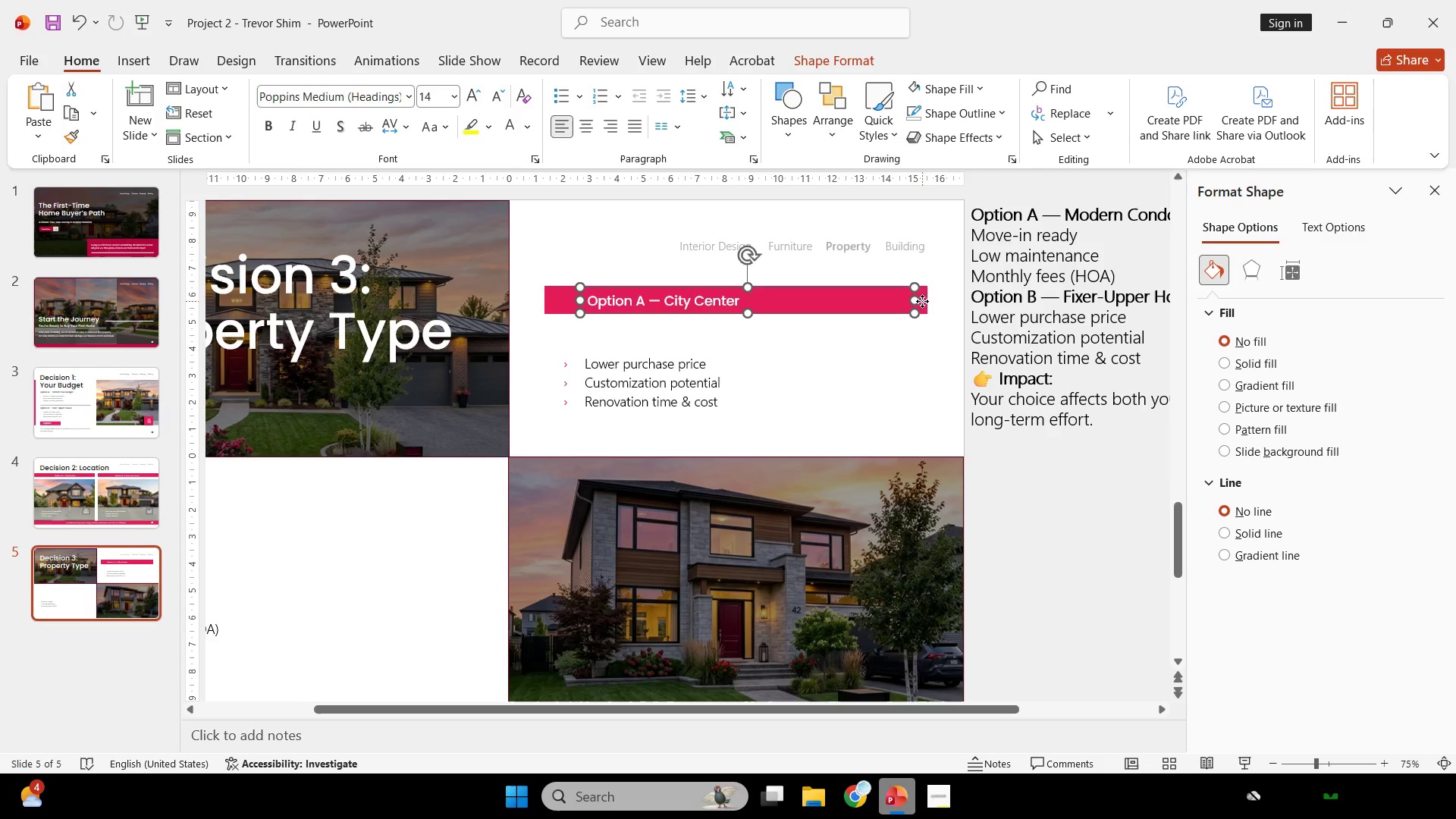 
left_click([922, 301])
 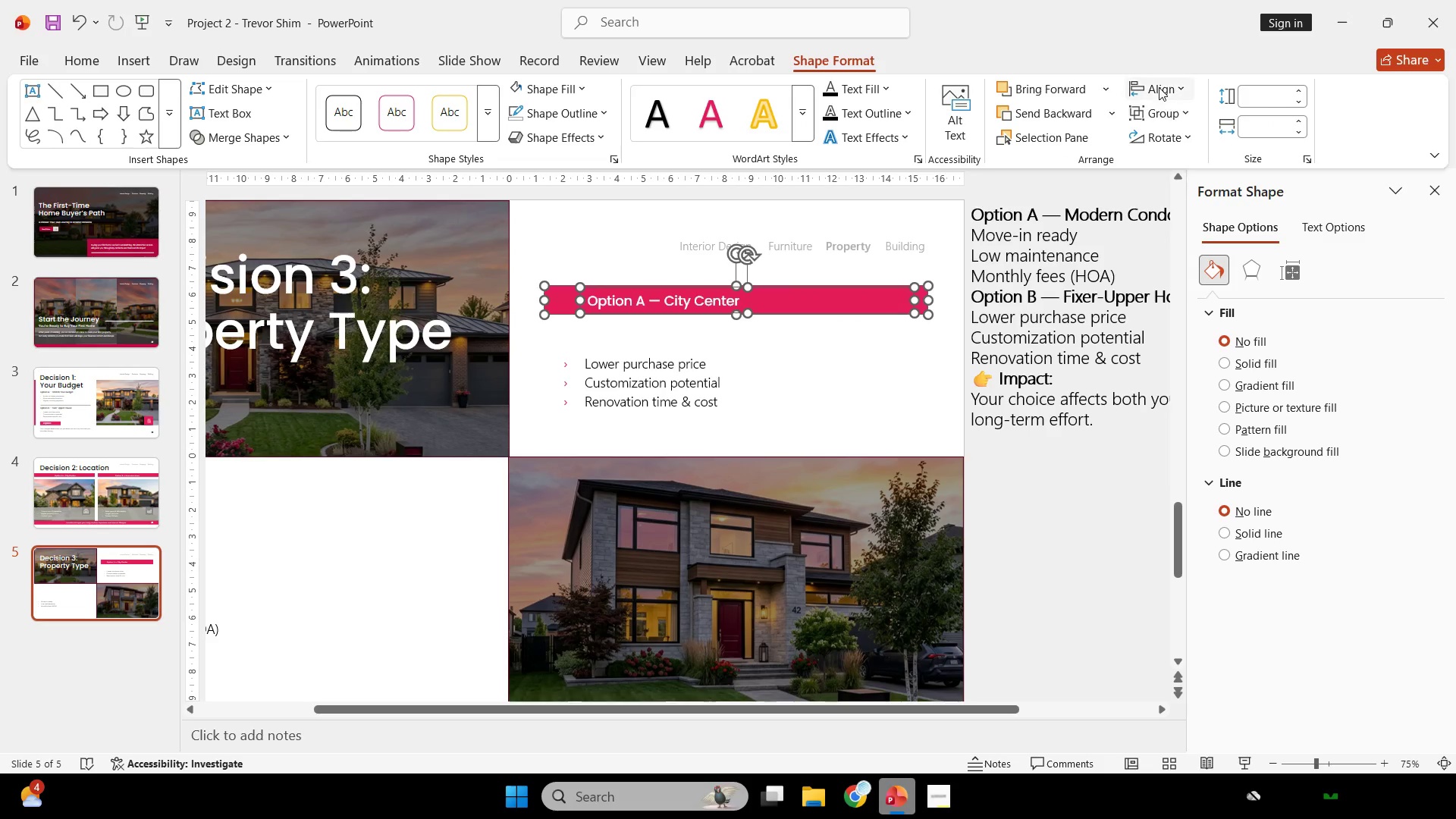 
double_click([1191, 149])
 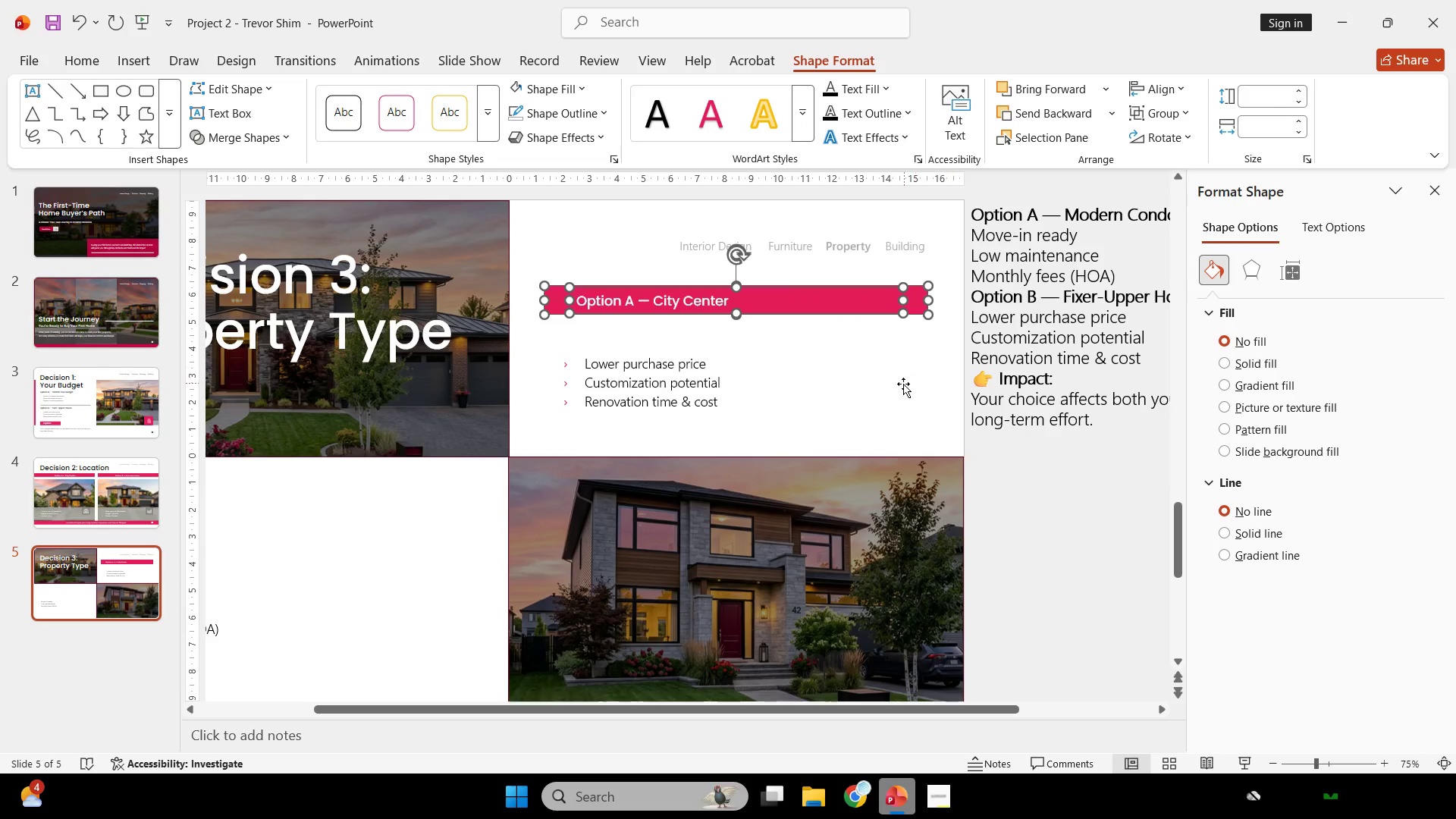 
left_click([903, 384])
 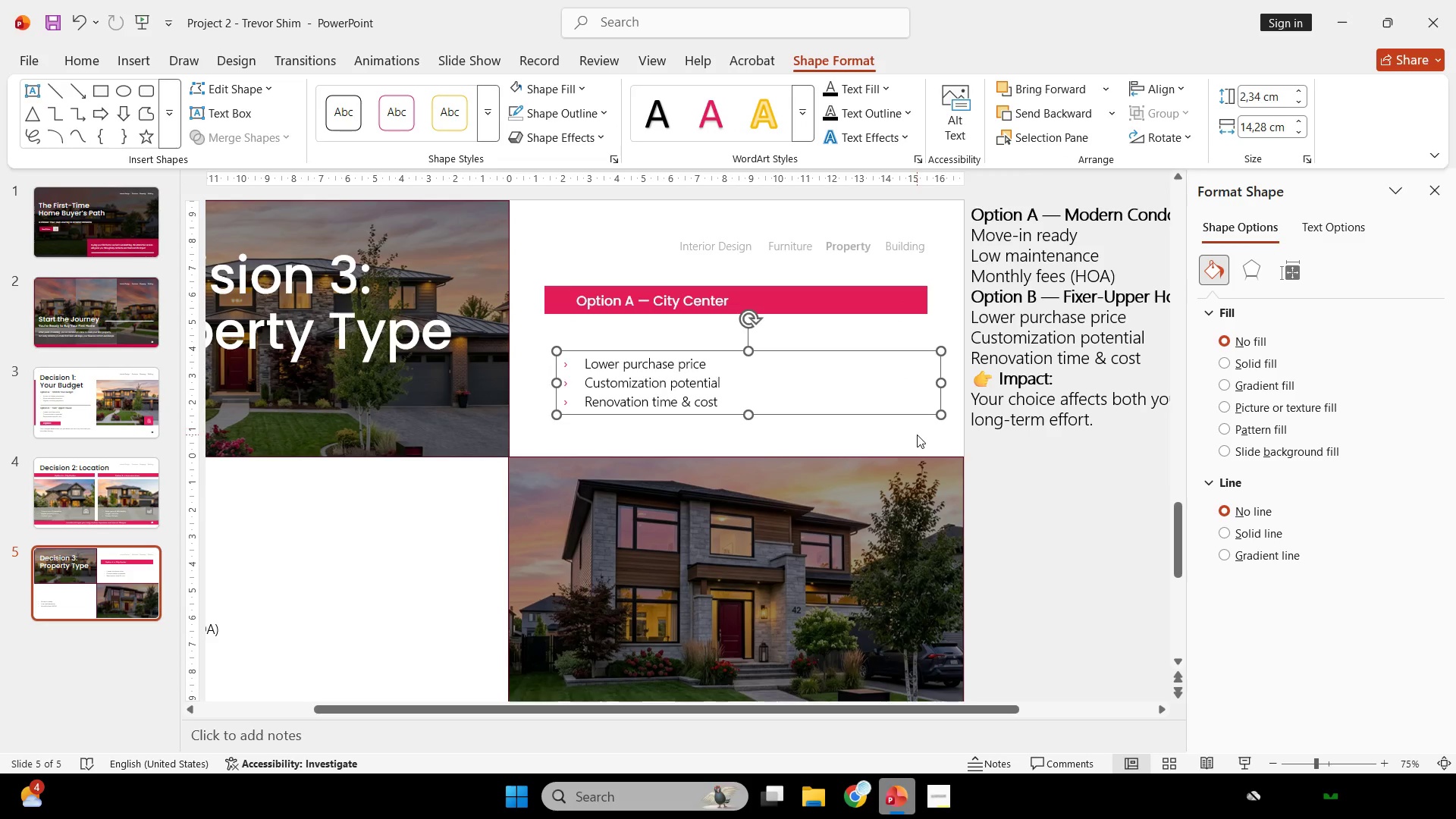 
double_click([917, 435])
 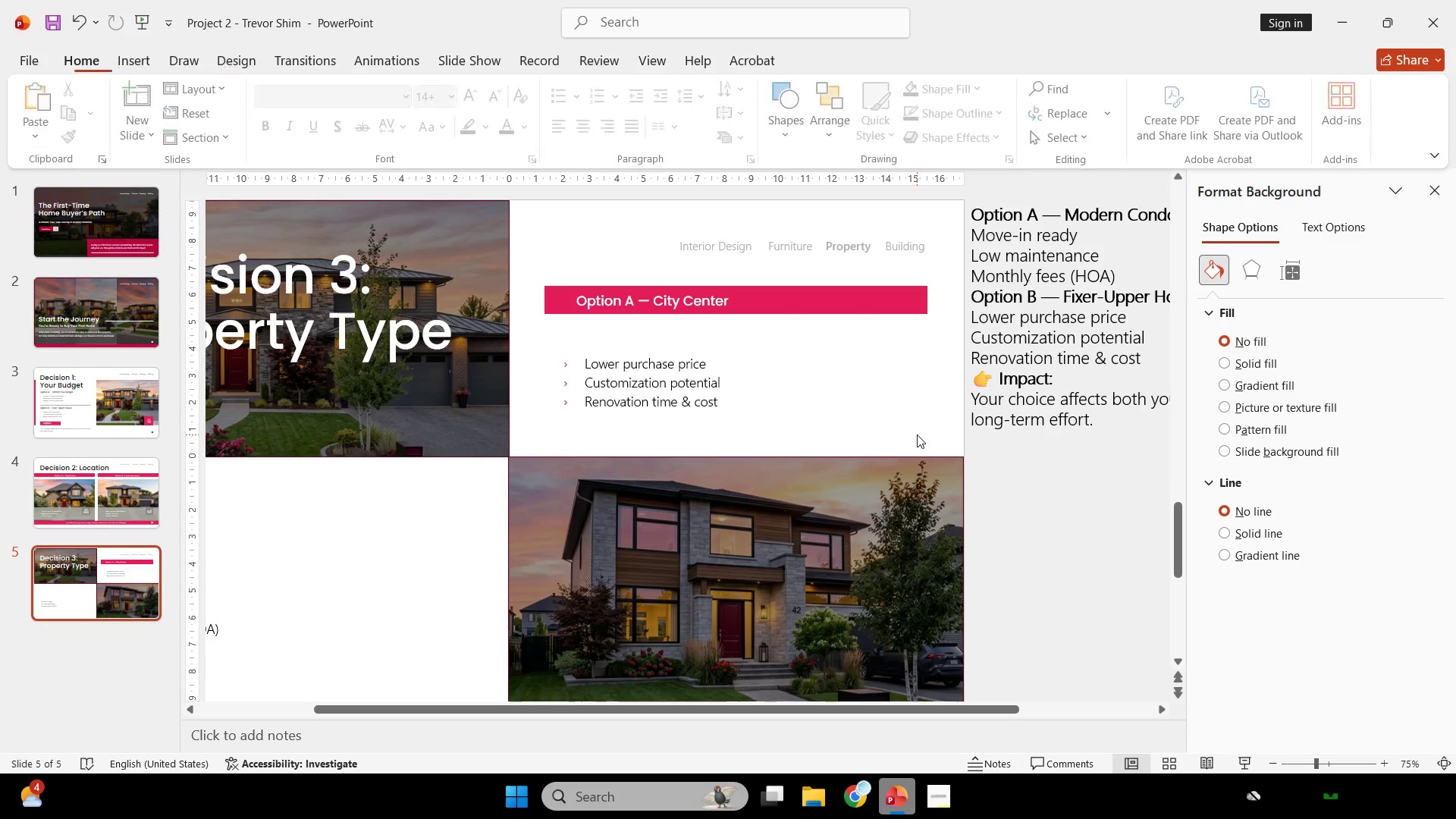 
hold_key(key=ControlLeft, duration=0.72)
scroll: coordinate [795, 502], scroll_direction: down, amount: 3.0
 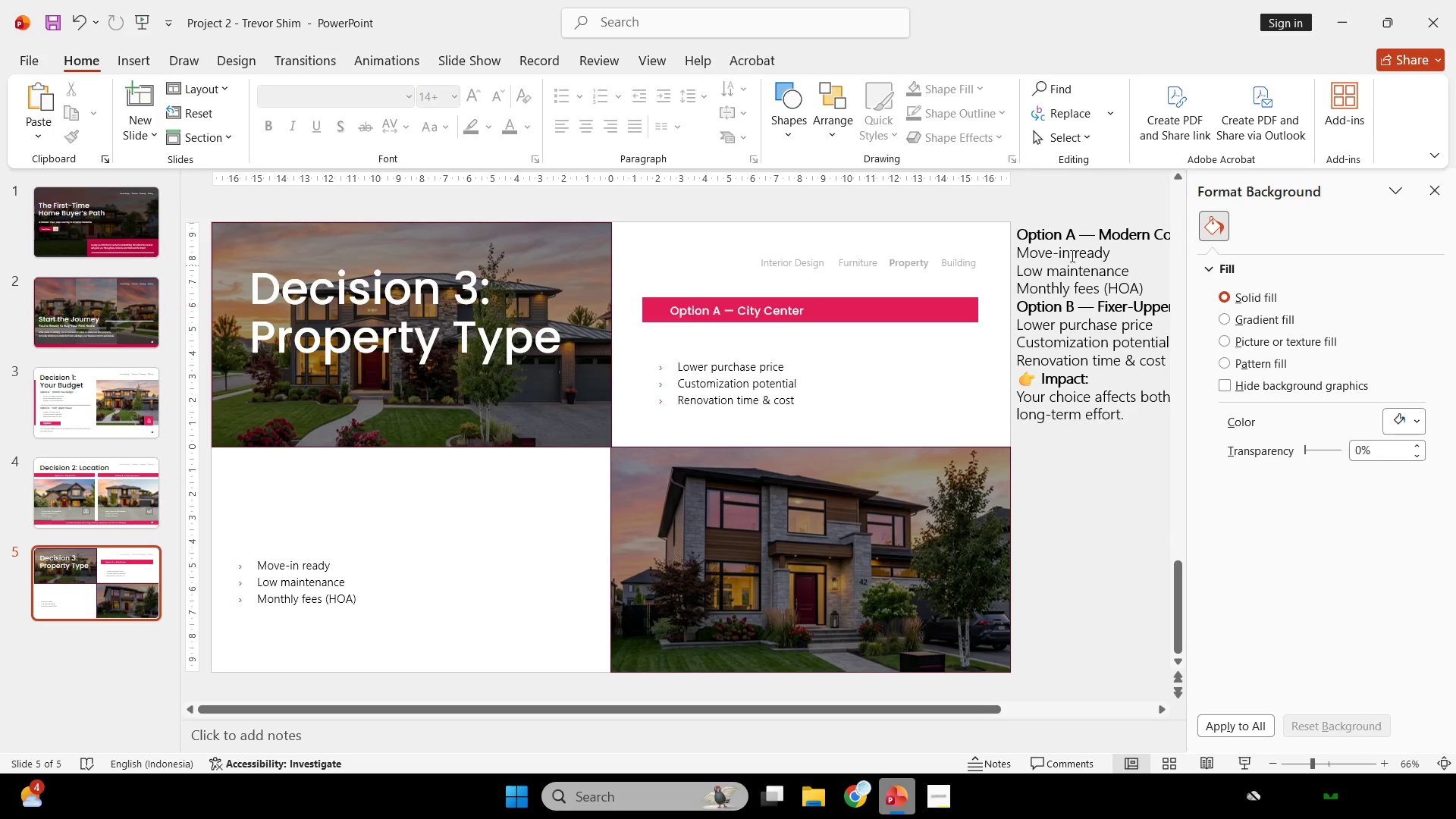 
key(Control+ControlLeft)
 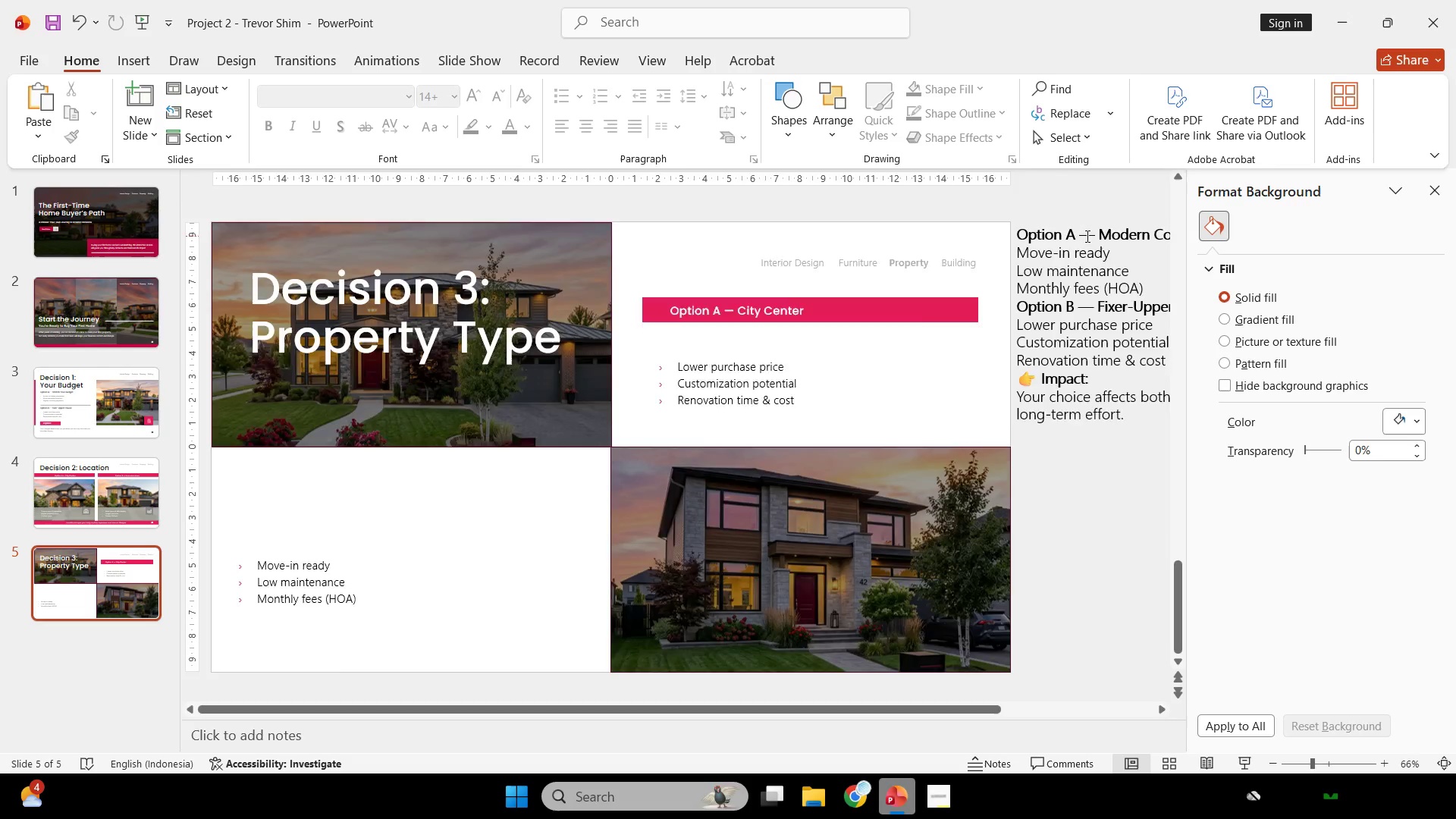 
scroll: coordinate [1086, 236], scroll_direction: down, amount: 1.0
 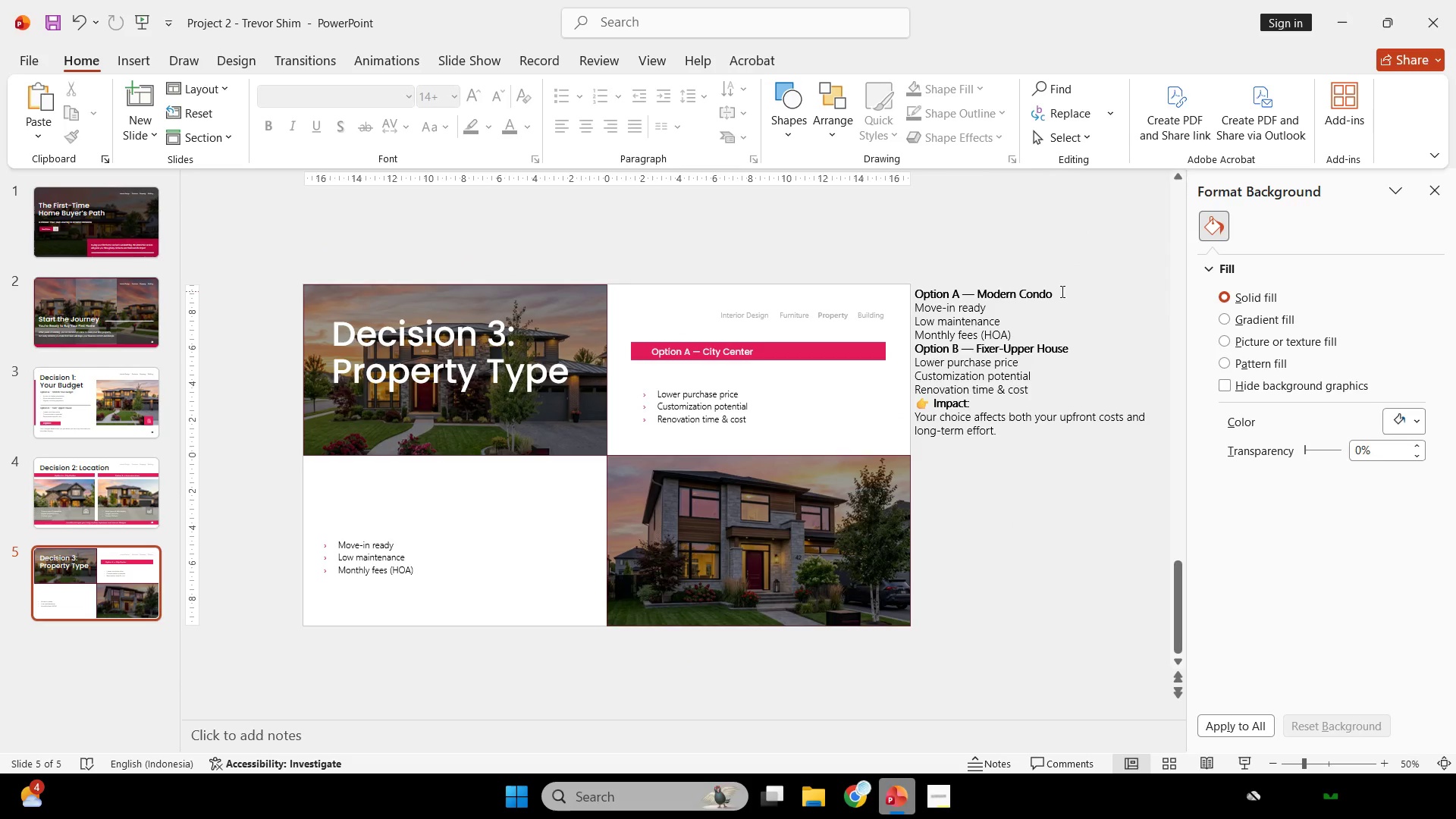 
left_click_drag(start_coordinate=[1059, 294], to_coordinate=[912, 297])
 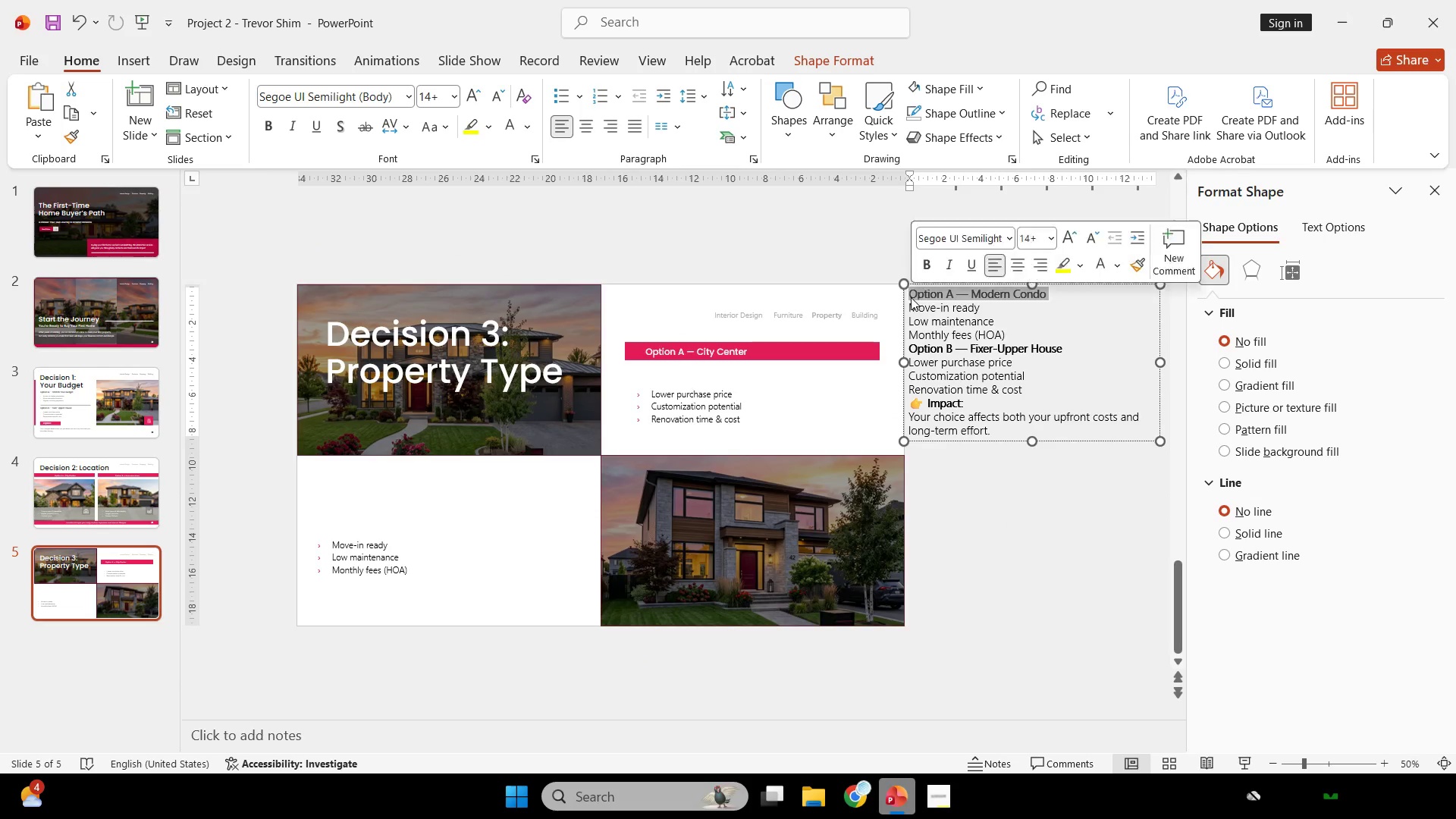 
key(Control+C)
 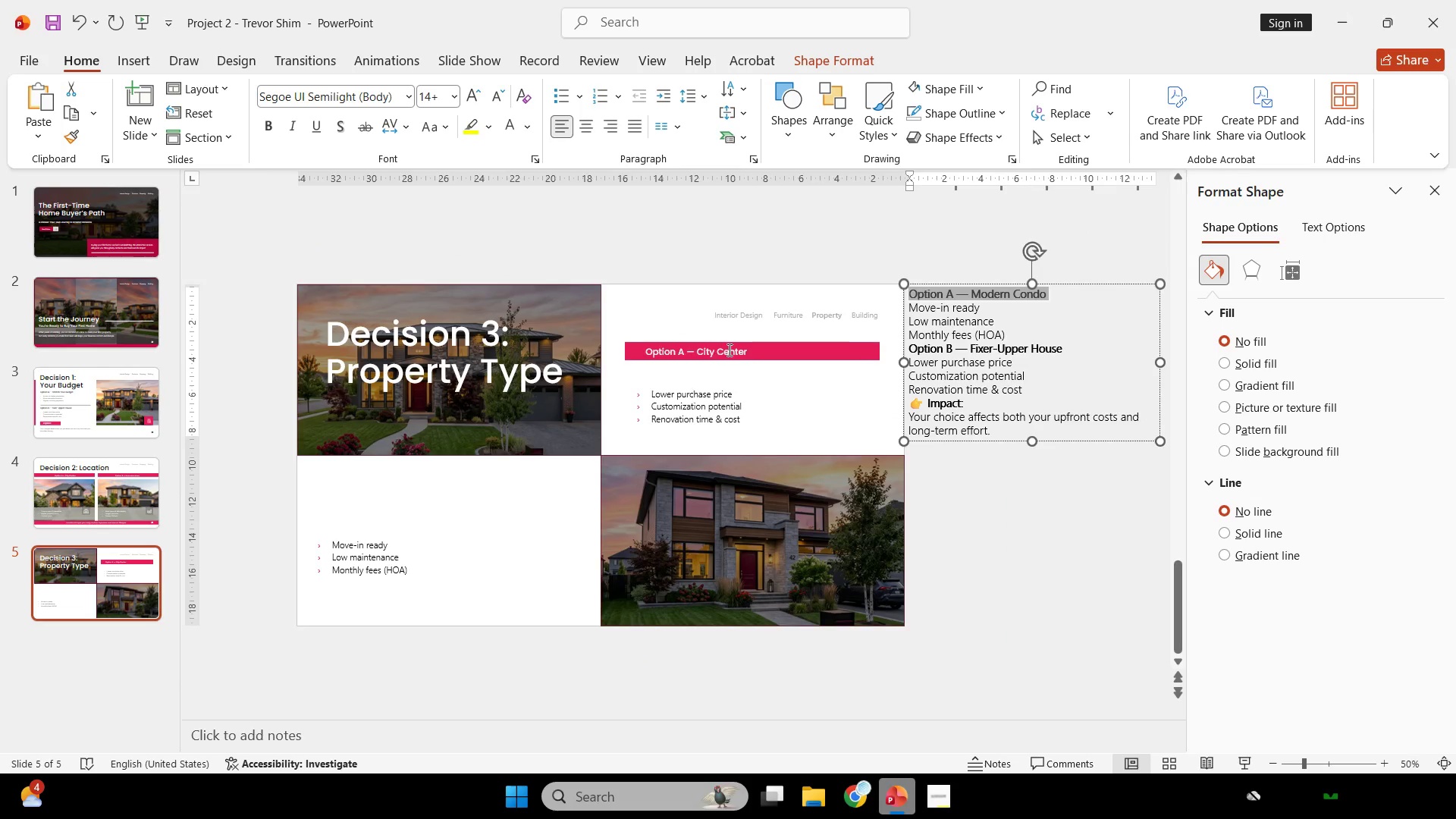 
left_click([728, 349])
 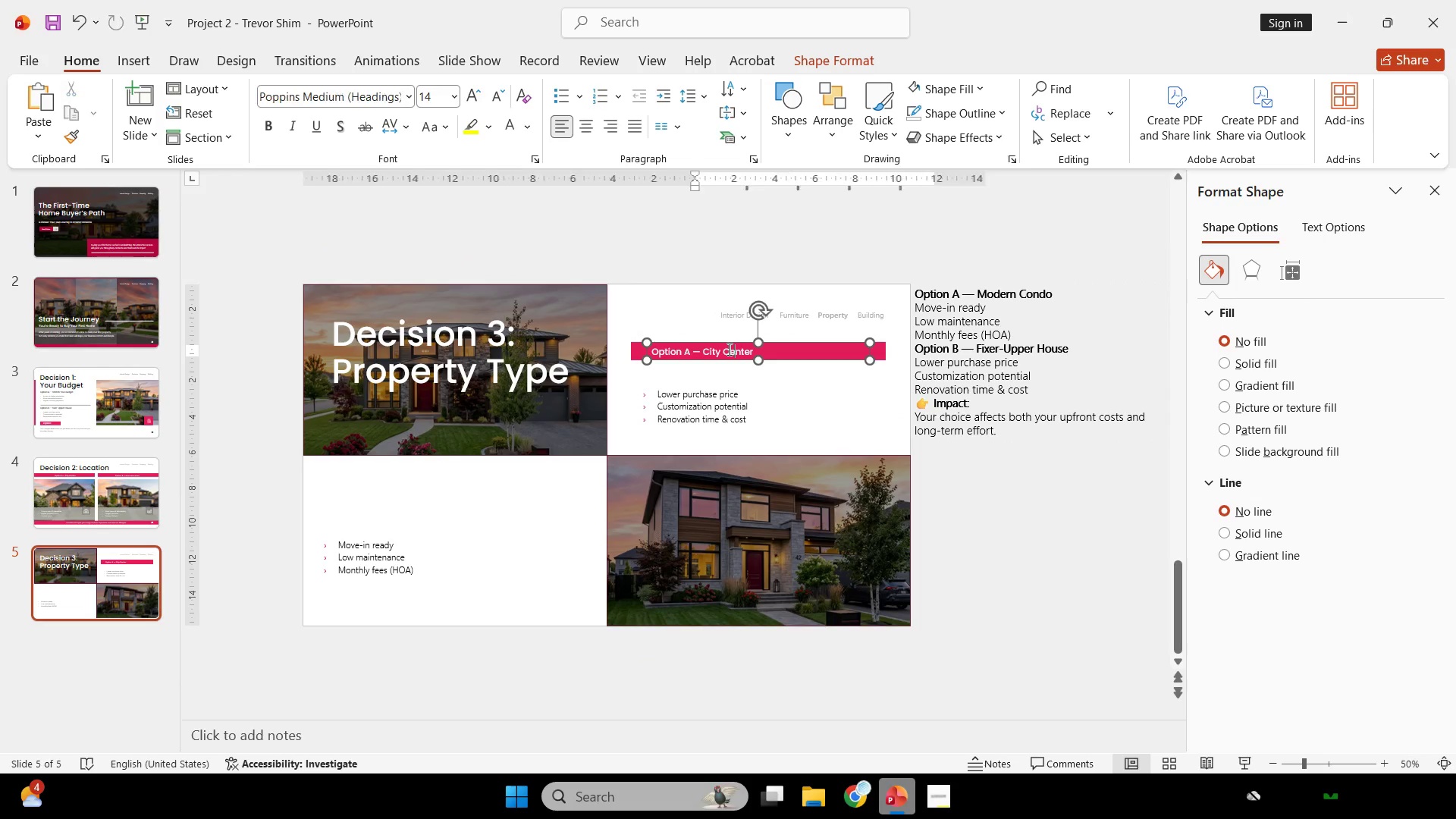 
key(Control+ControlLeft)
 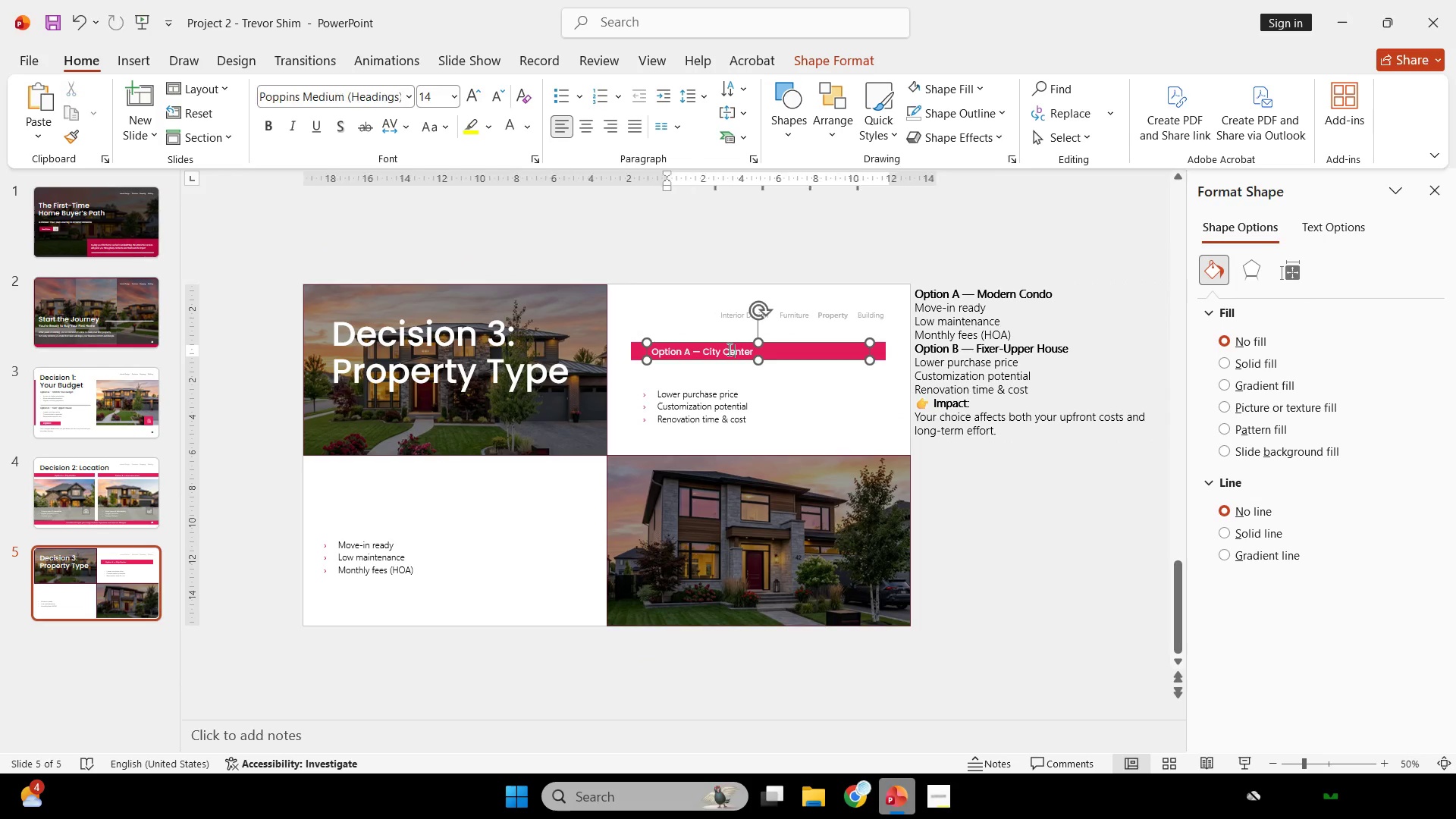 
key(Control+A)
 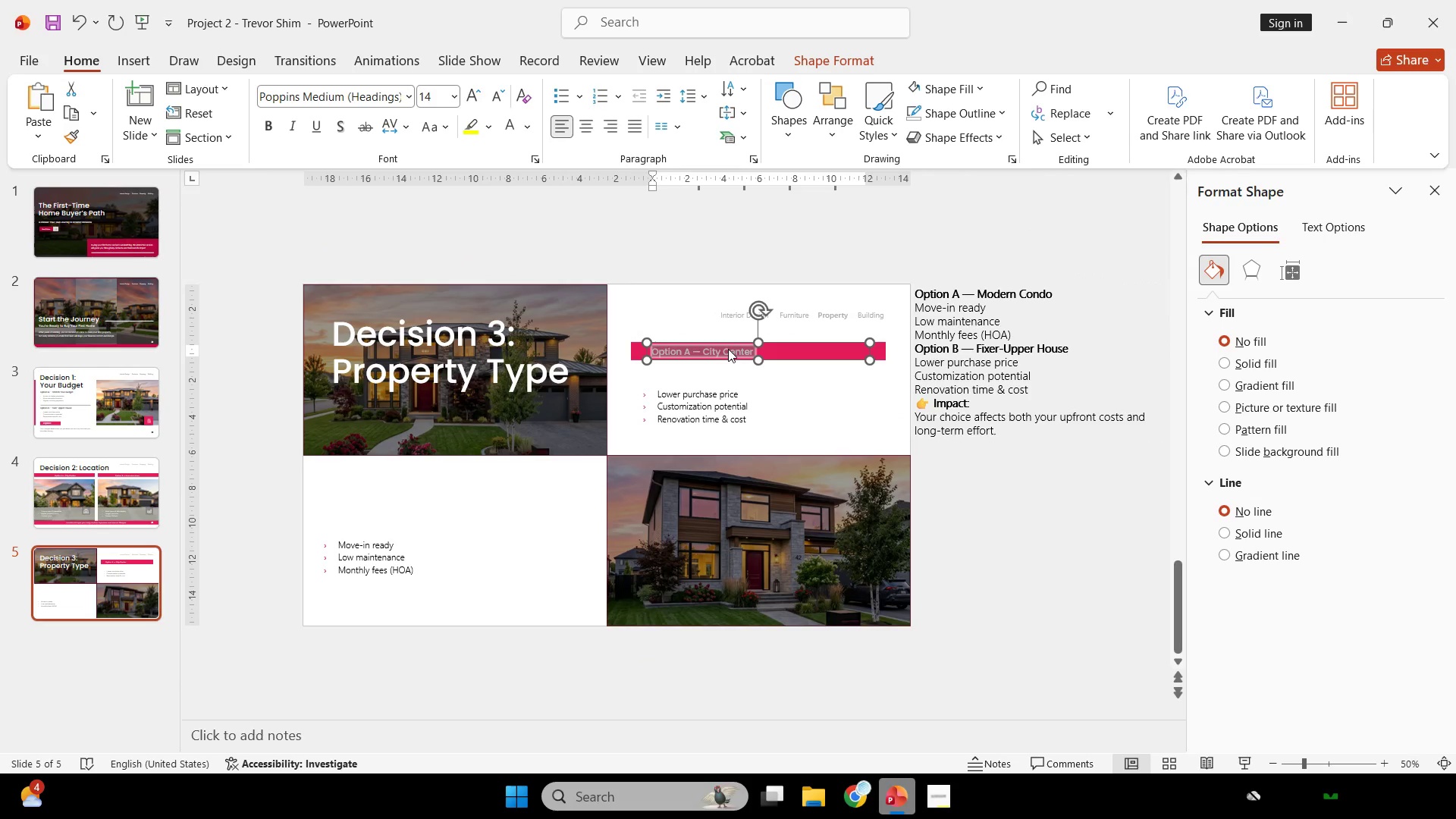 
right_click([728, 349])
 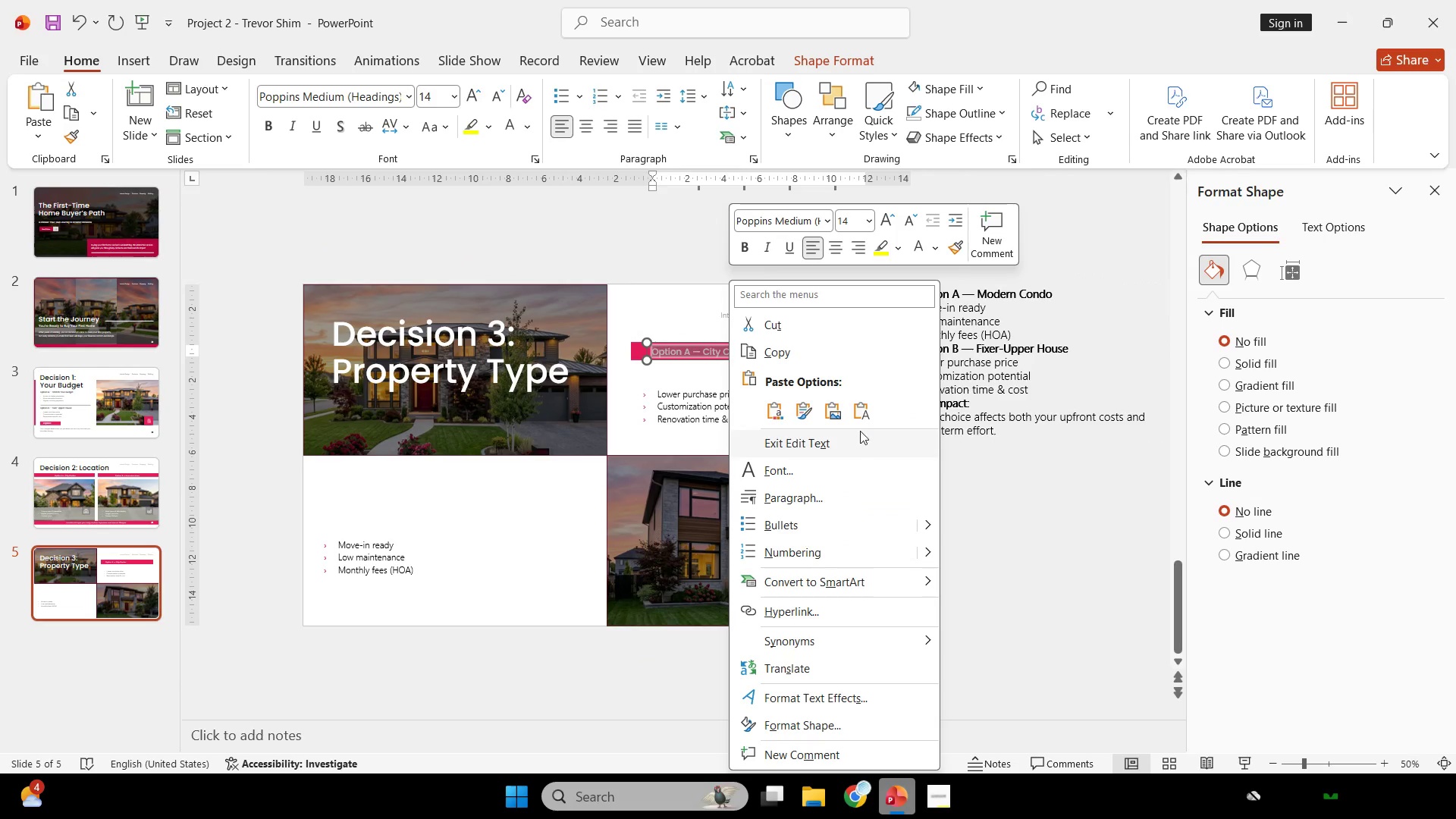 
left_click([861, 418])
 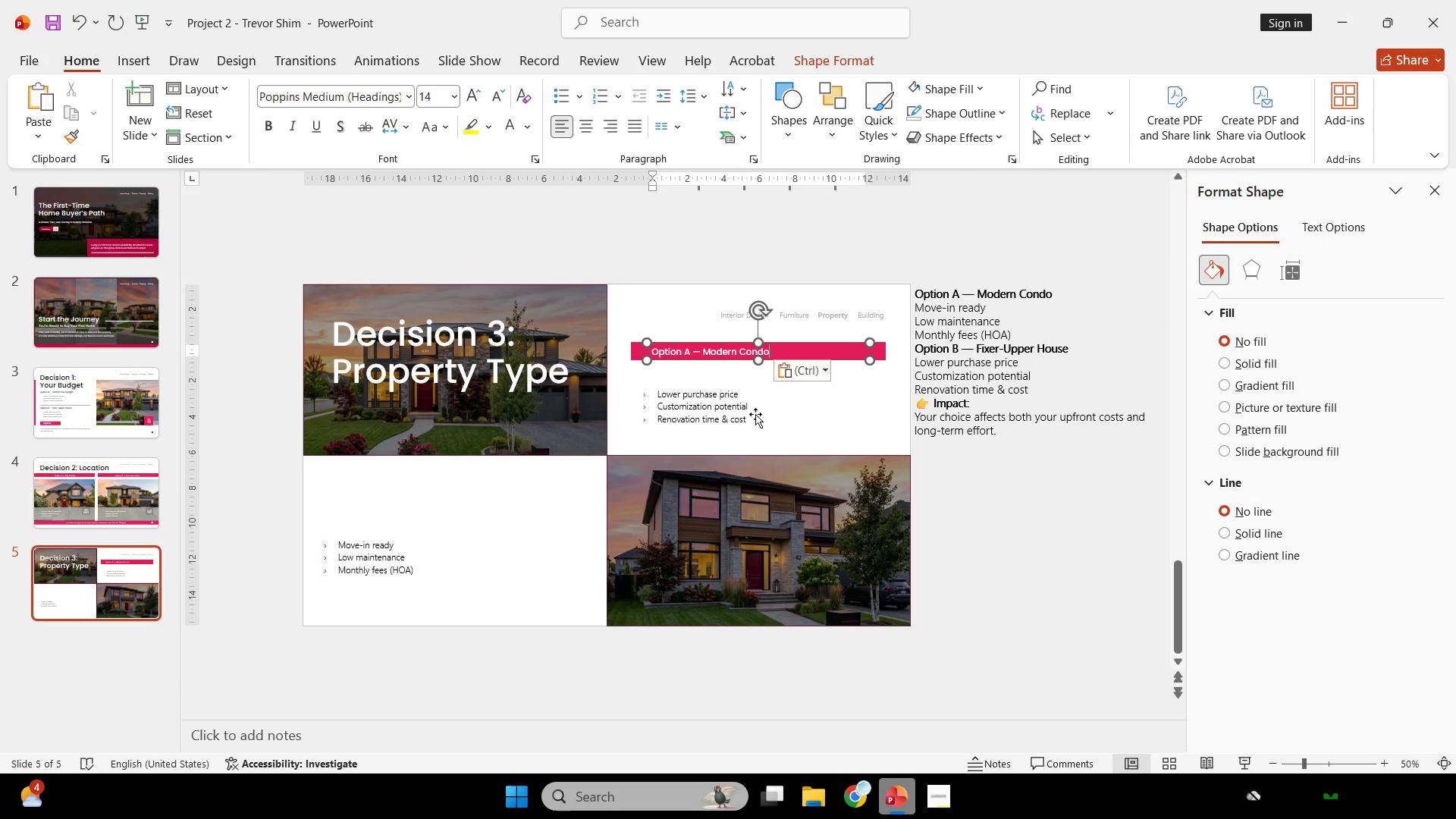 
left_click([723, 404])
 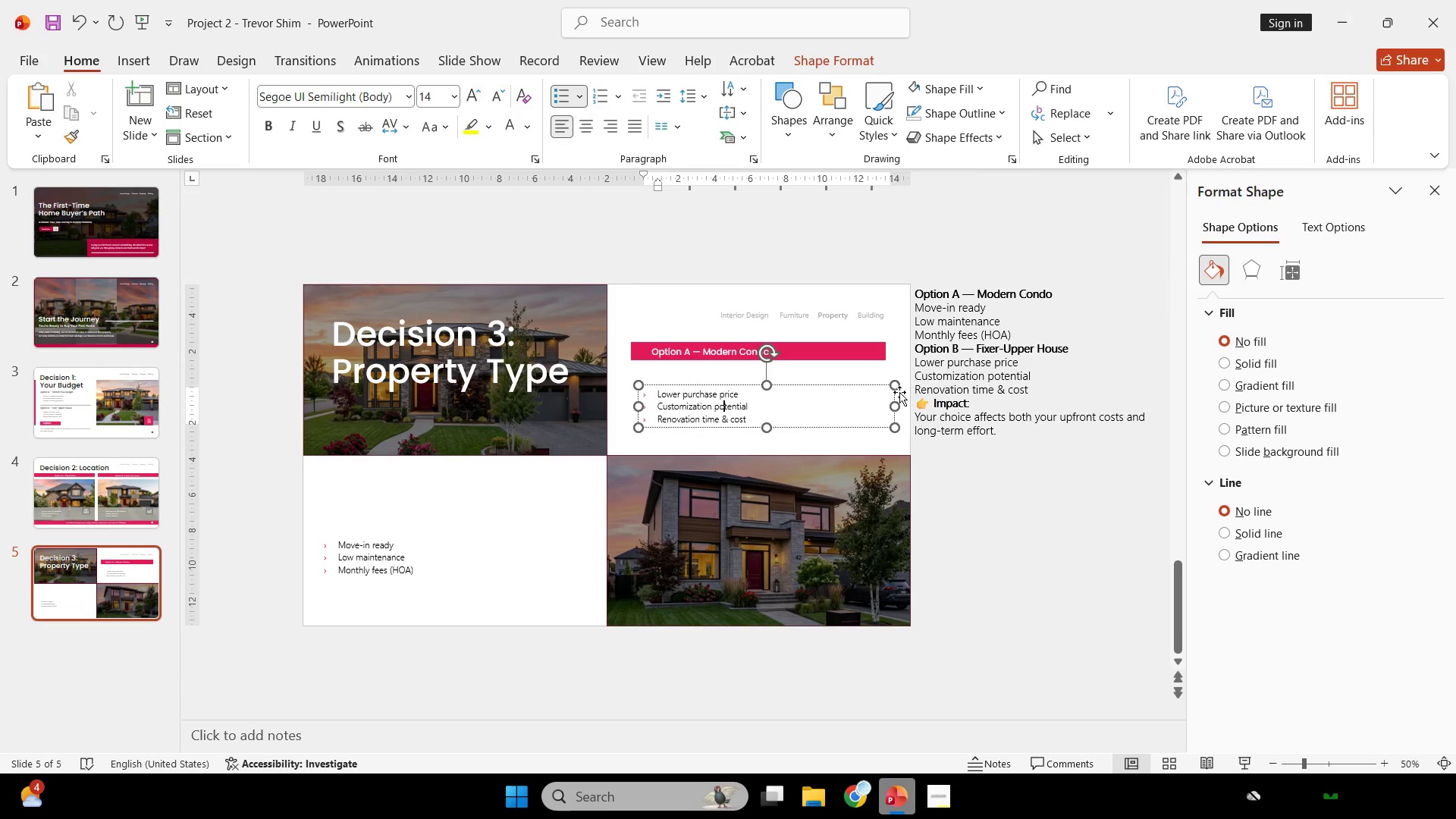 
hold_key(key=ControlLeft, duration=0.44)
 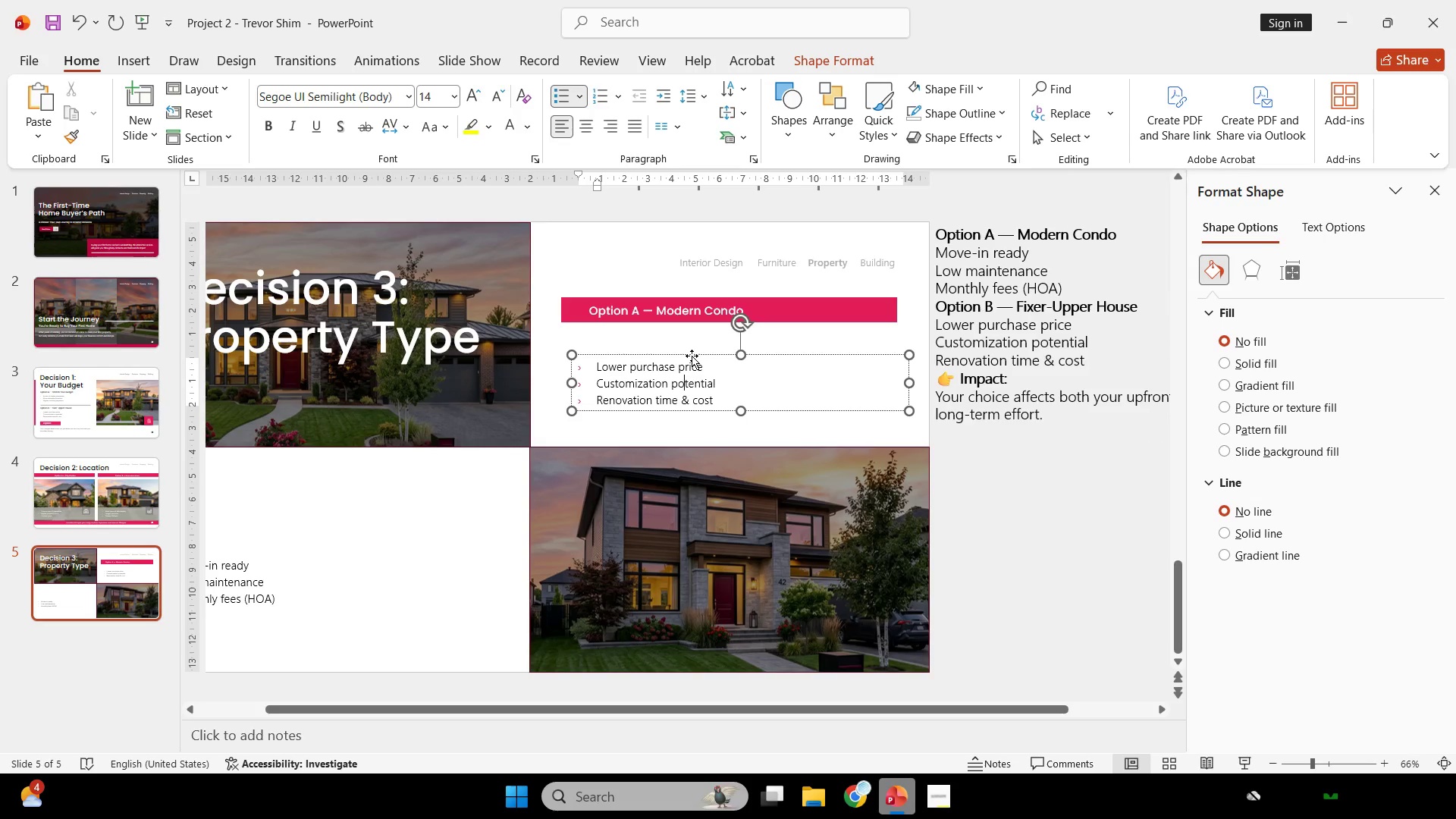 
hold_key(key=ShiftLeft, duration=5.19)
 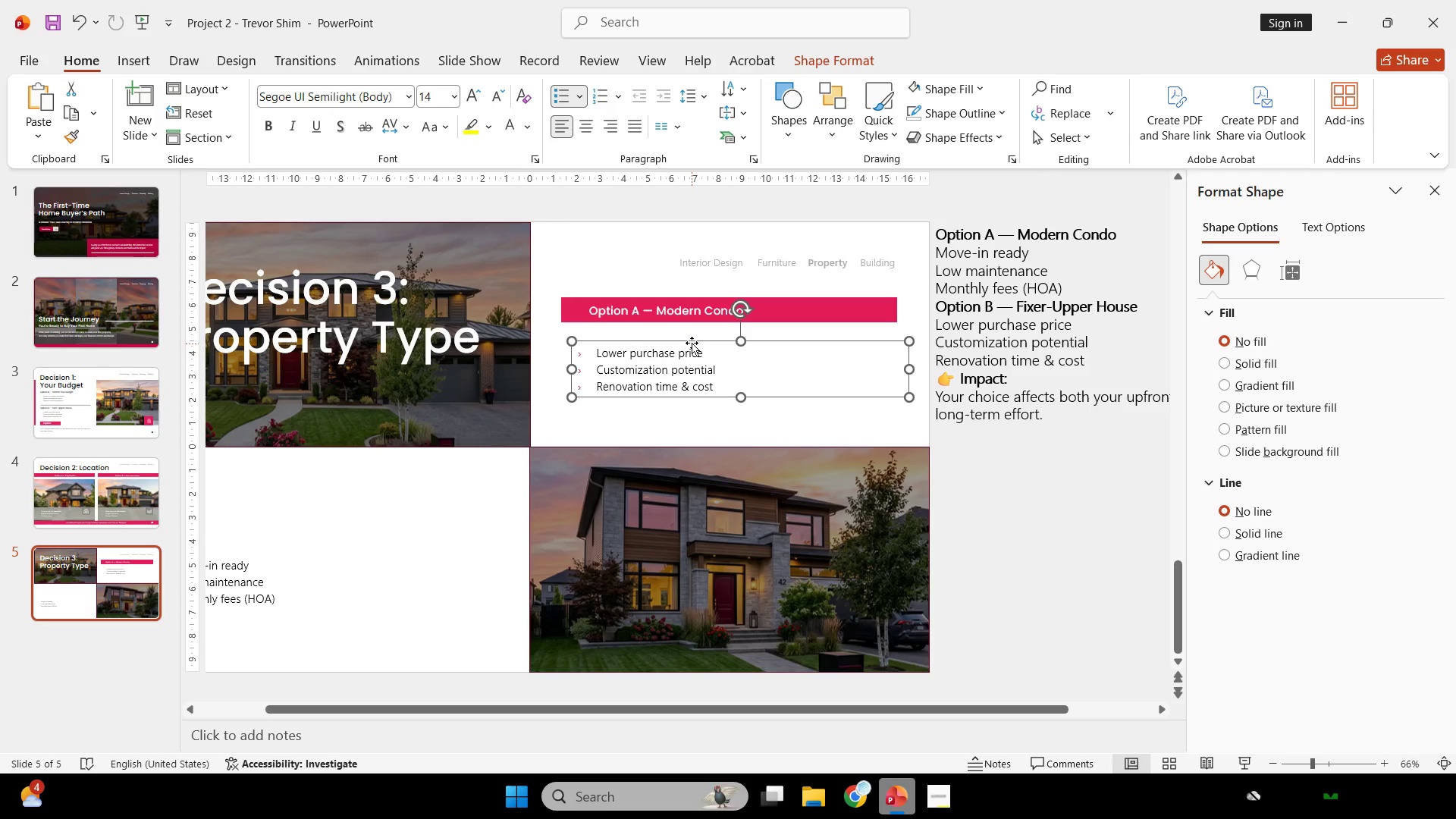 
scroll: coordinate [793, 401], scroll_direction: up, amount: 1.0
 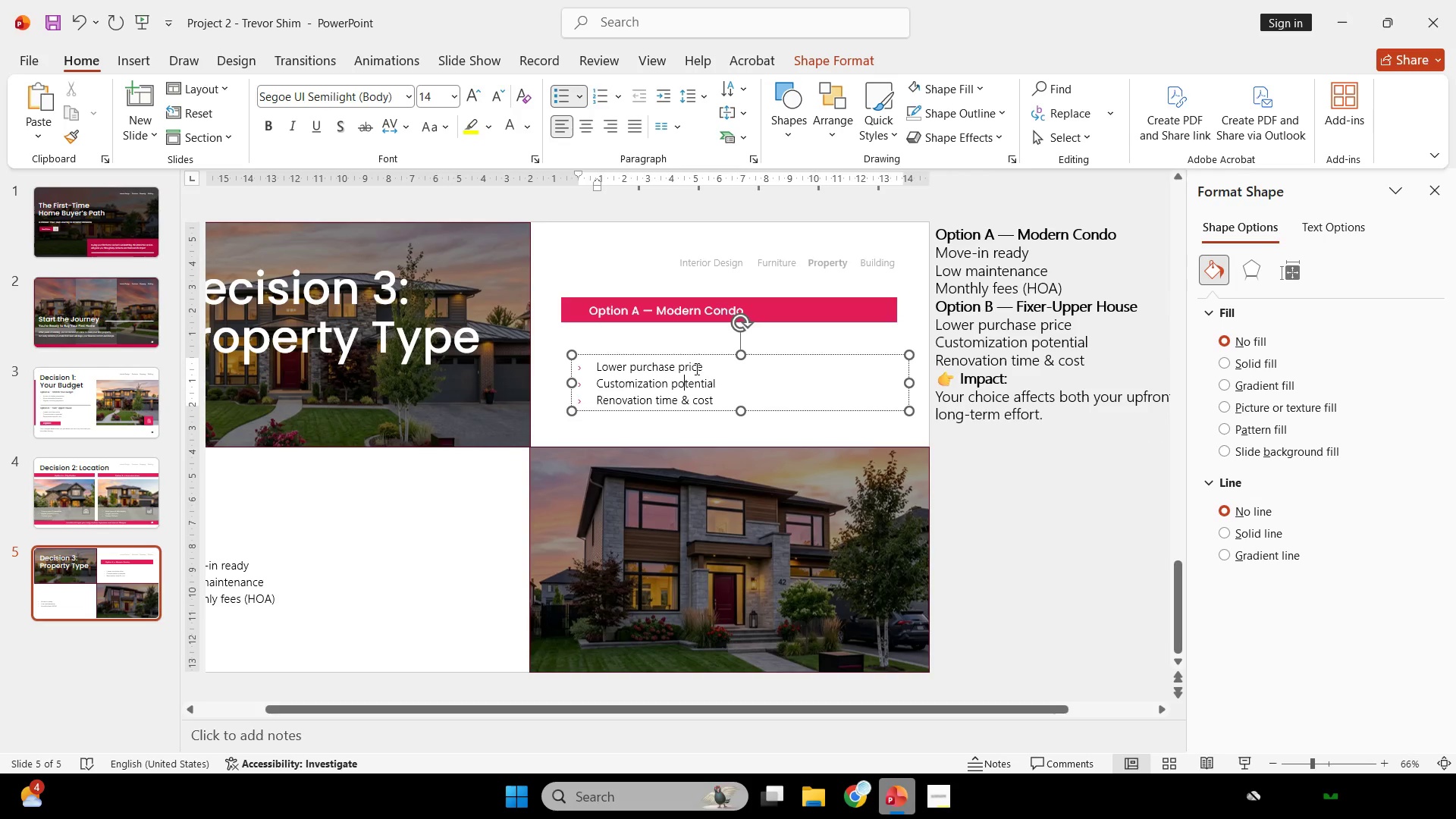 
left_click_drag(start_coordinate=[692, 356], to_coordinate=[692, 344])
 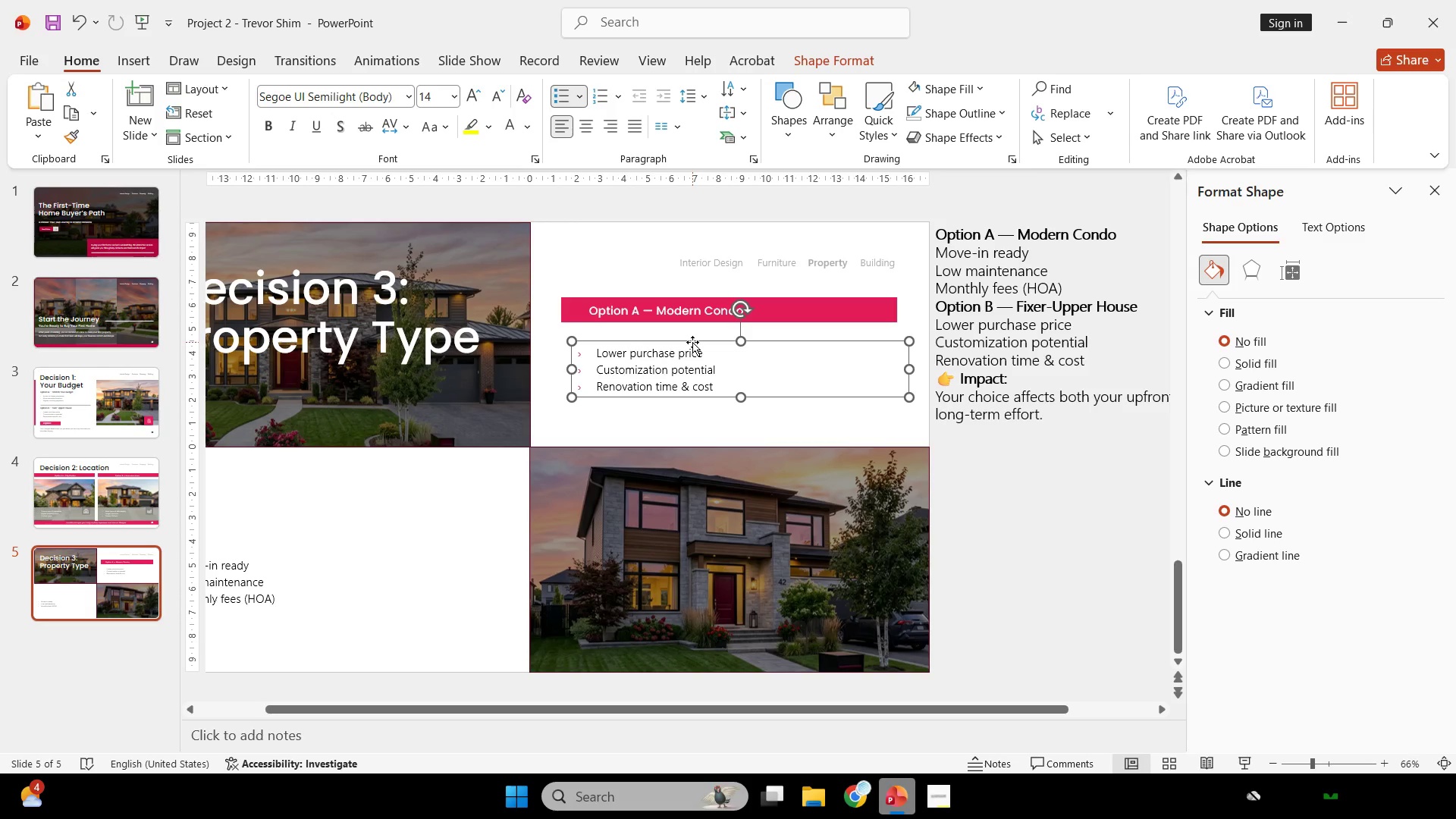 
left_click_drag(start_coordinate=[692, 342], to_coordinate=[682, 424])
 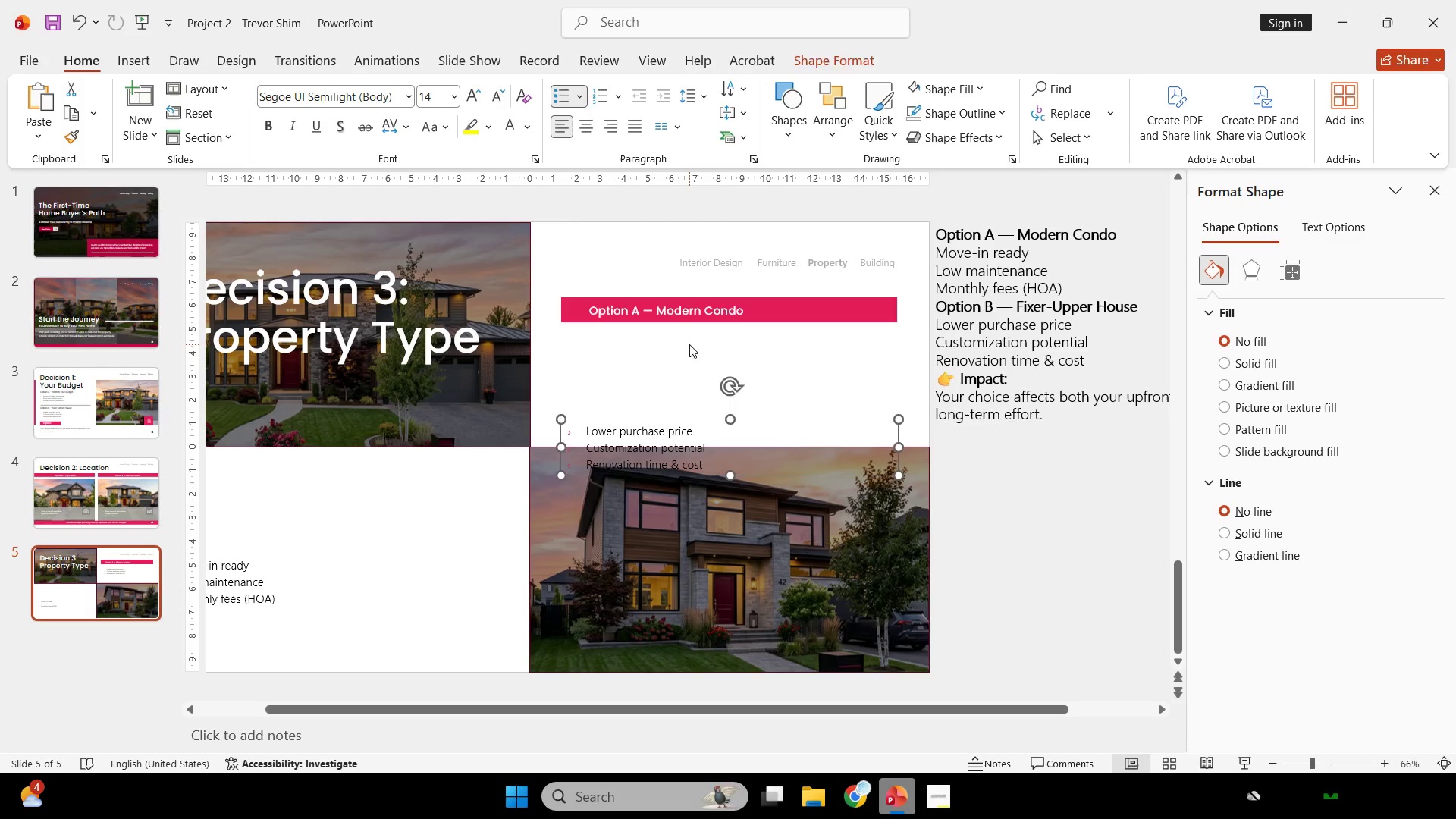 
left_click([689, 344])
 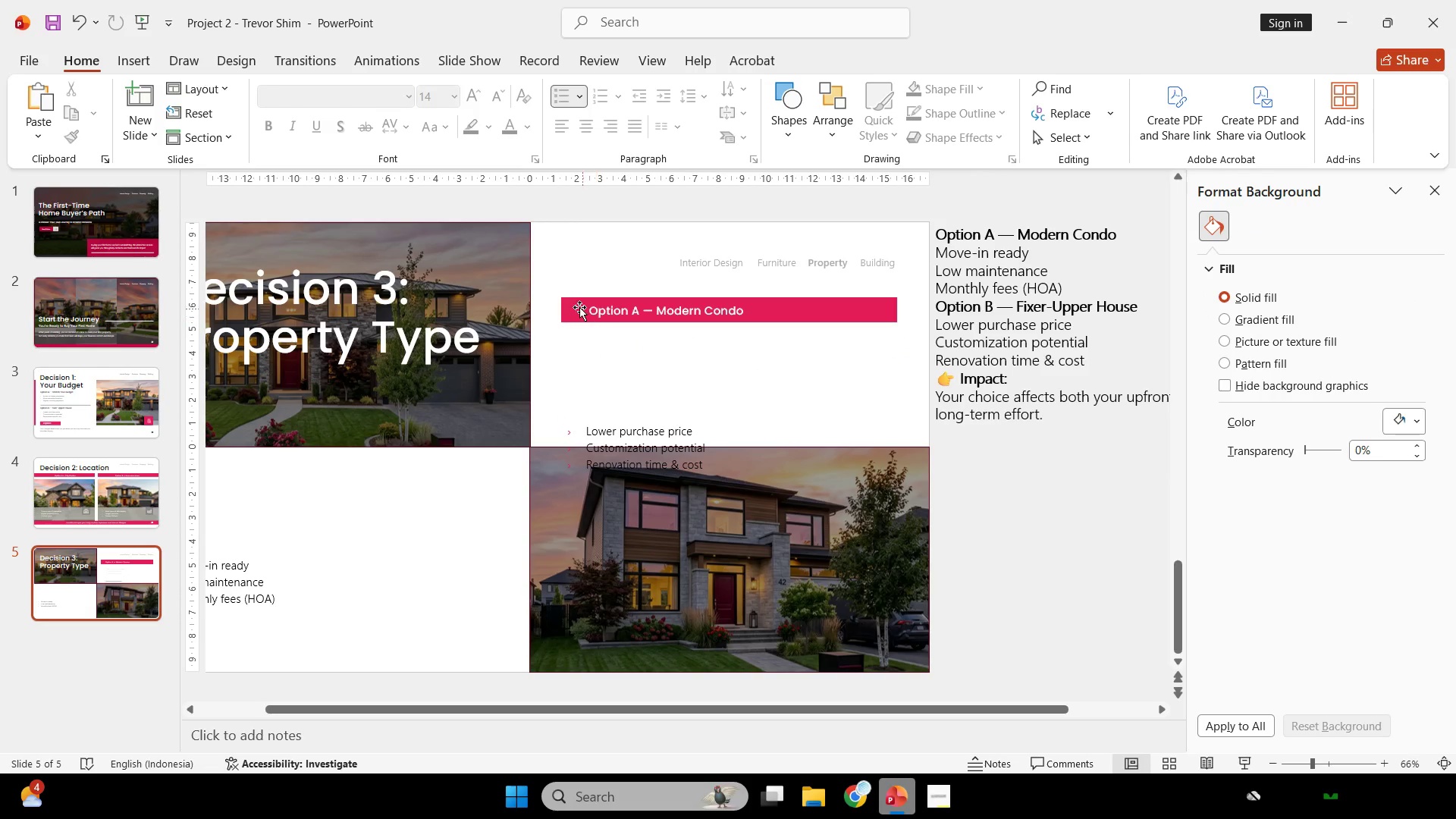 
left_click([577, 306])
 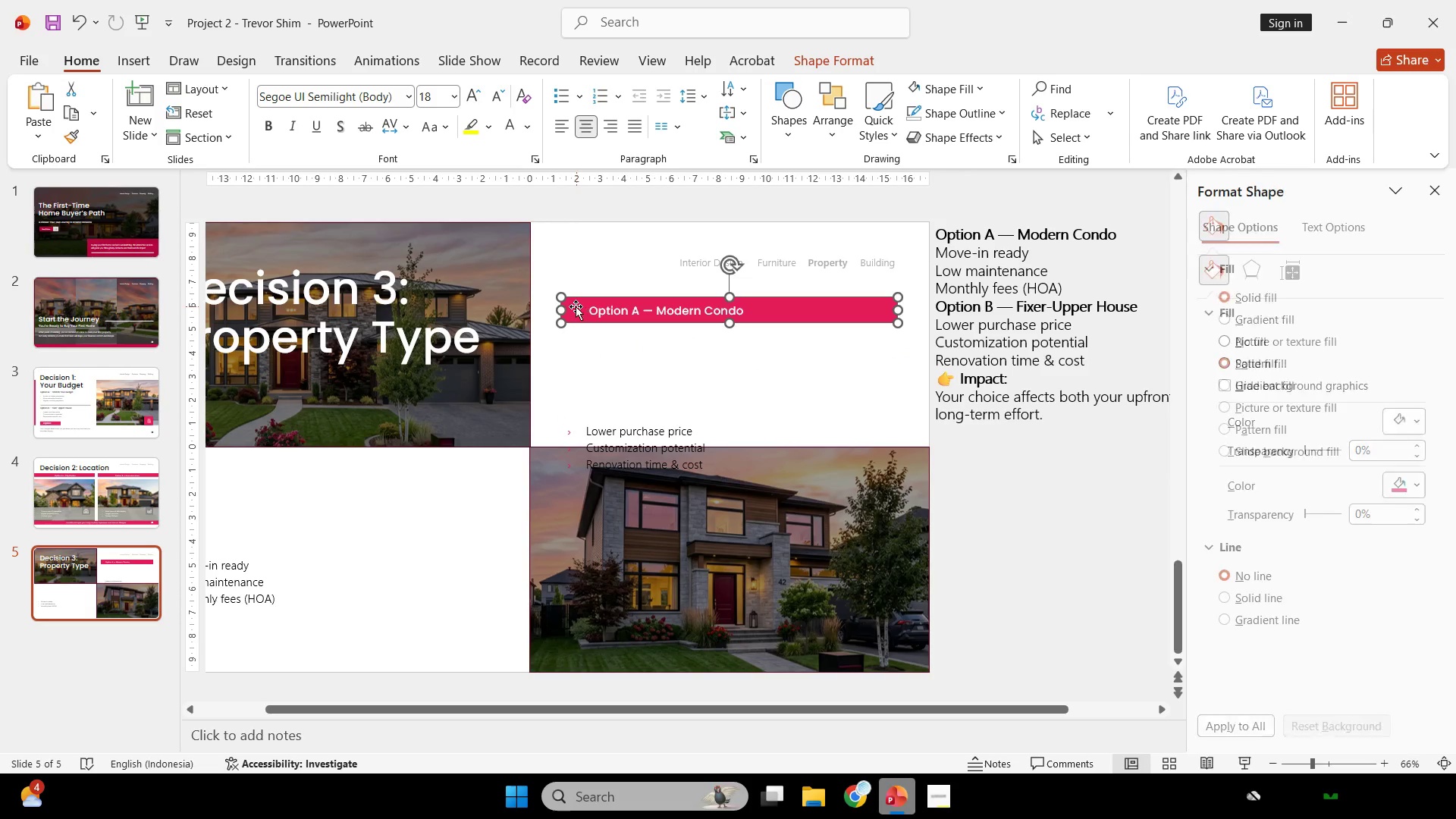 
key(Control+C)
 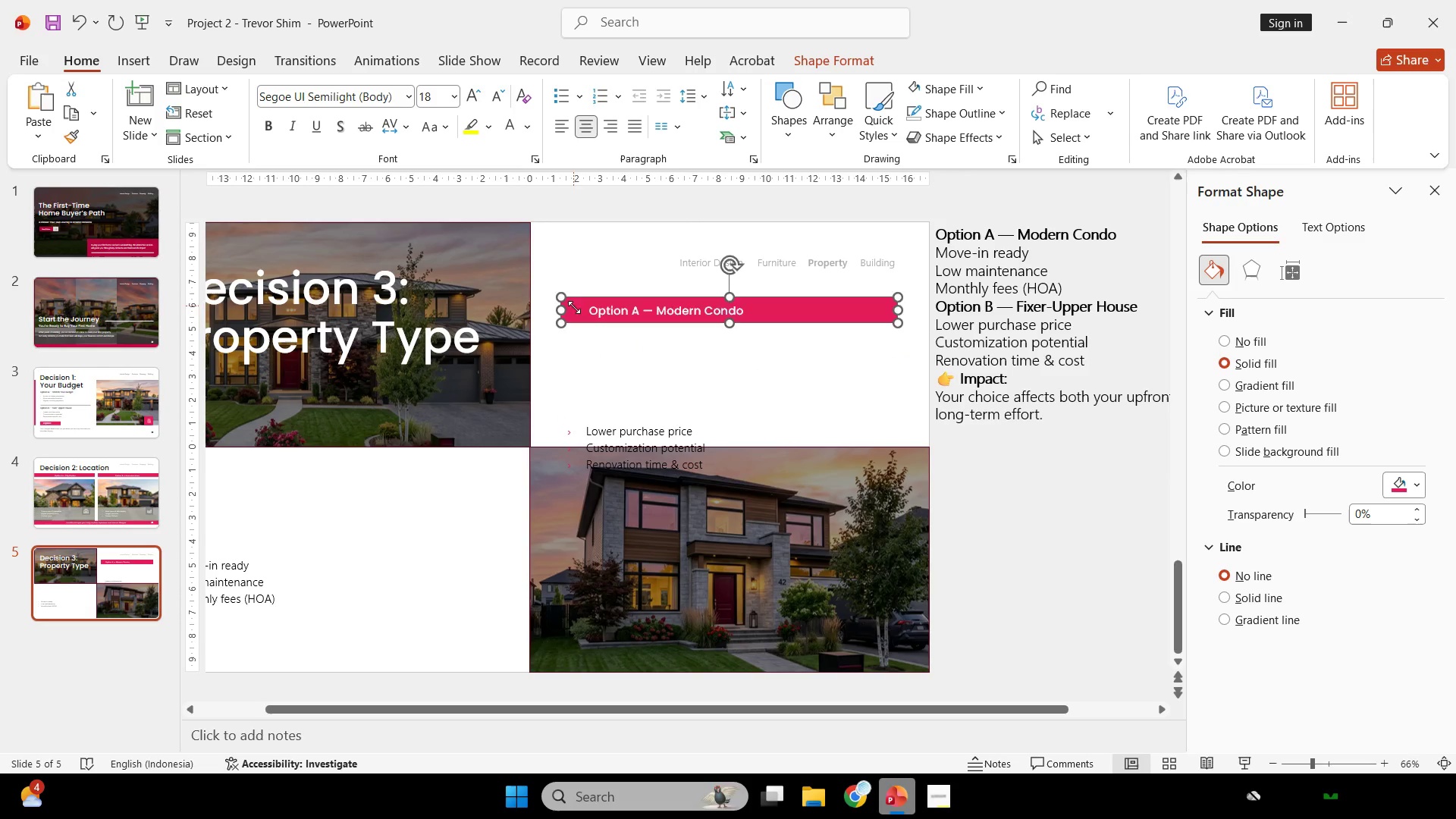 
key(Control+V)
 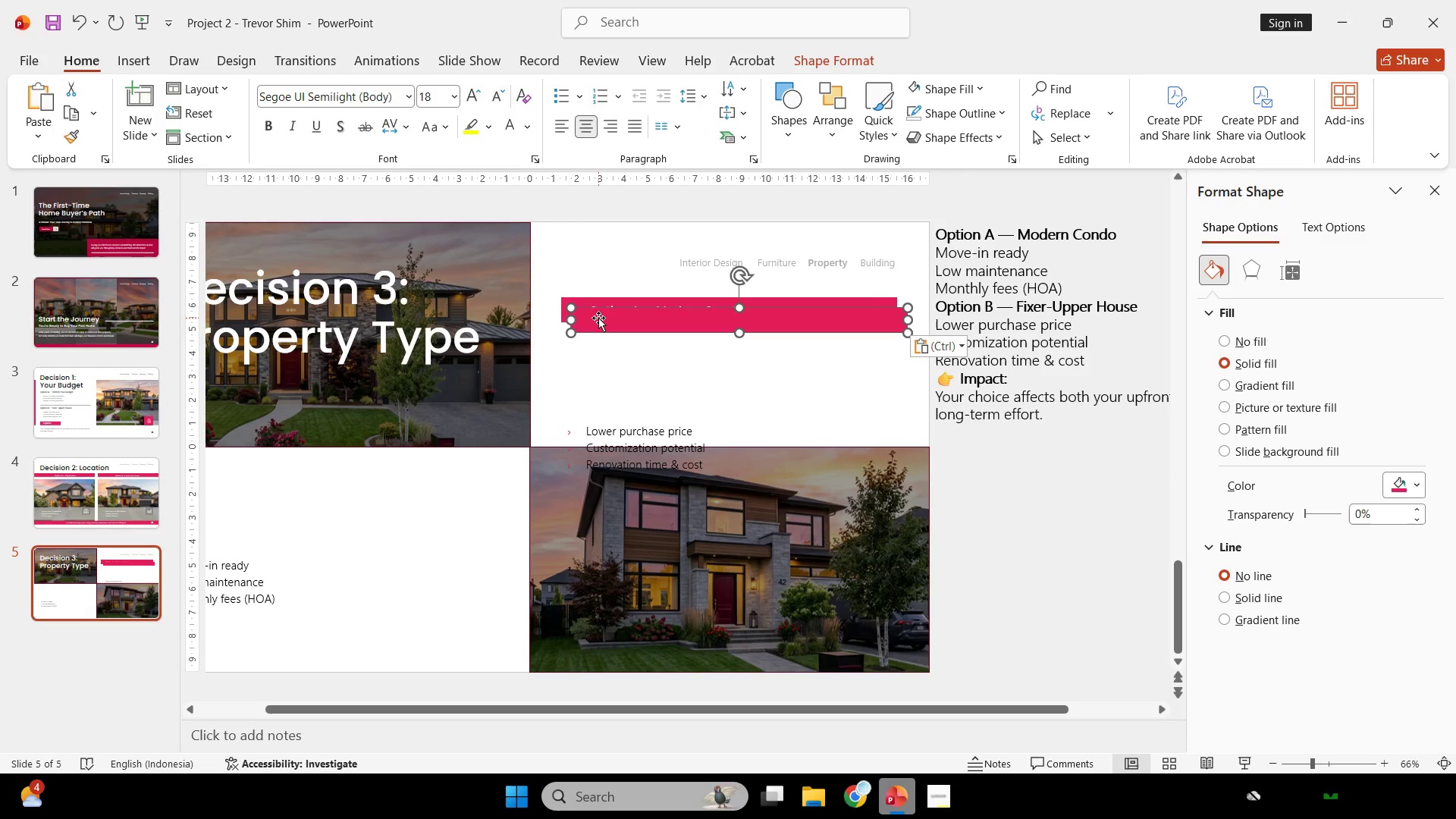 
left_click_drag(start_coordinate=[598, 318], to_coordinate=[588, 340])
 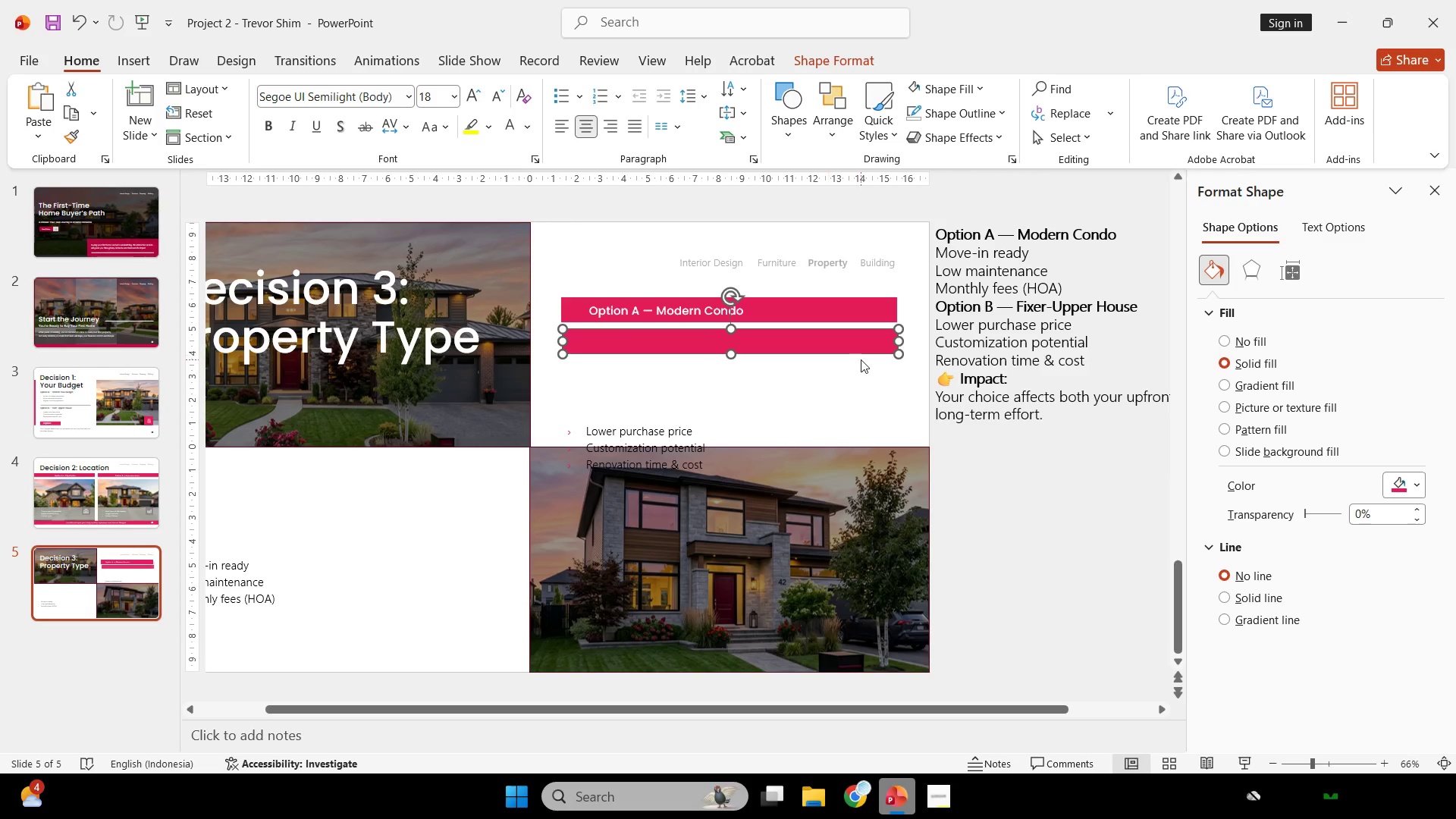 
hold_key(key=ShiftLeft, duration=0.34)
 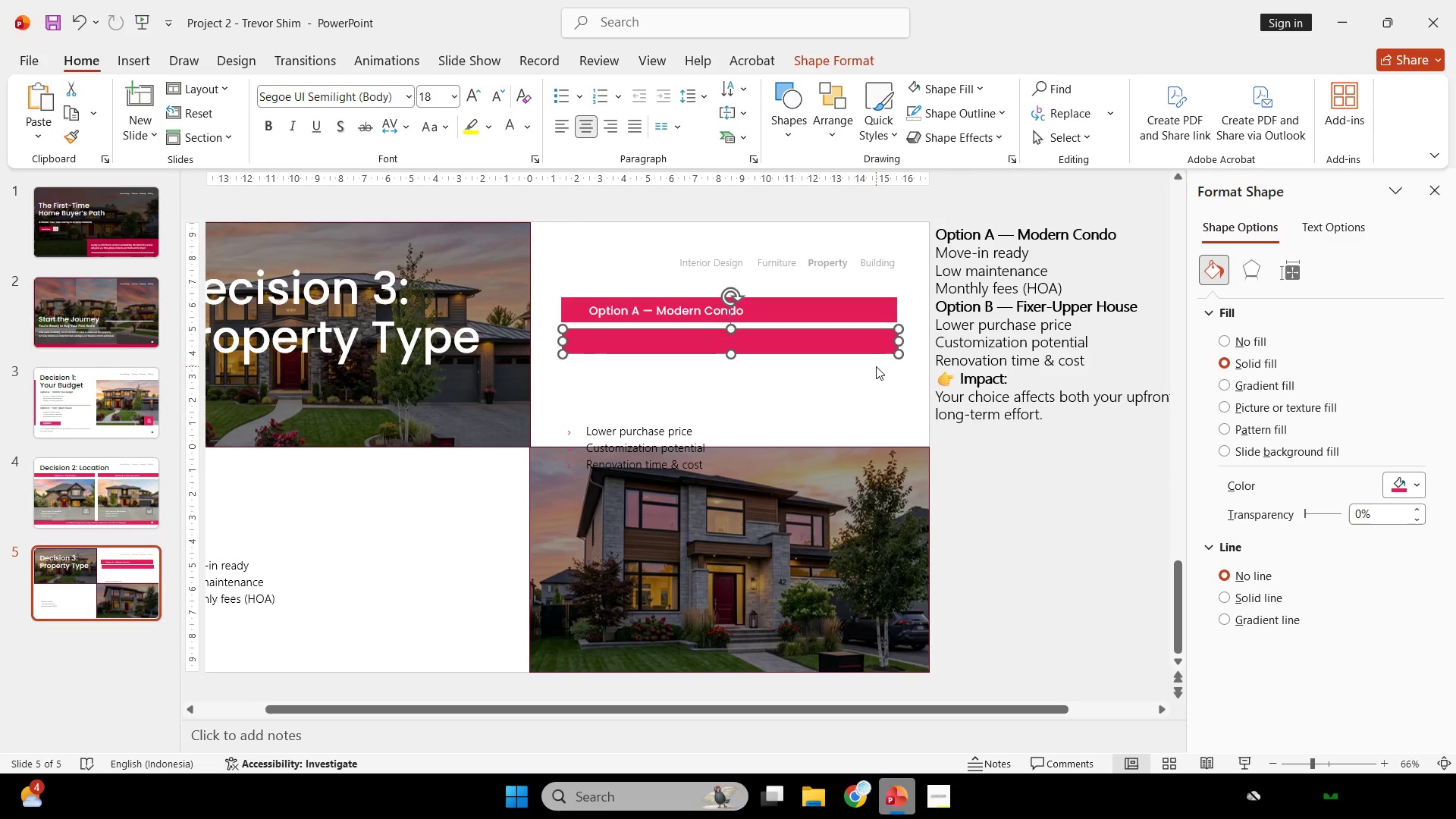 
key(Backspace)
 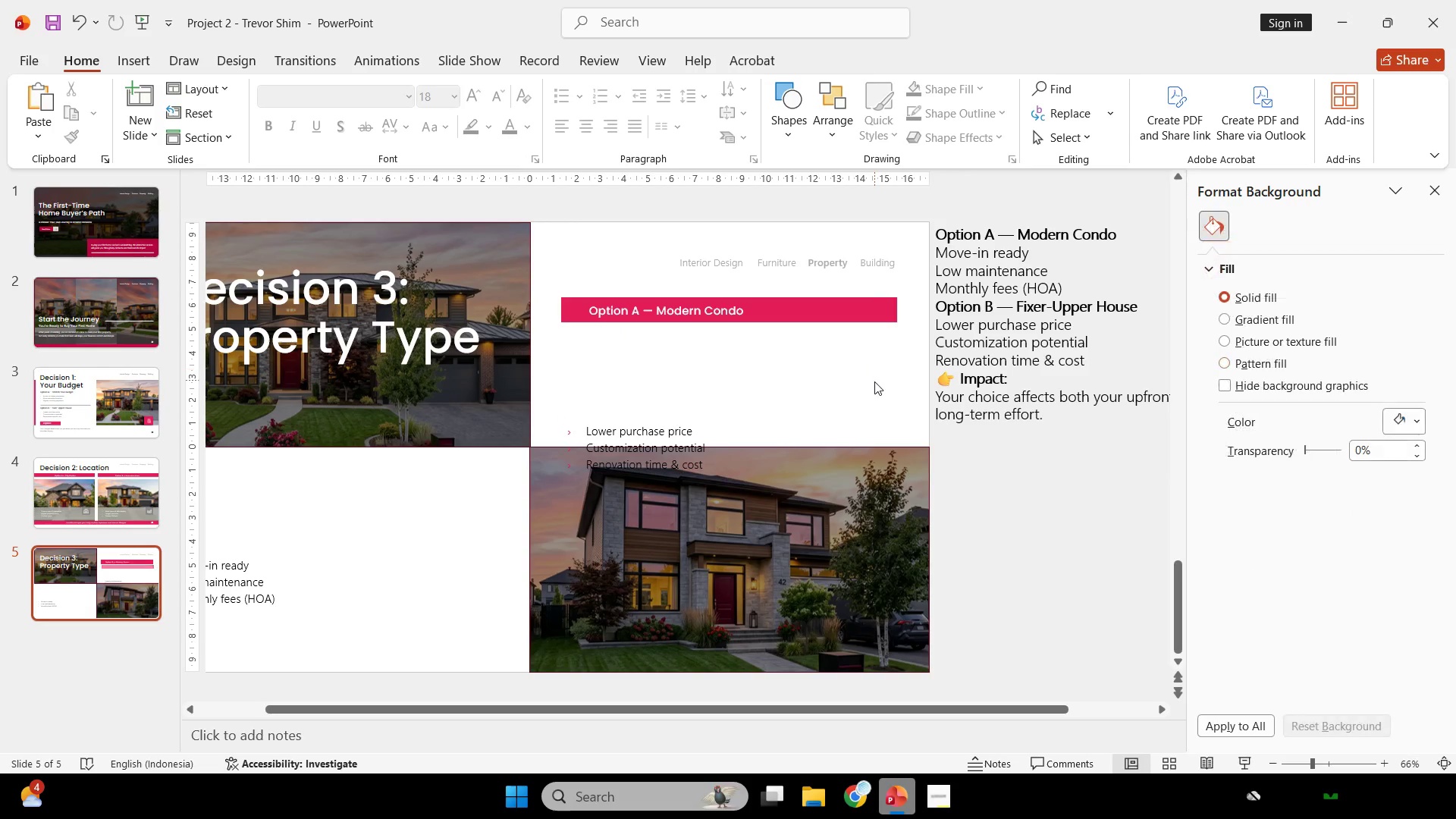 
scroll: coordinate [874, 388], scroll_direction: none, amount: 0.0
 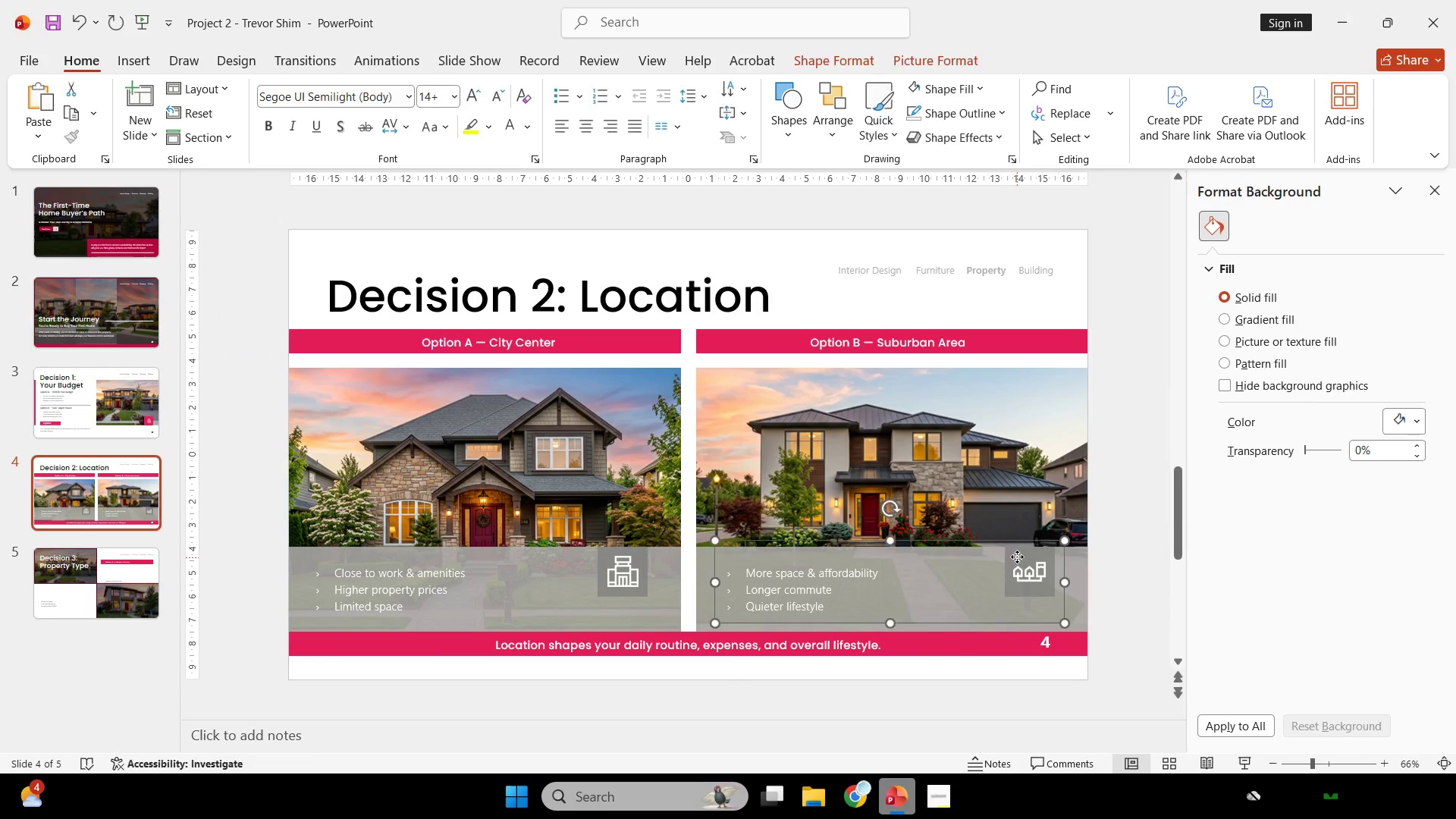 
double_click([1020, 553])
 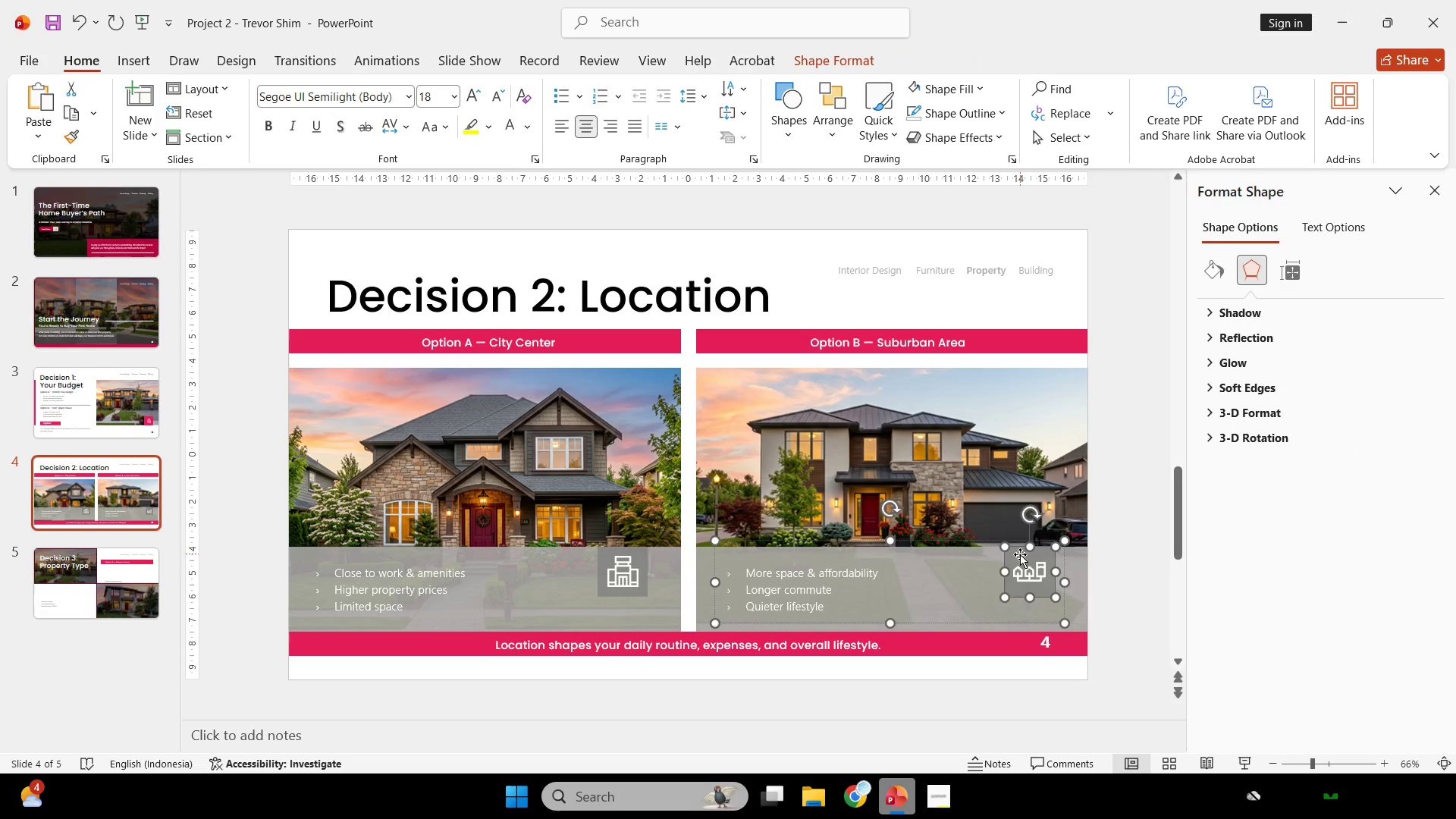 
key(Control+ControlLeft)
 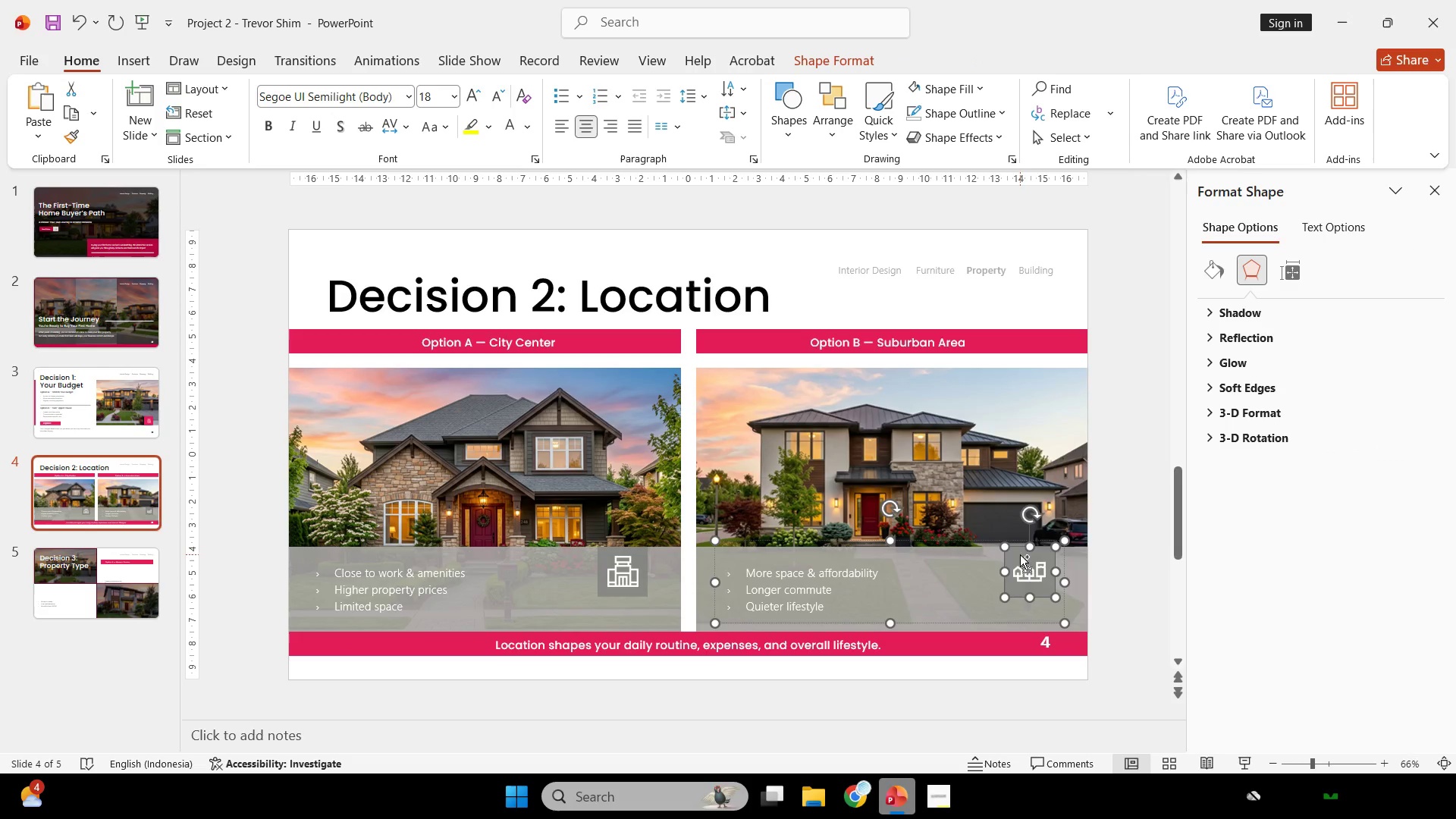 
key(Control+C)
 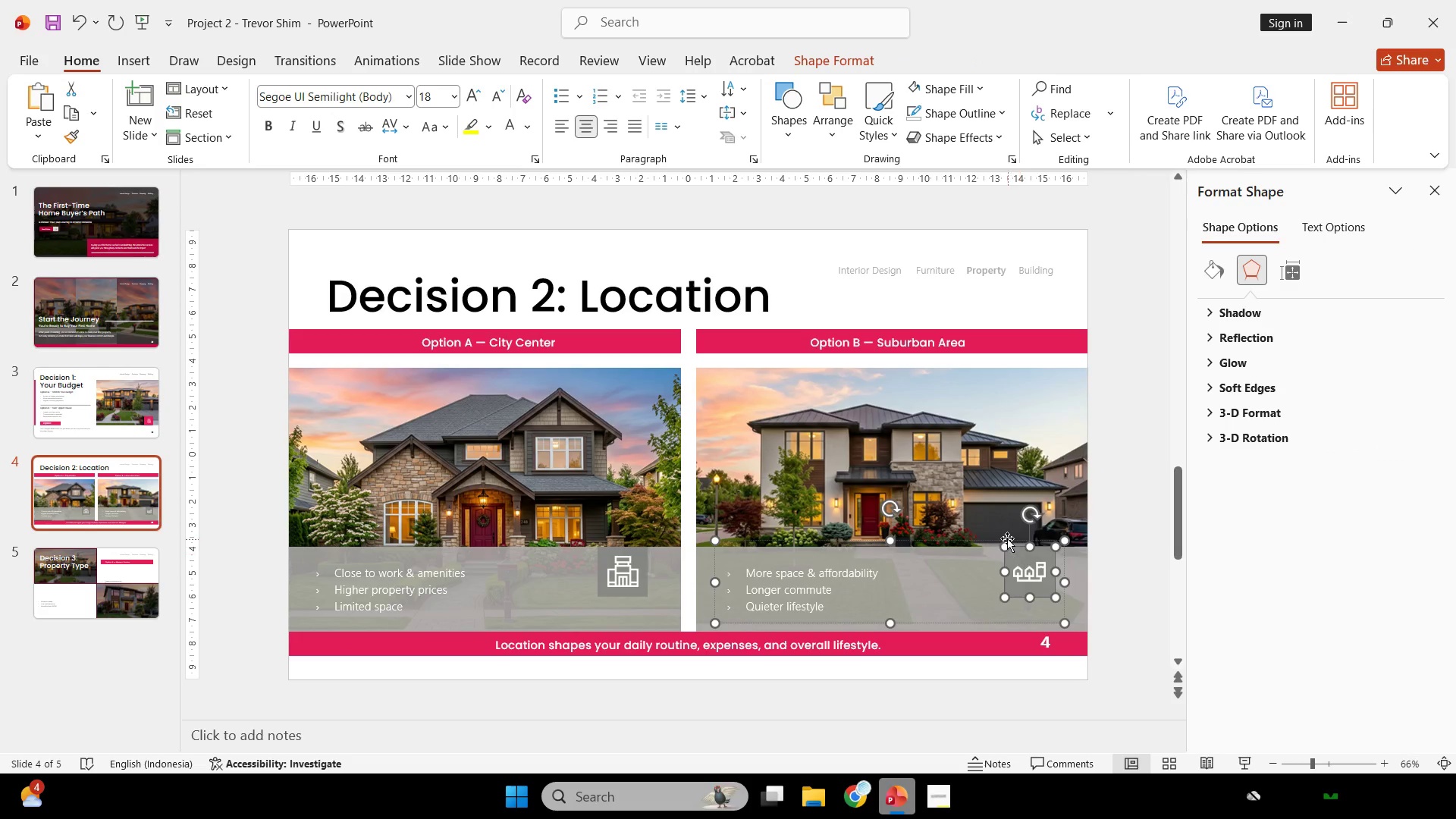 
key(Control+ControlLeft)
 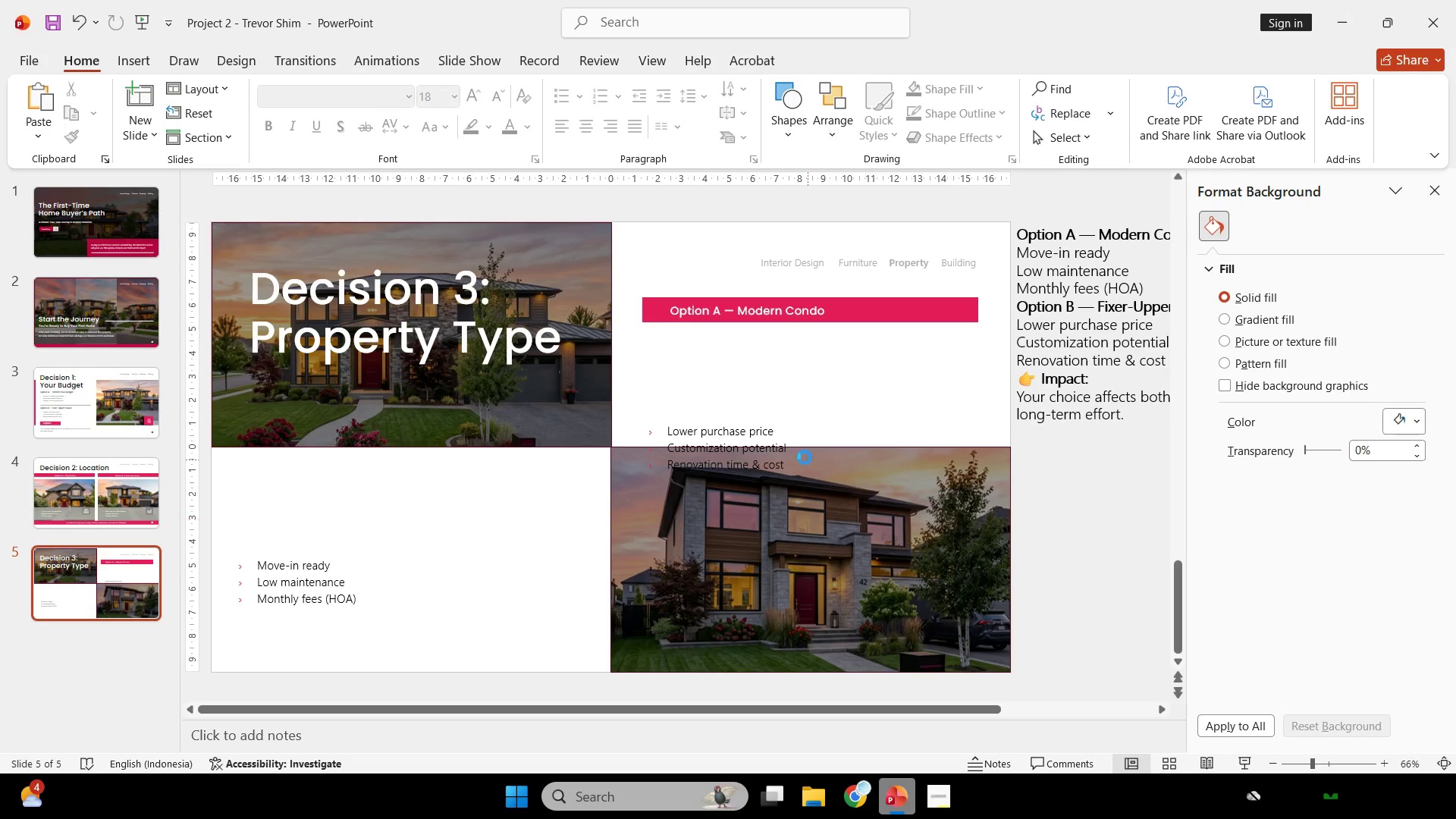 
scroll: coordinate [1006, 538], scroll_direction: down, amount: 1.0
 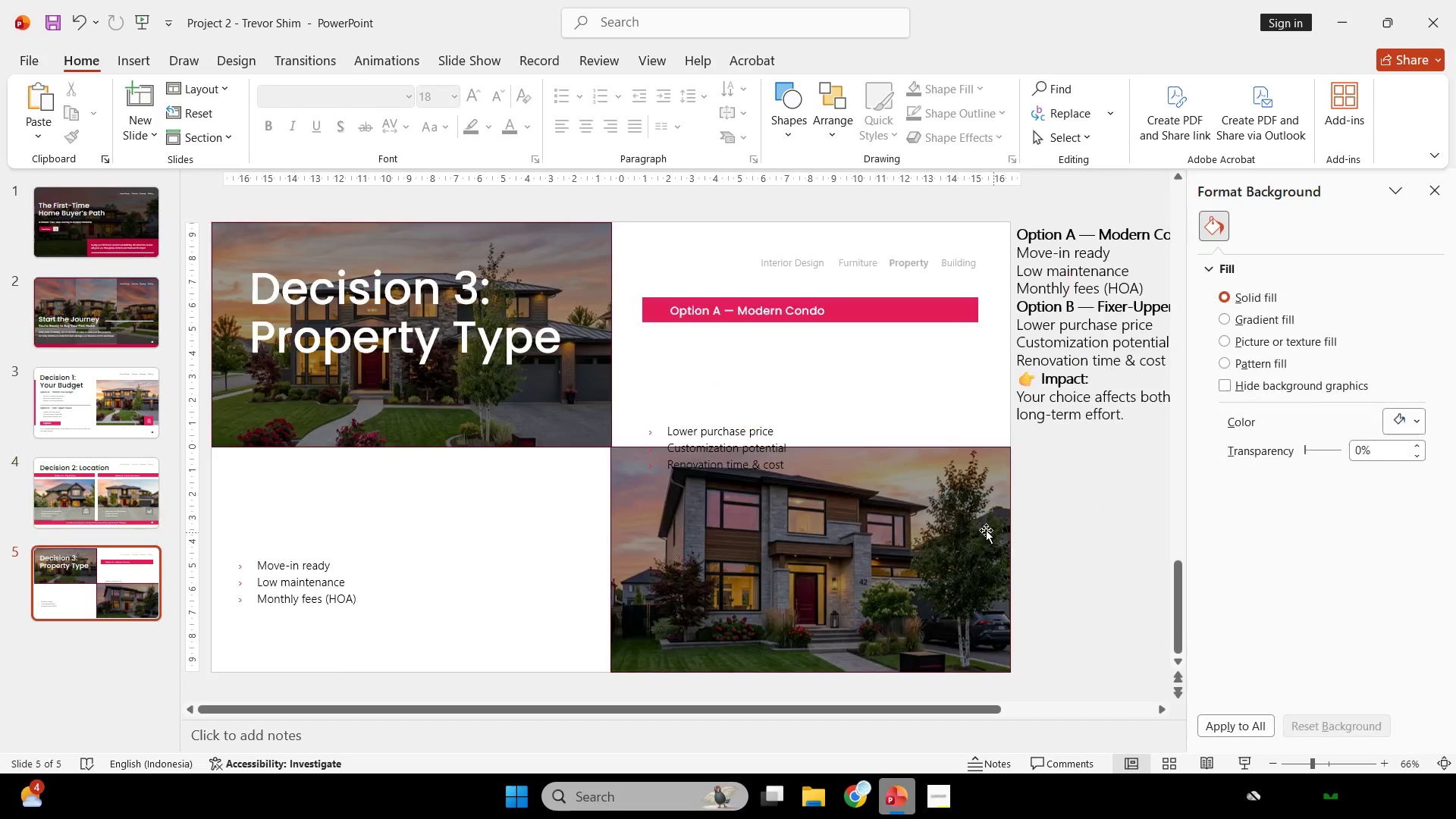 
key(Control+V)
 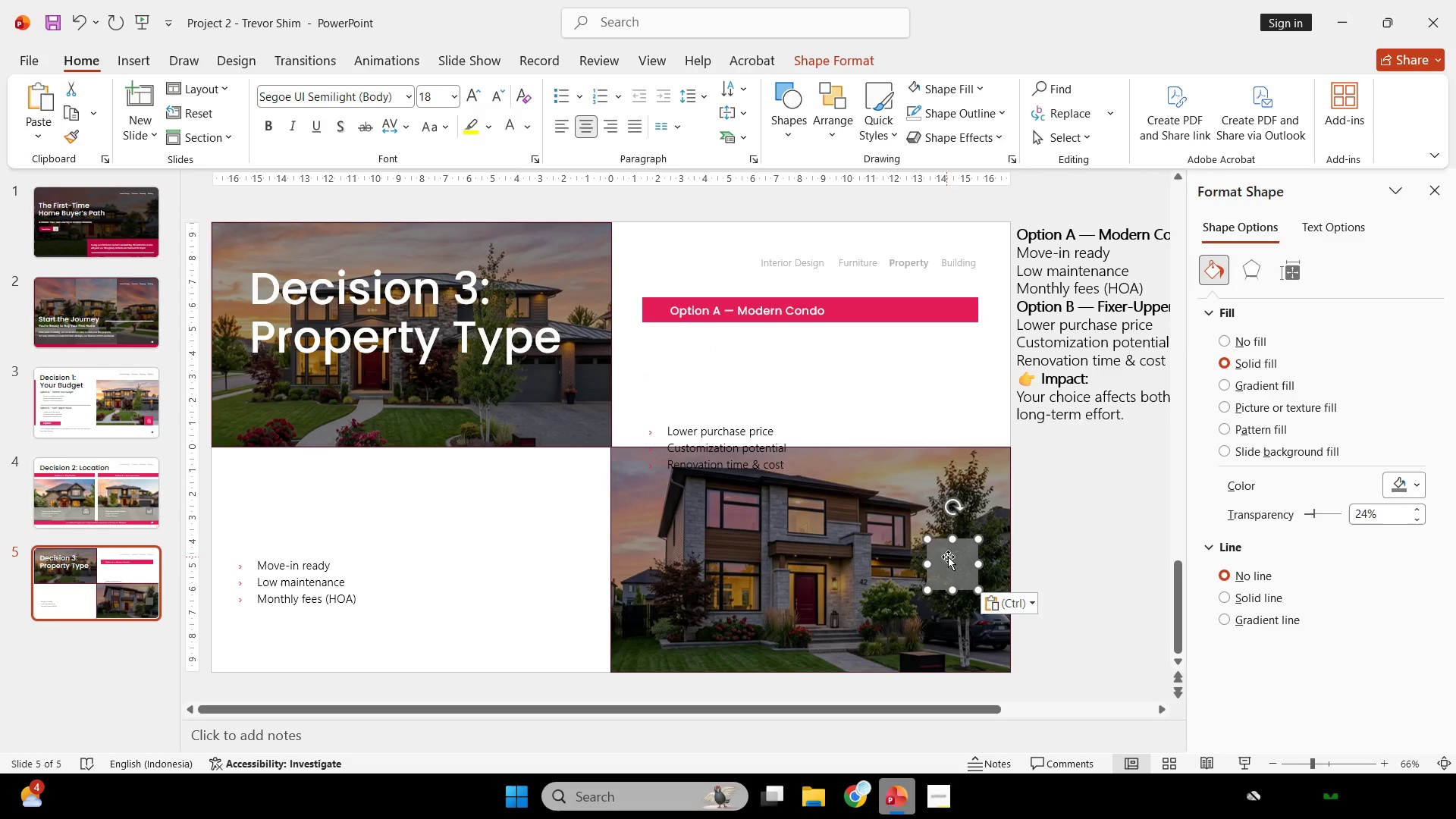 
left_click_drag(start_coordinate=[948, 557], to_coordinate=[664, 347])
 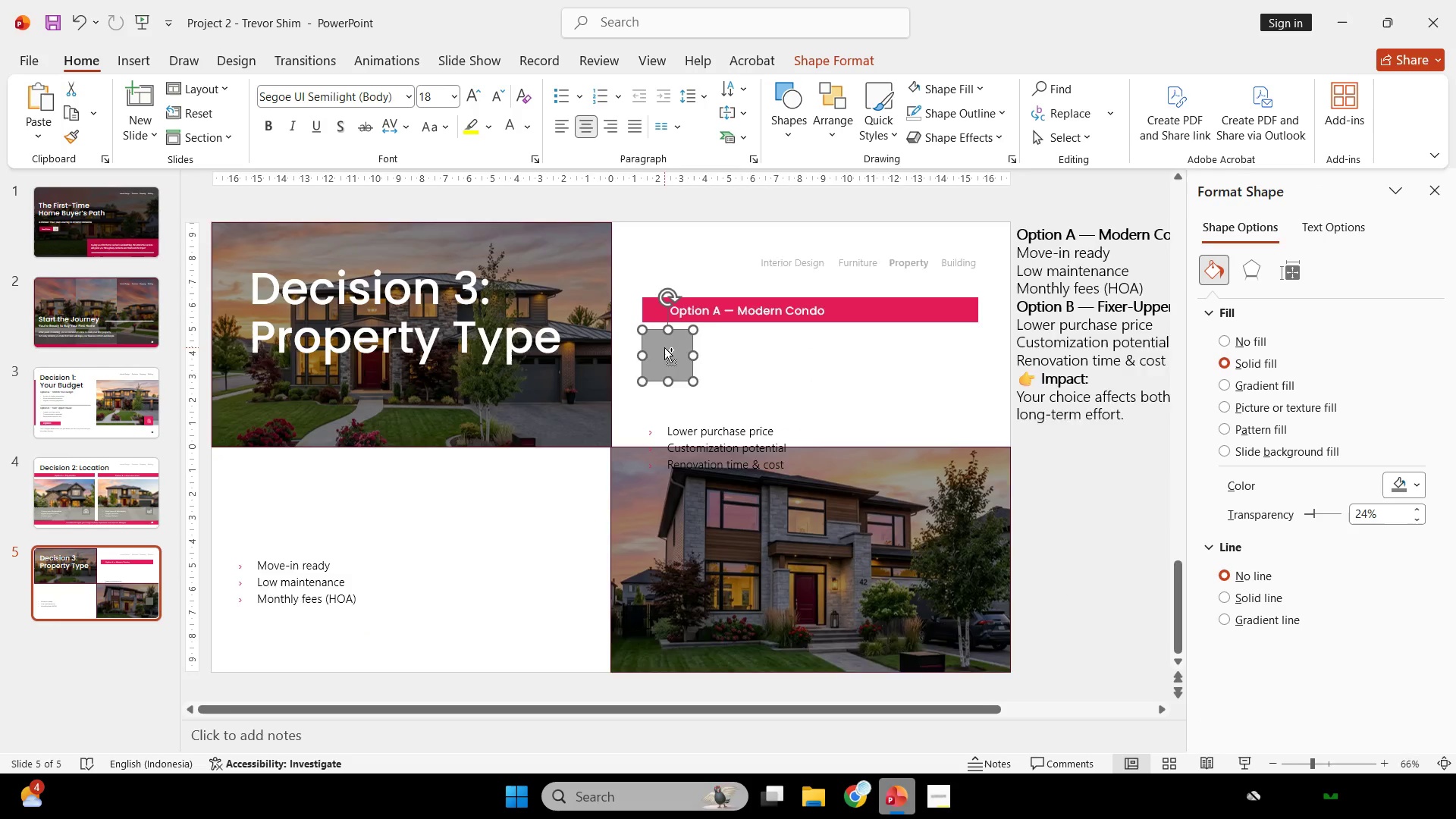 
hold_key(key=ControlLeft, duration=0.62)
 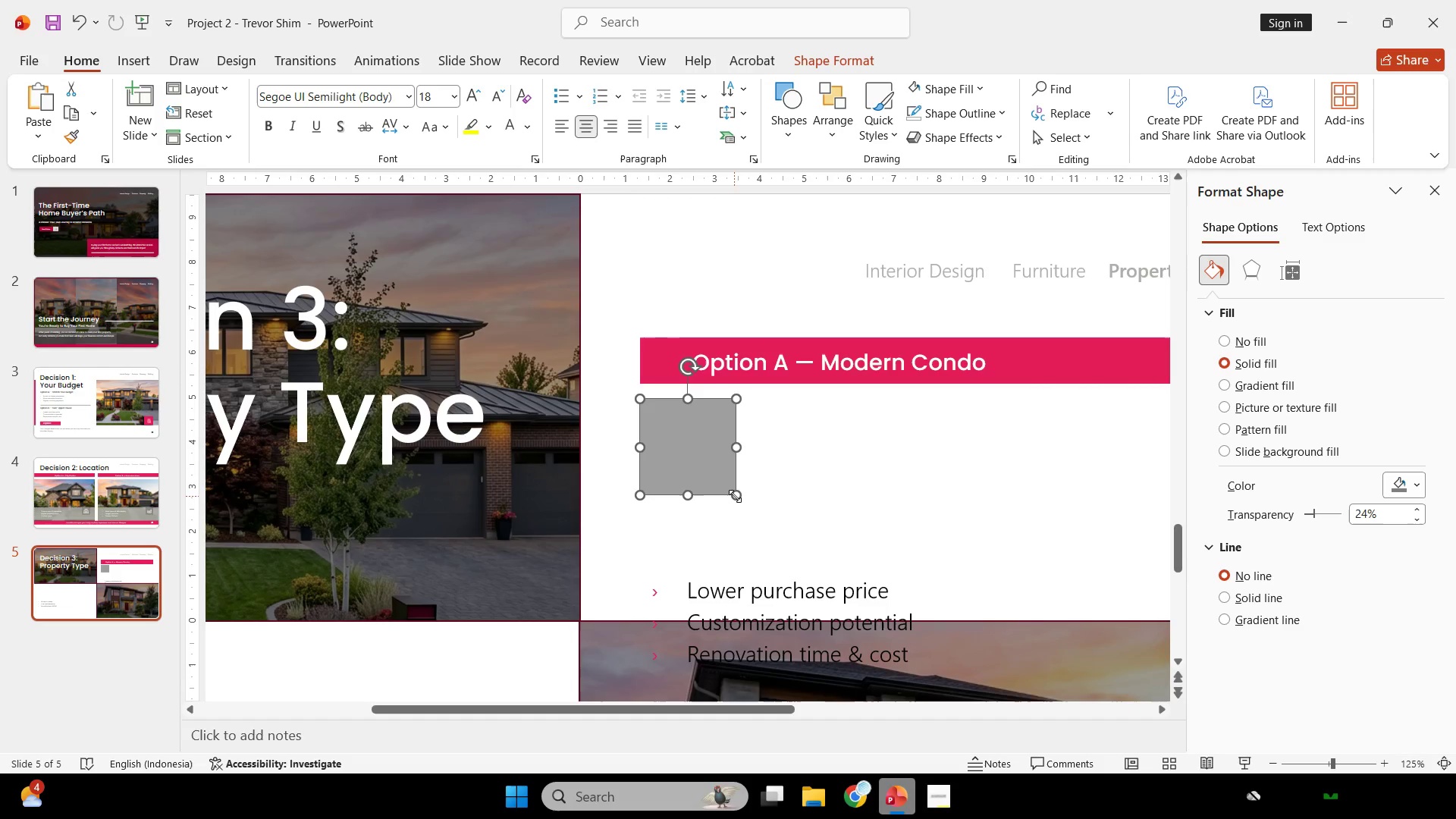 
hold_key(key=ShiftLeft, duration=1.42)
 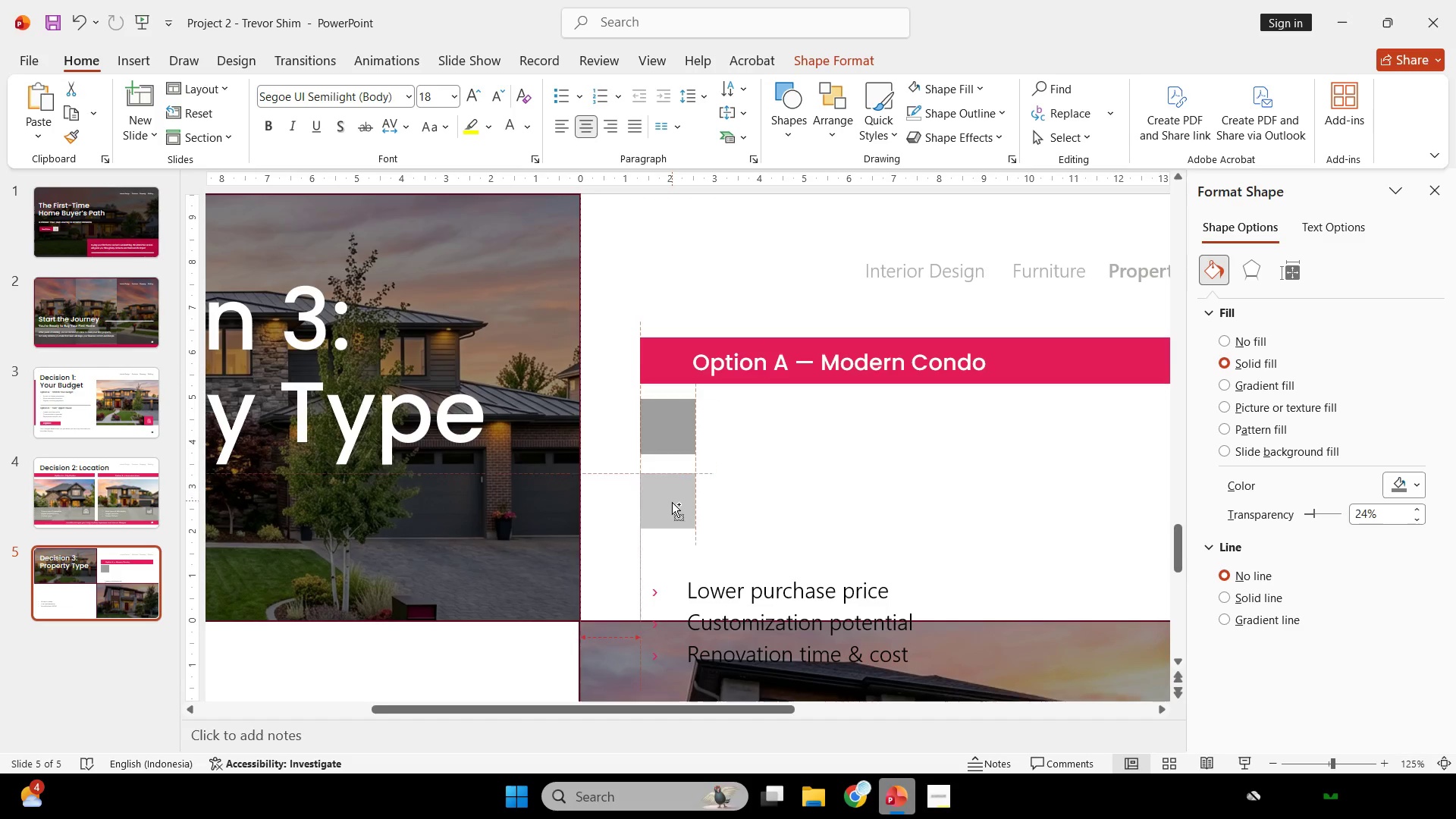 
scroll: coordinate [675, 369], scroll_direction: up, amount: 4.0
 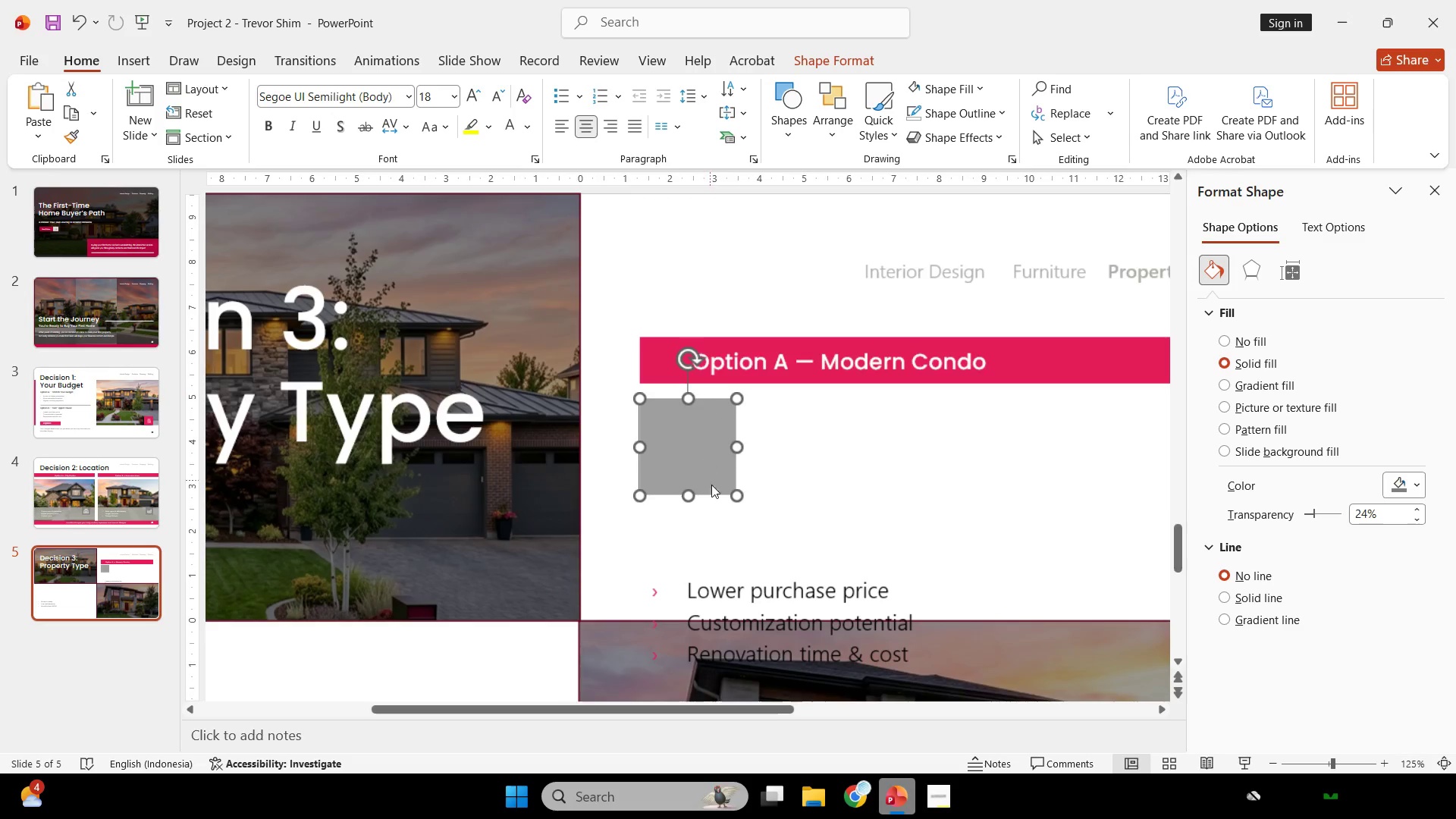 
left_click_drag(start_coordinate=[735, 495], to_coordinate=[694, 452])
 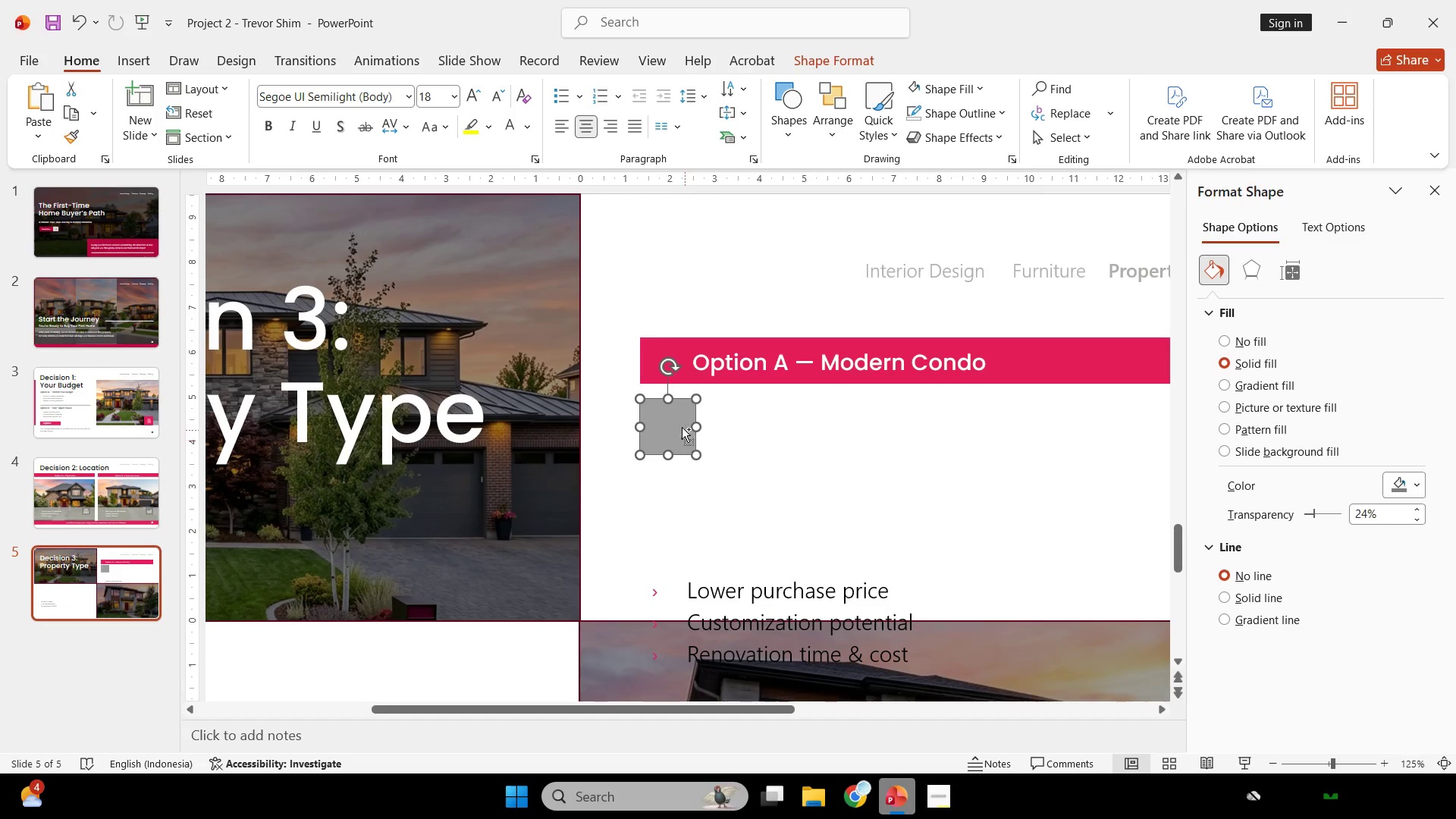 
hold_key(key=ControlLeft, duration=2.69)
hold_key(key=ShiftLeft, duration=3.45)
left_click_drag(start_coordinate=[682, 427], to_coordinate=[673, 485])
 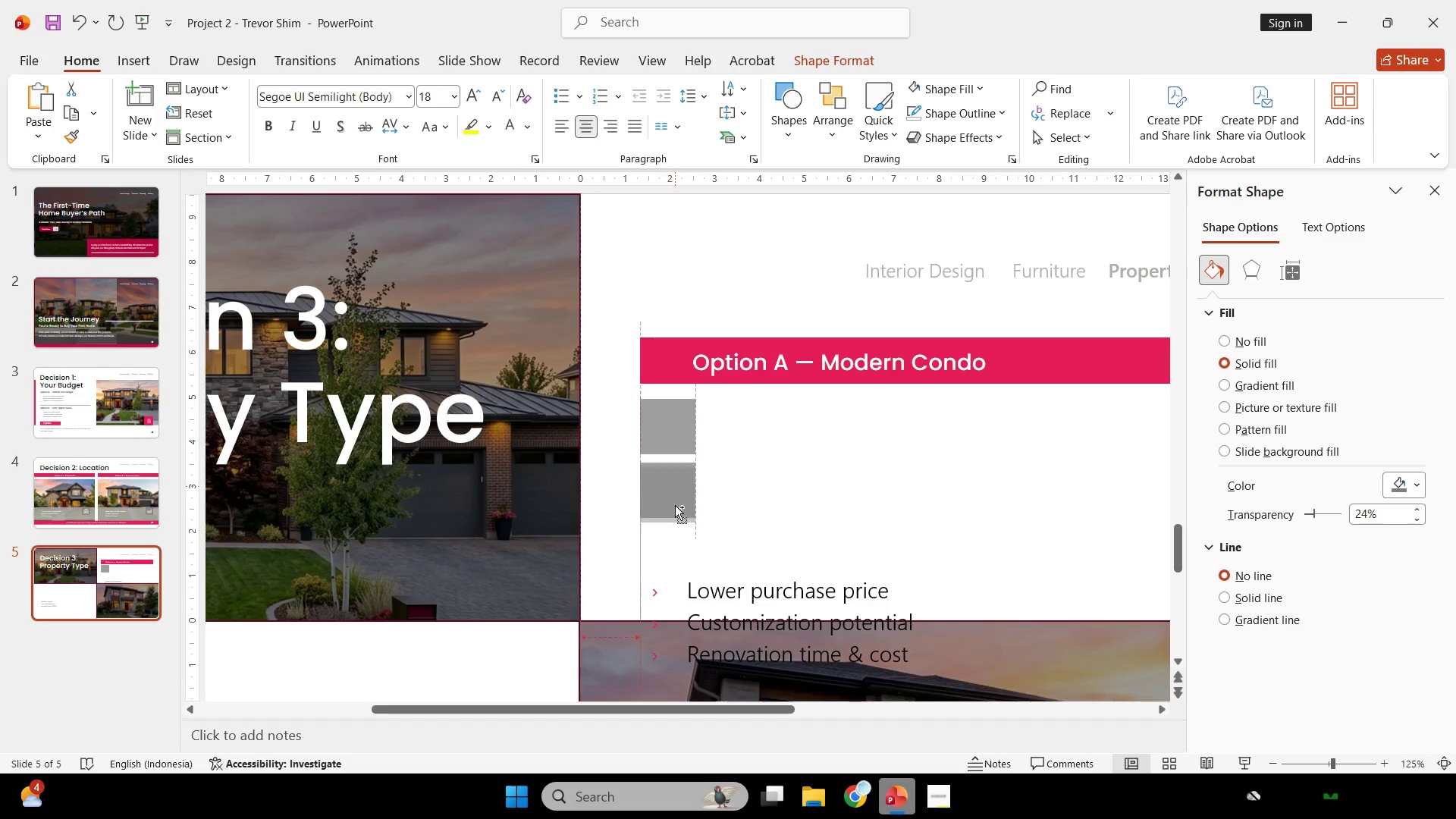 
left_click_drag(start_coordinate=[674, 484], to_coordinate=[672, 550])
 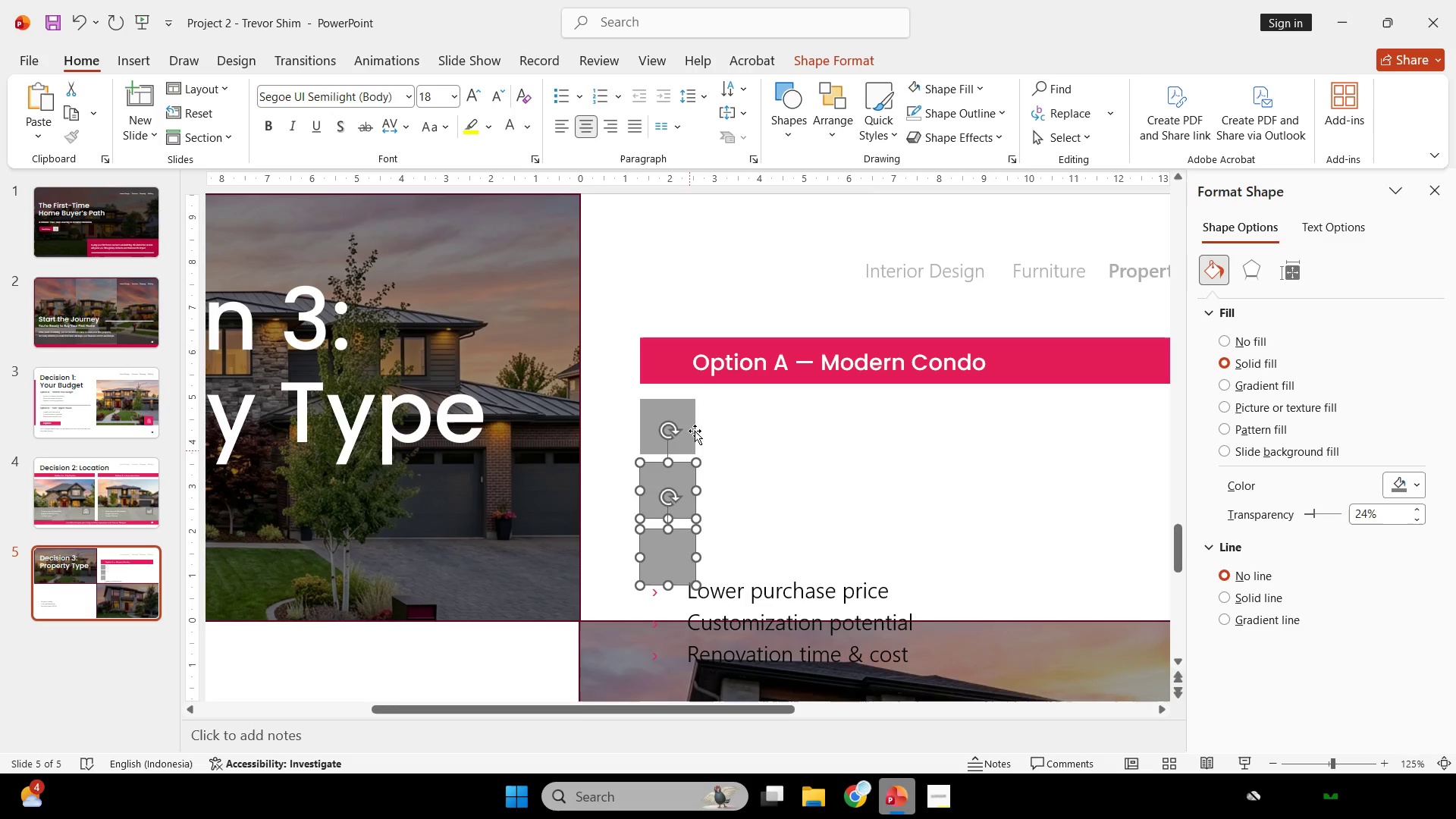 
double_click([696, 420])
 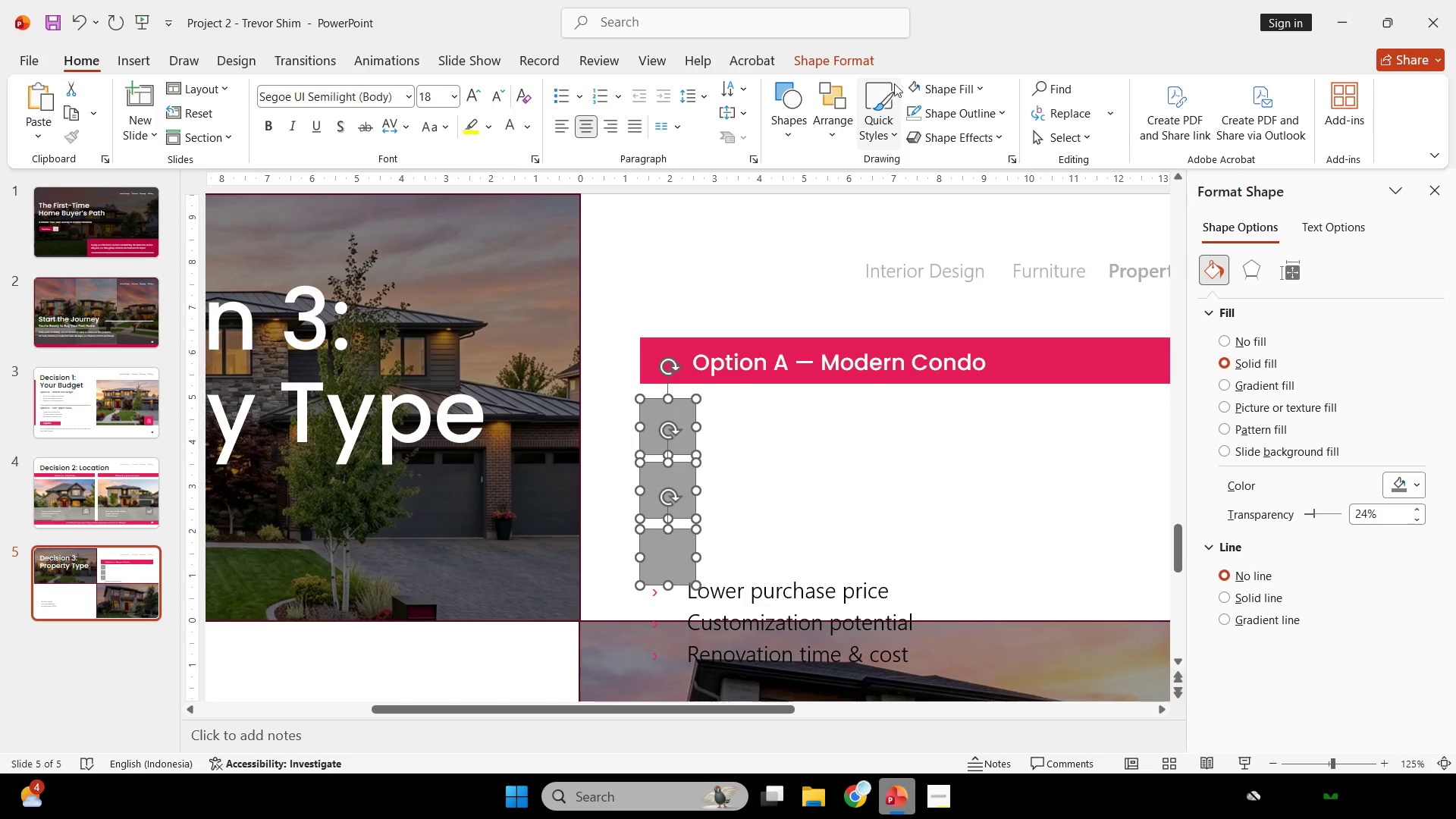 
left_click([858, 60])
 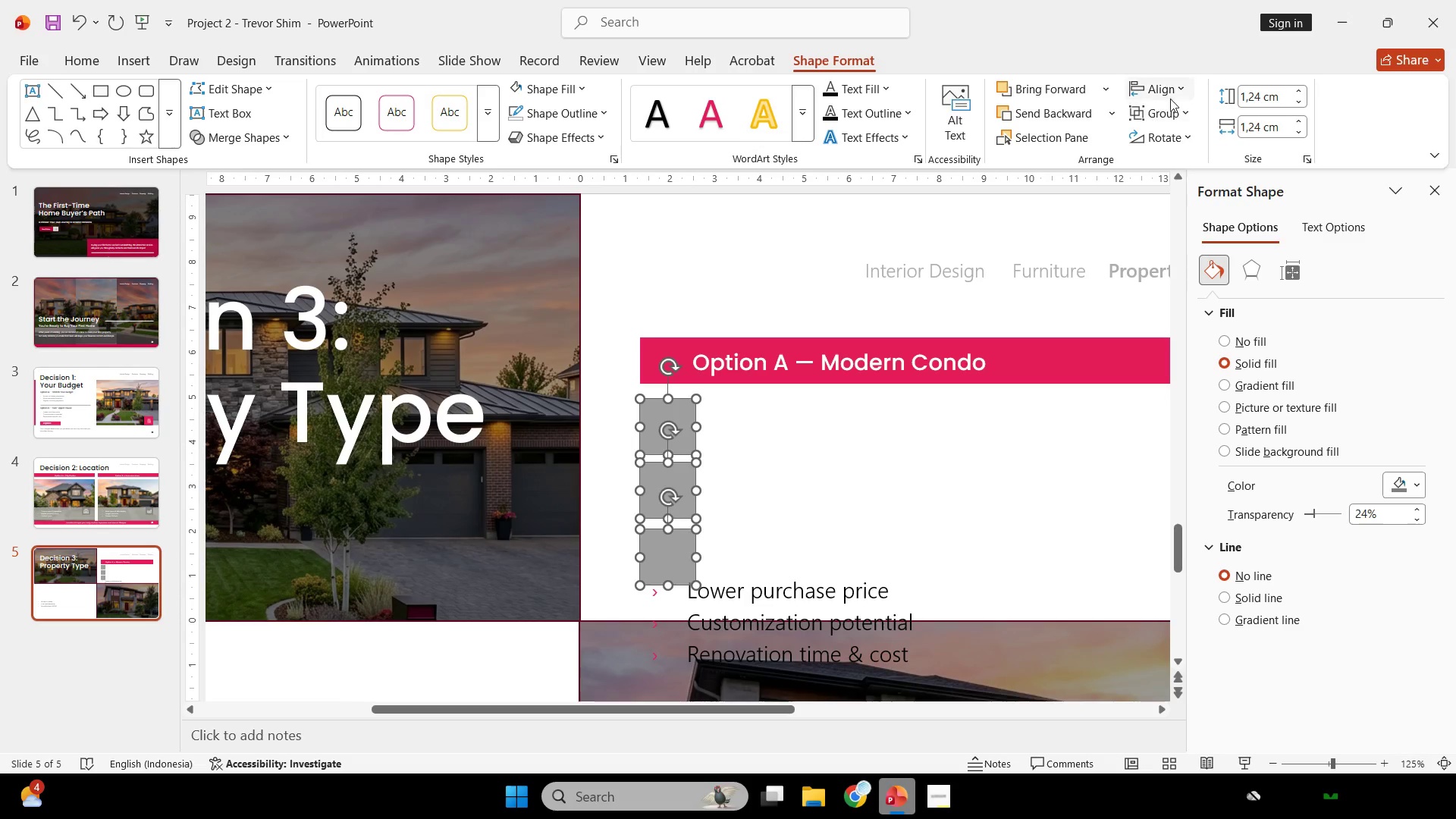 
left_click([1172, 93])
 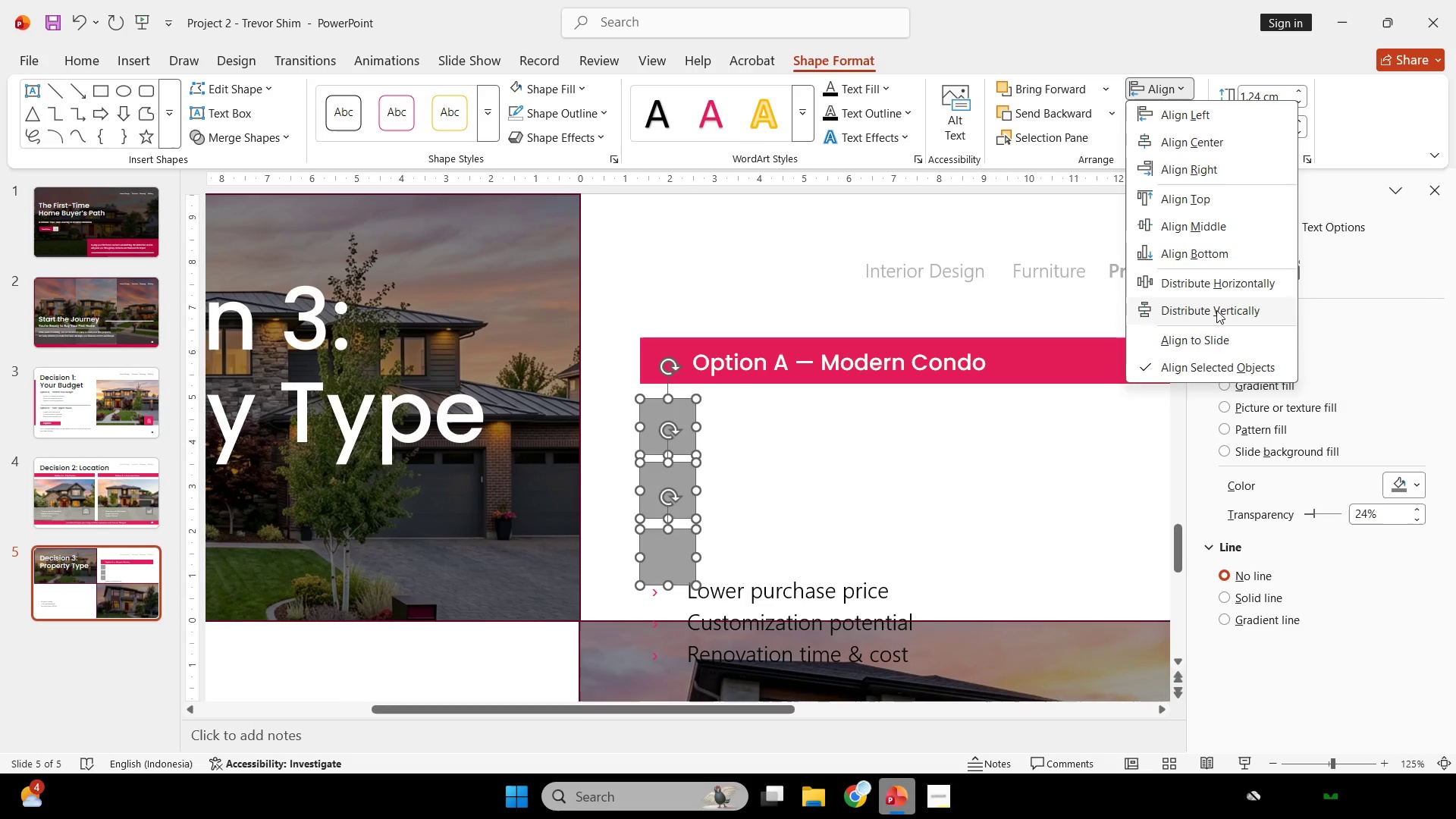 
double_click([944, 478])
 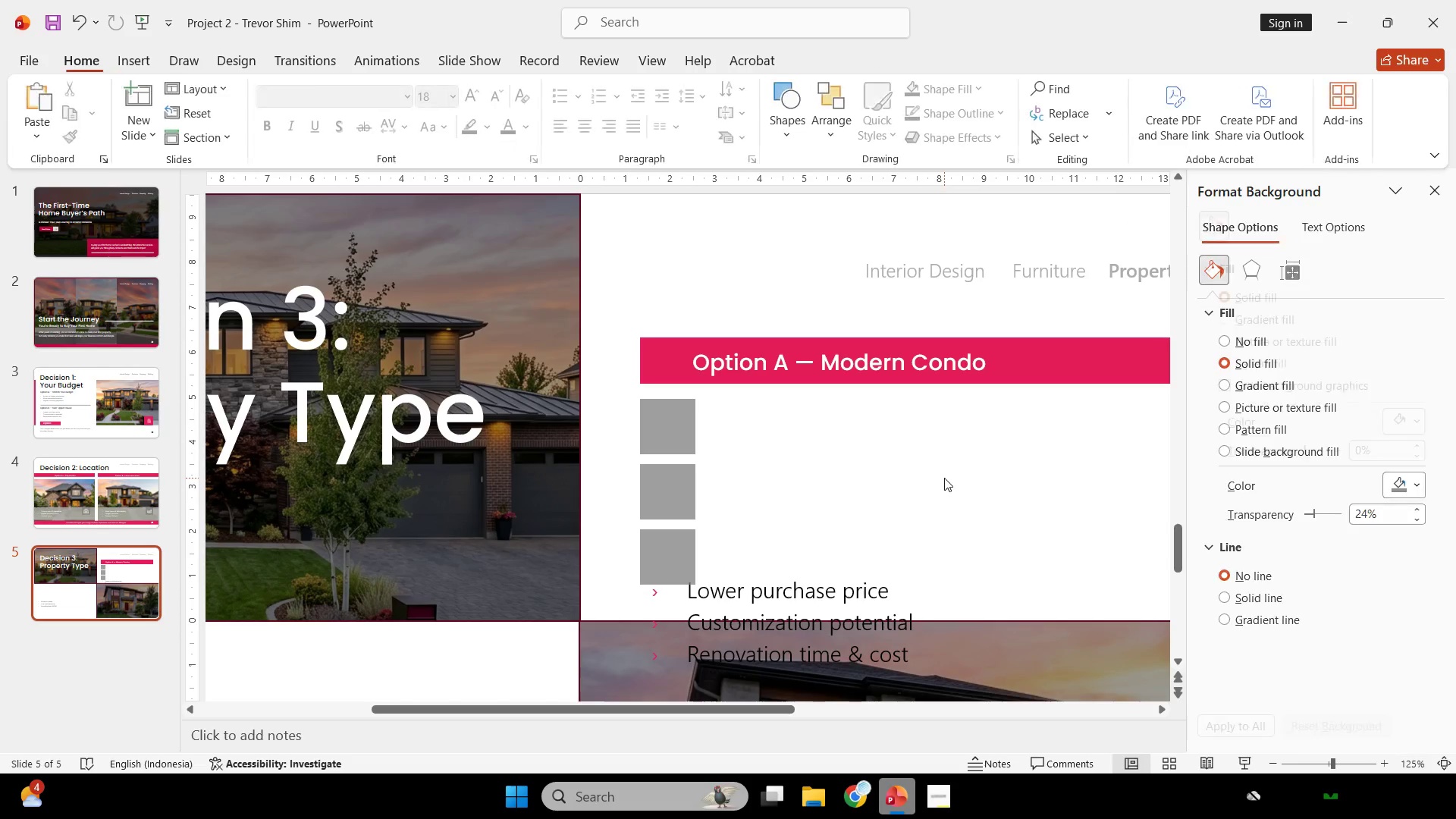 
hold_key(key=ControlLeft, duration=1.03)
scroll: coordinate [944, 478], scroll_direction: down, amount: 2.0
 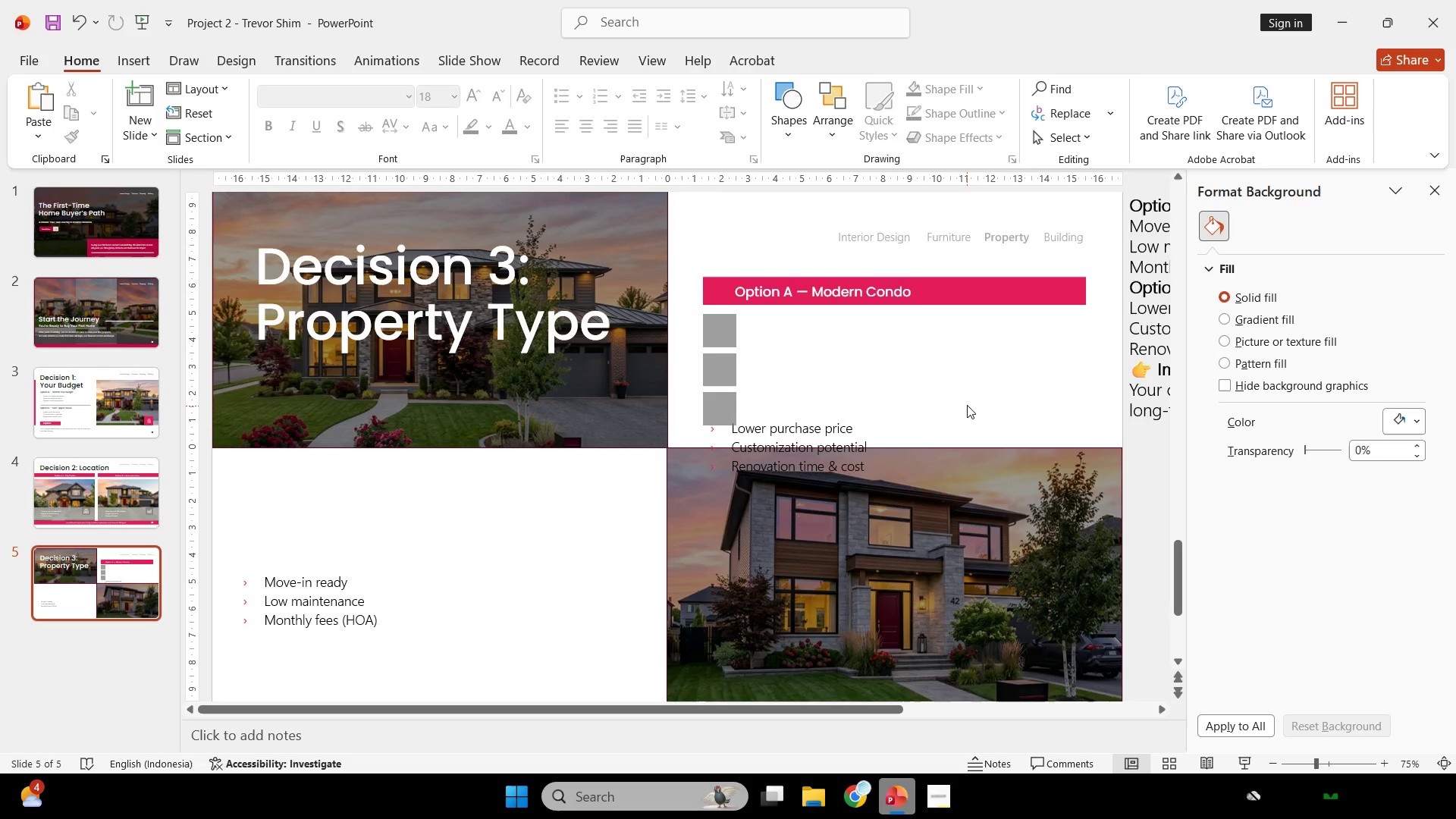 
key(Control+ControlLeft)
 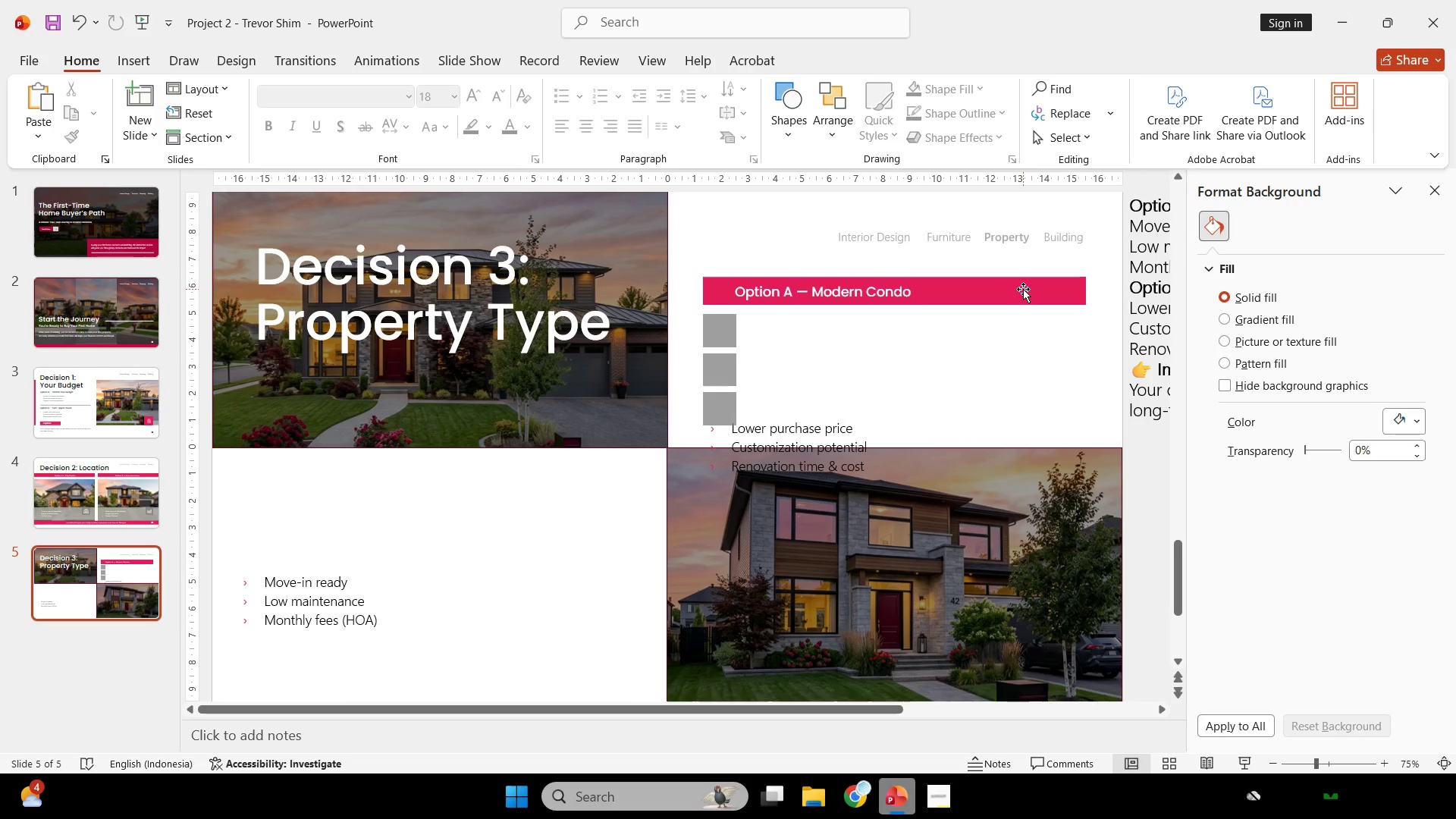 
left_click([1023, 289])
 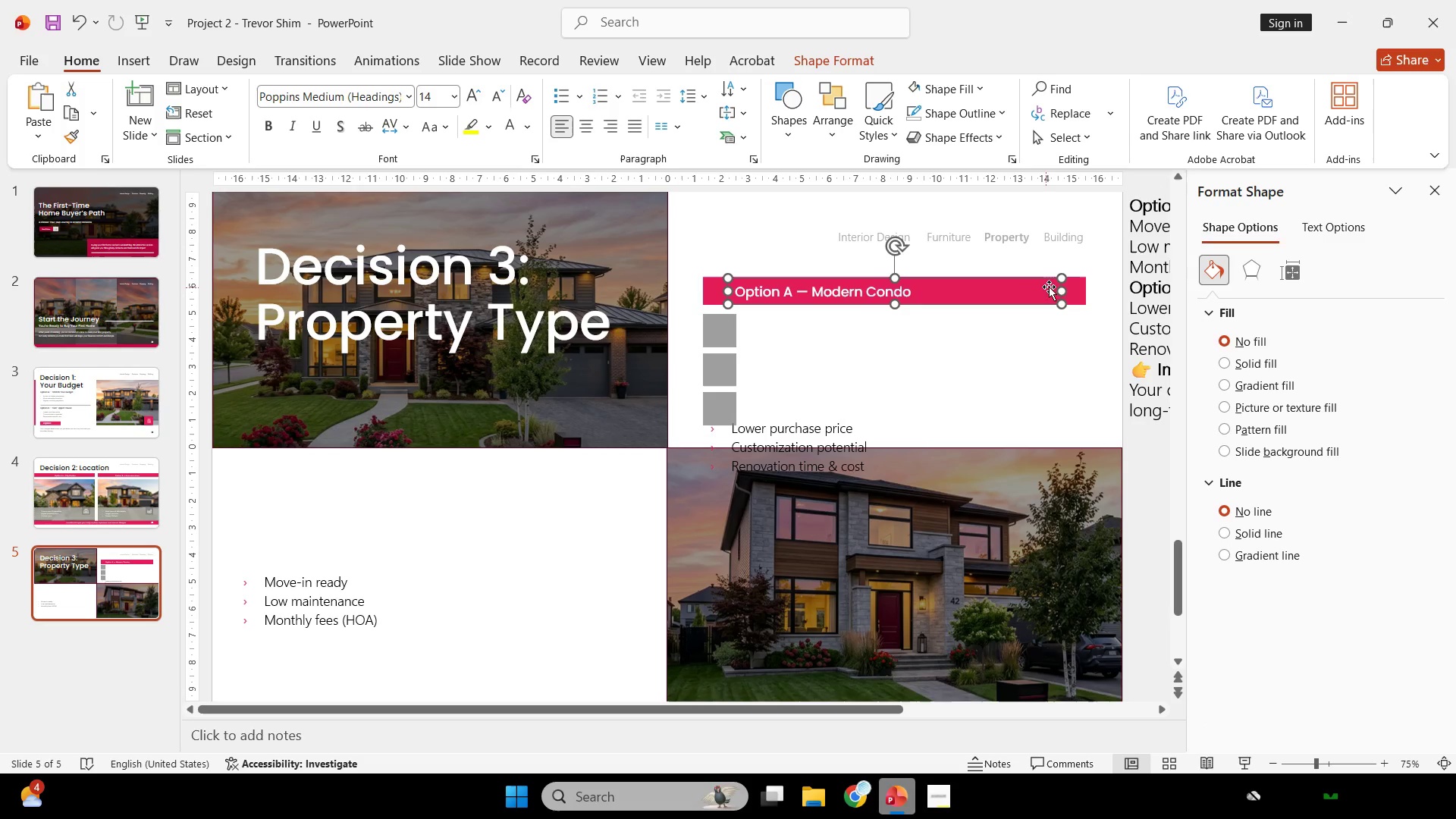 
hold_key(key=ShiftLeft, duration=5.24)
left_click_drag(start_coordinate=[1076, 293], to_coordinate=[1075, 281])
 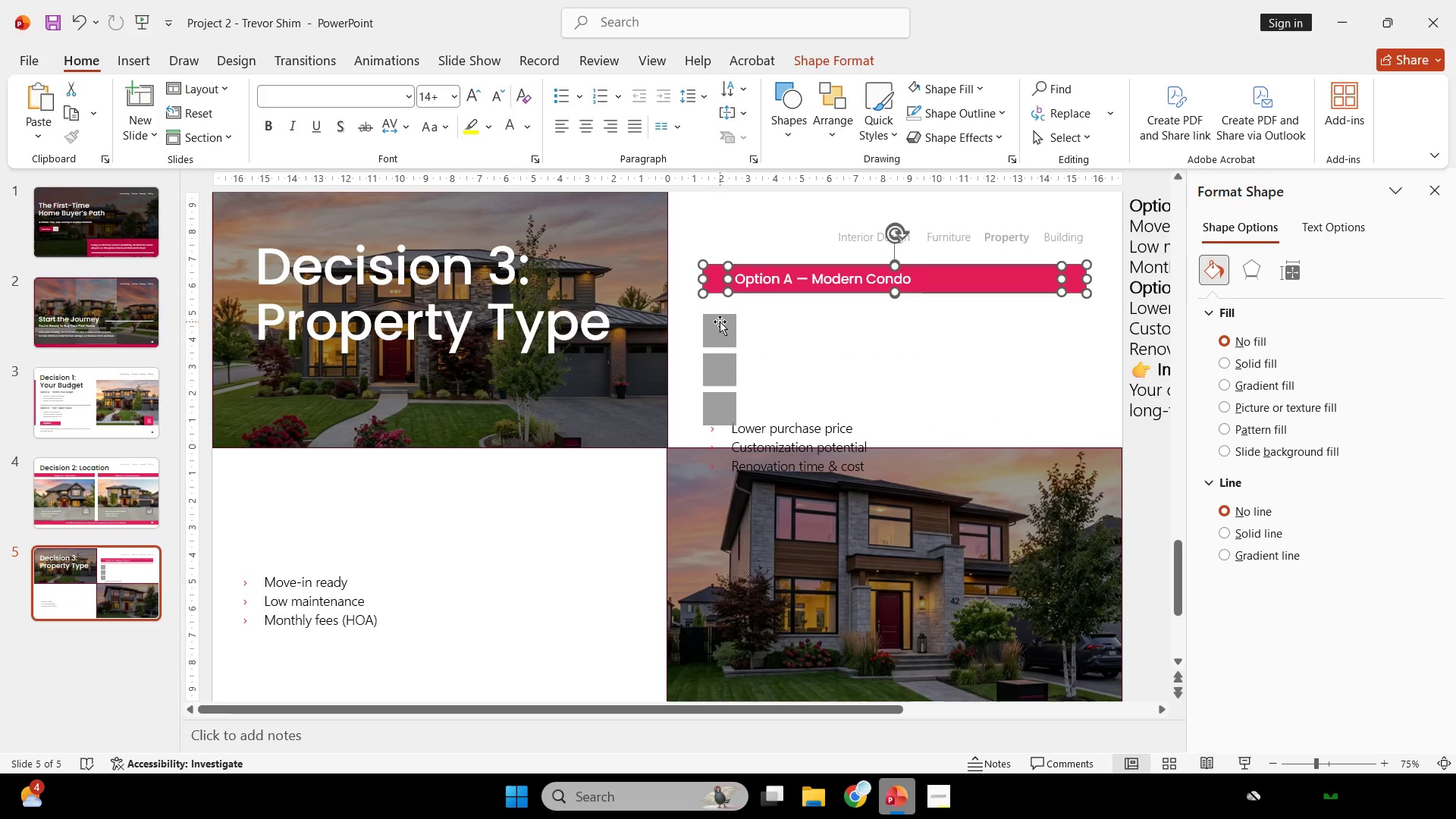 
left_click([720, 322])
 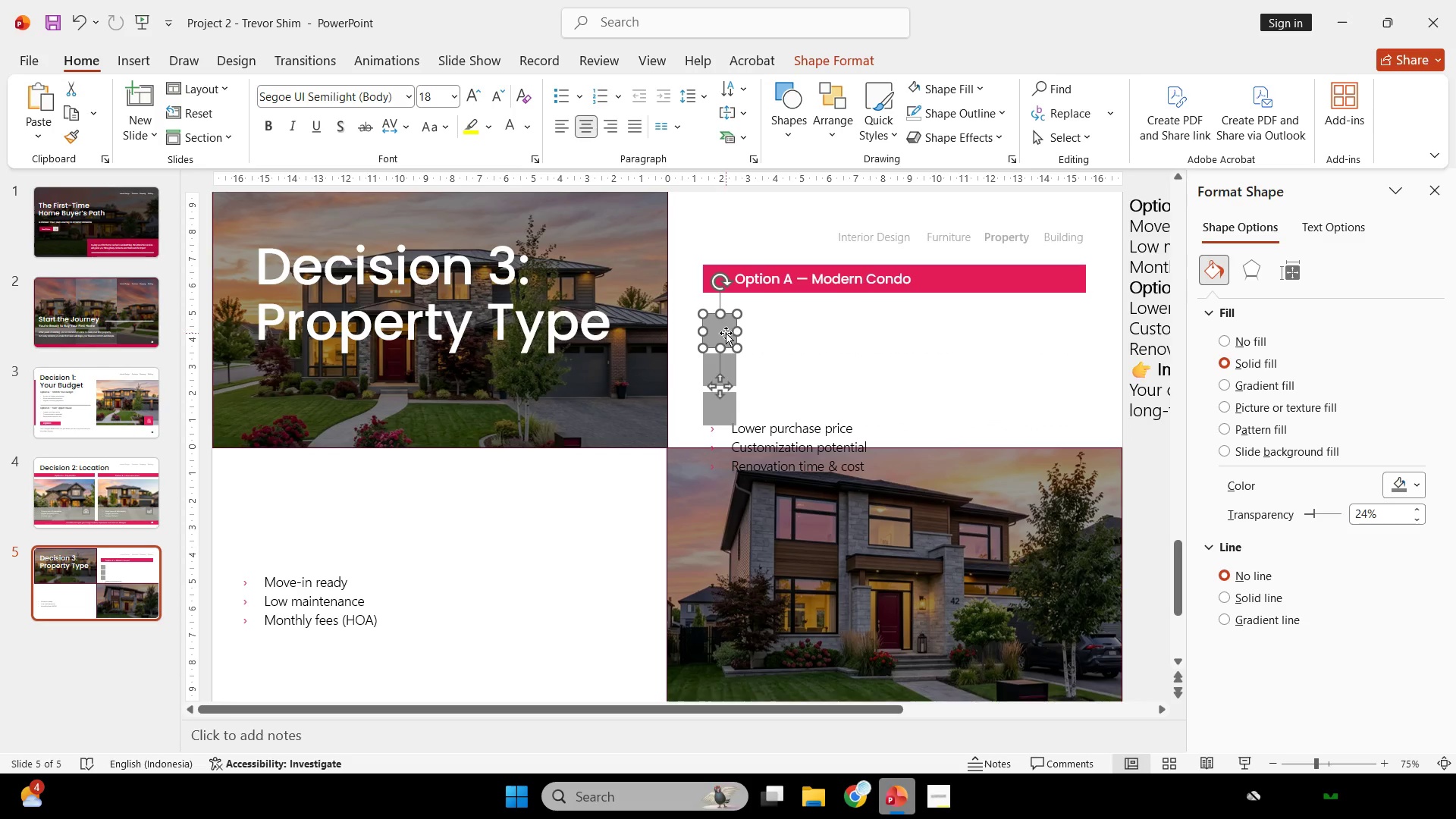 
hold_key(key=ShiftLeft, duration=4.8)
left_click_drag(start_coordinate=[726, 333], to_coordinate=[731, 325])
 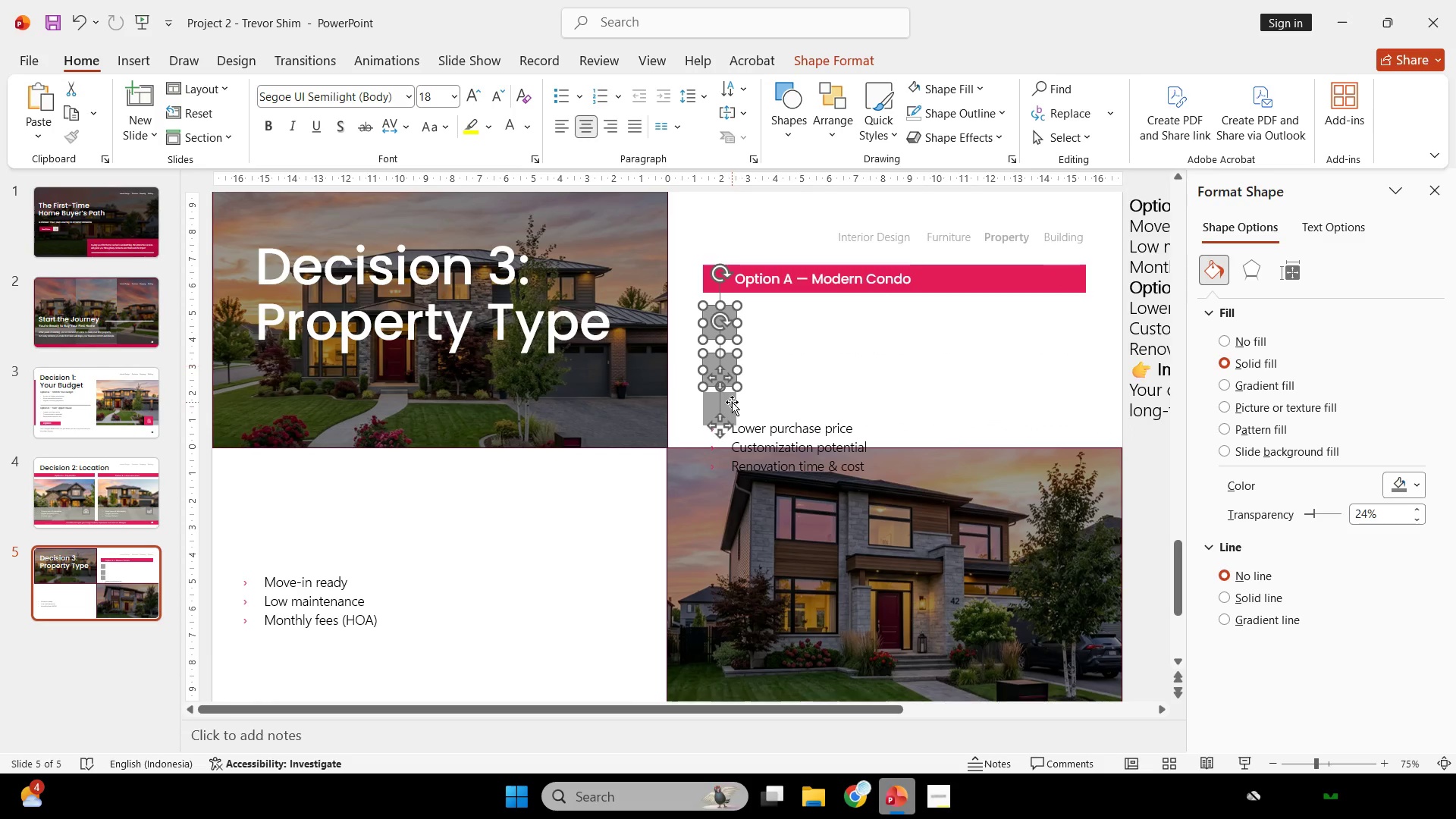 
double_click([731, 402])
 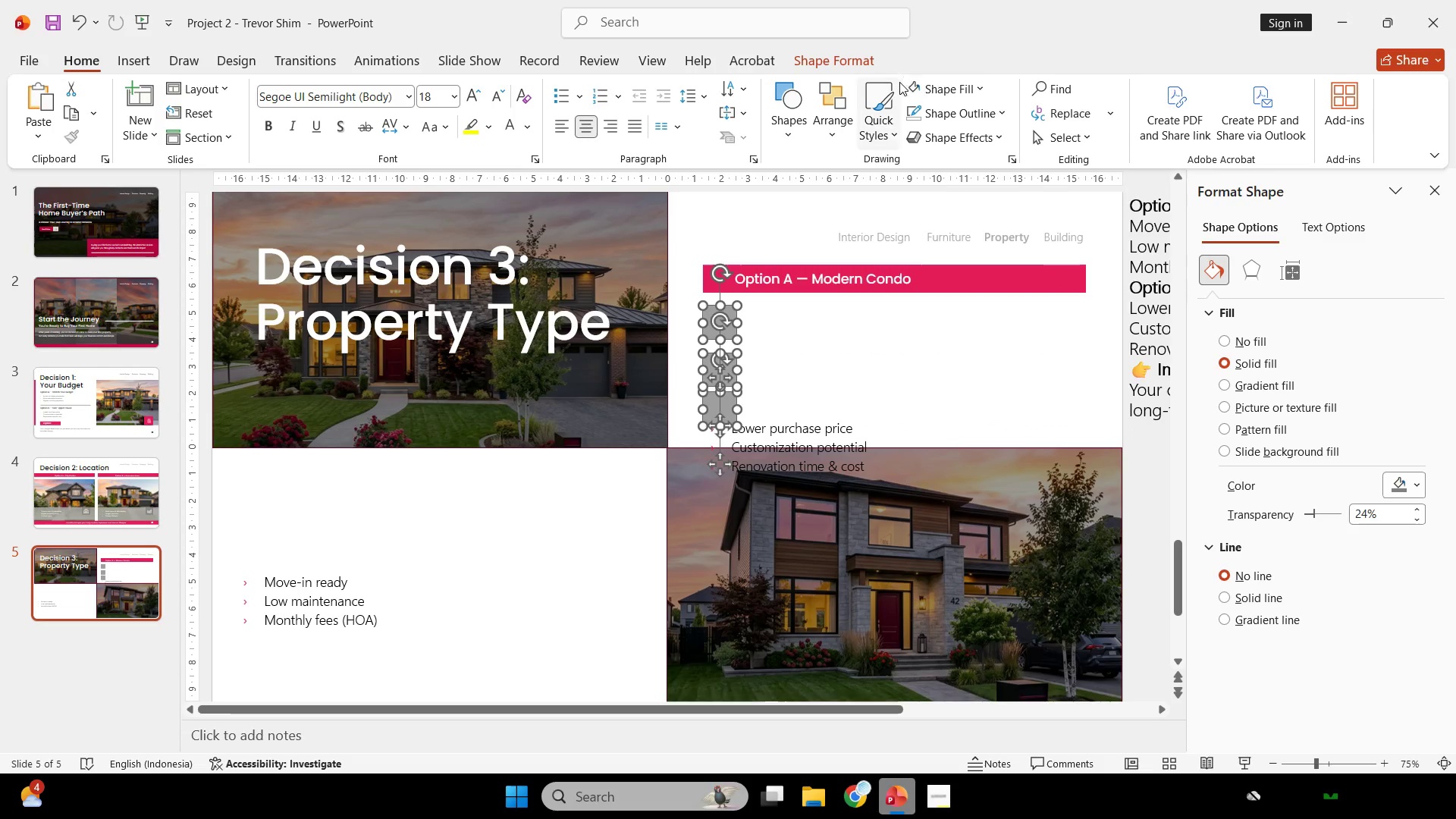 
left_click([873, 66])
 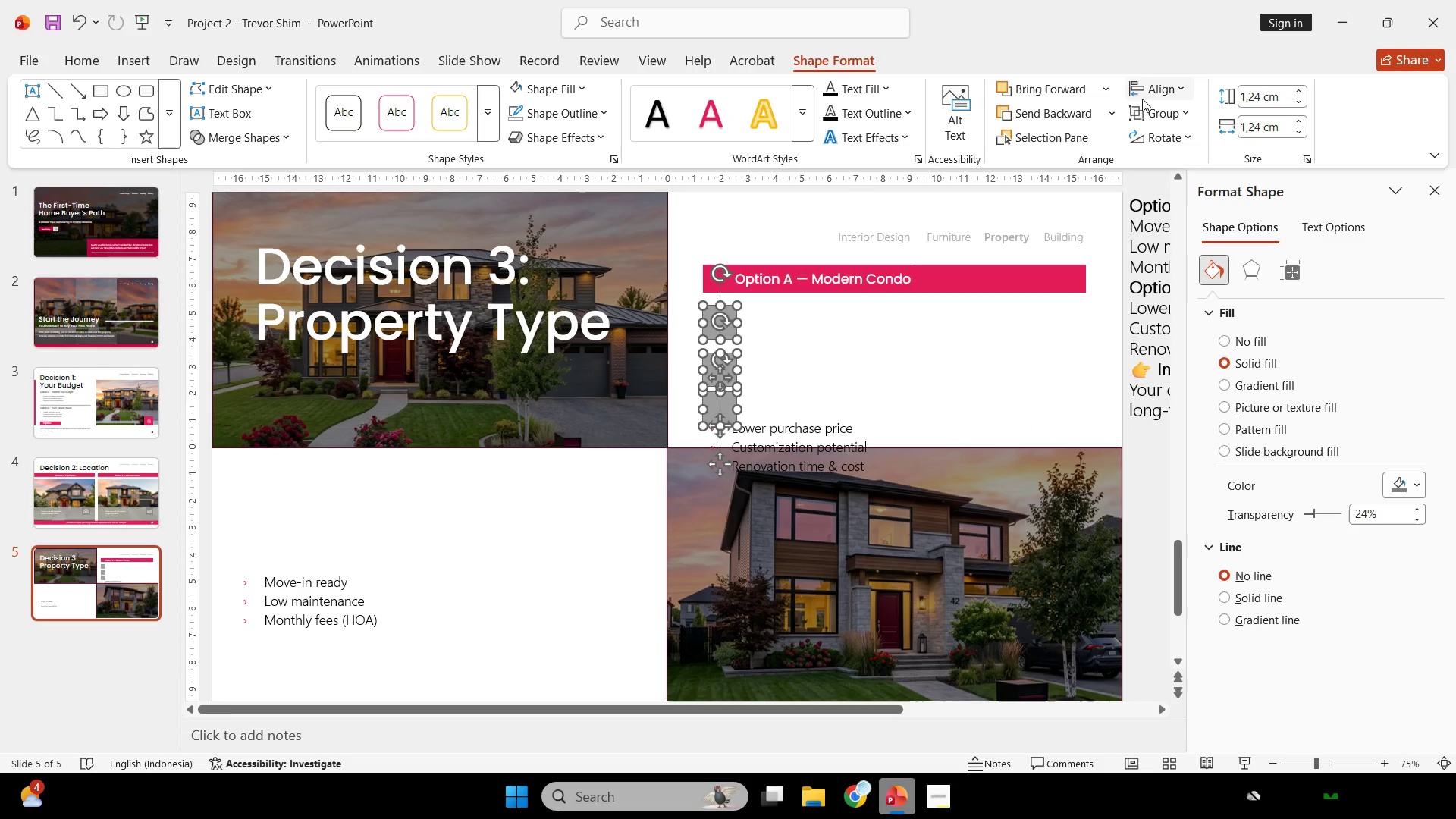 
left_click([1144, 99])
 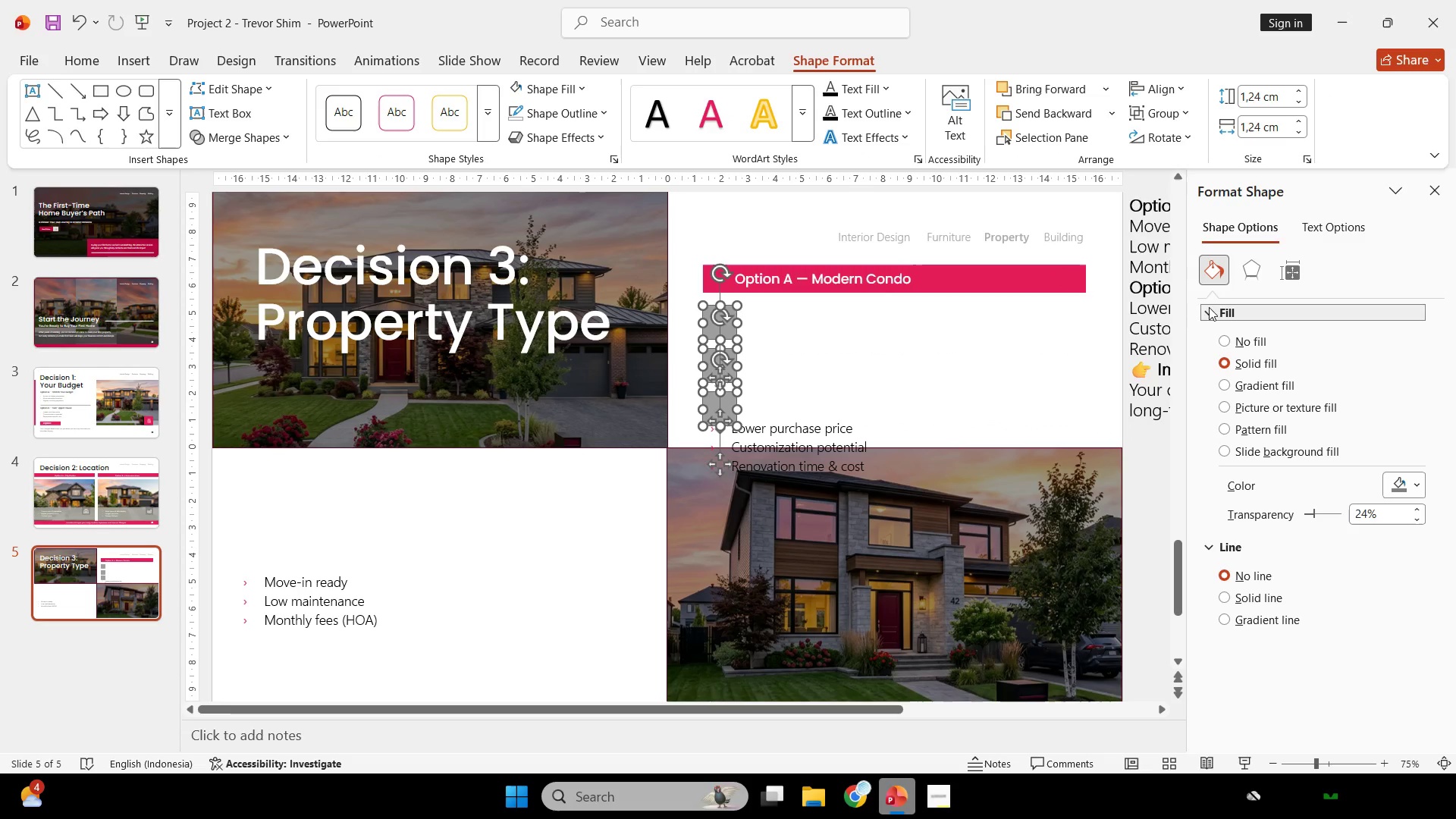 
double_click([922, 383])
 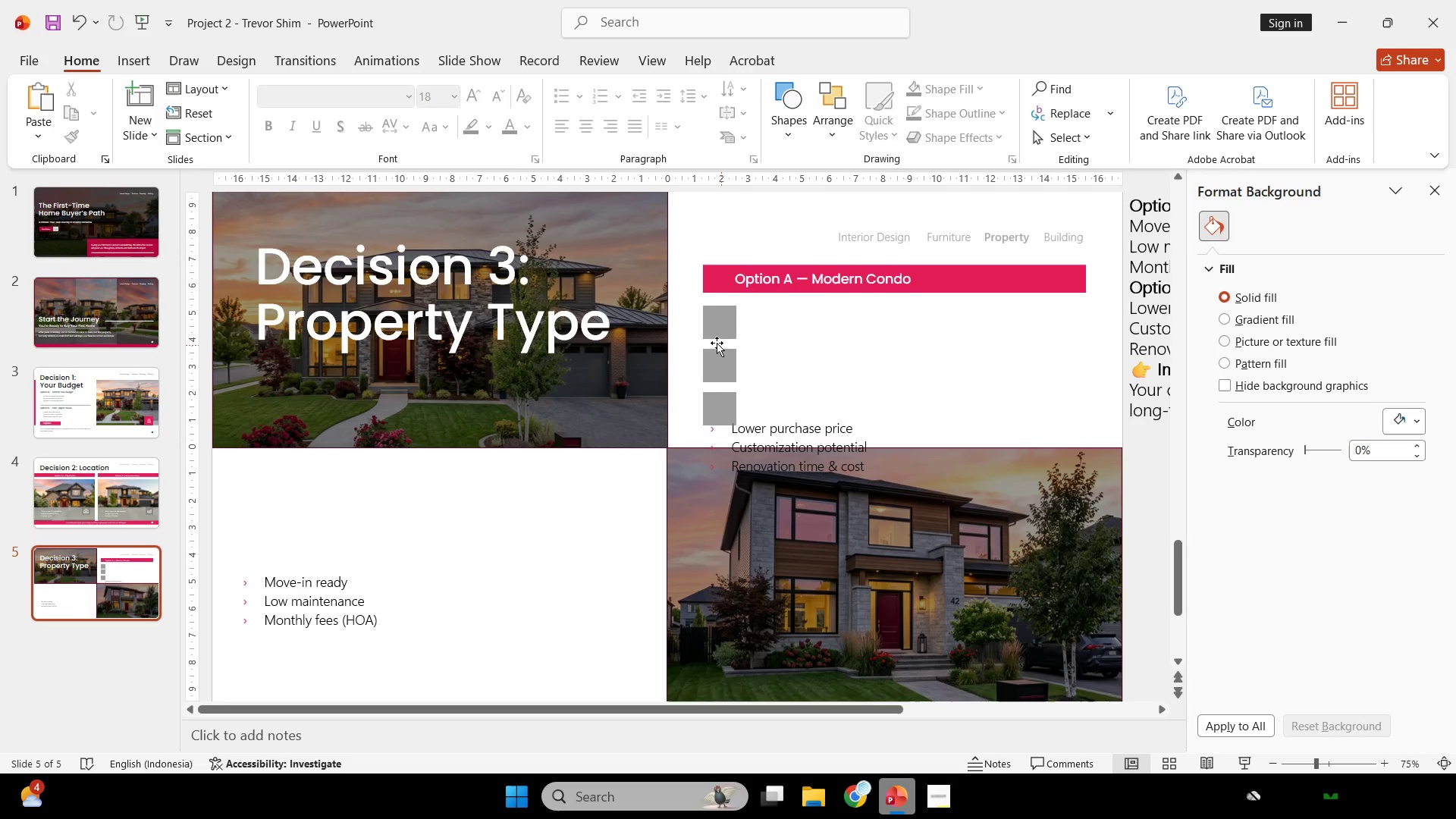 
left_click([710, 327])
 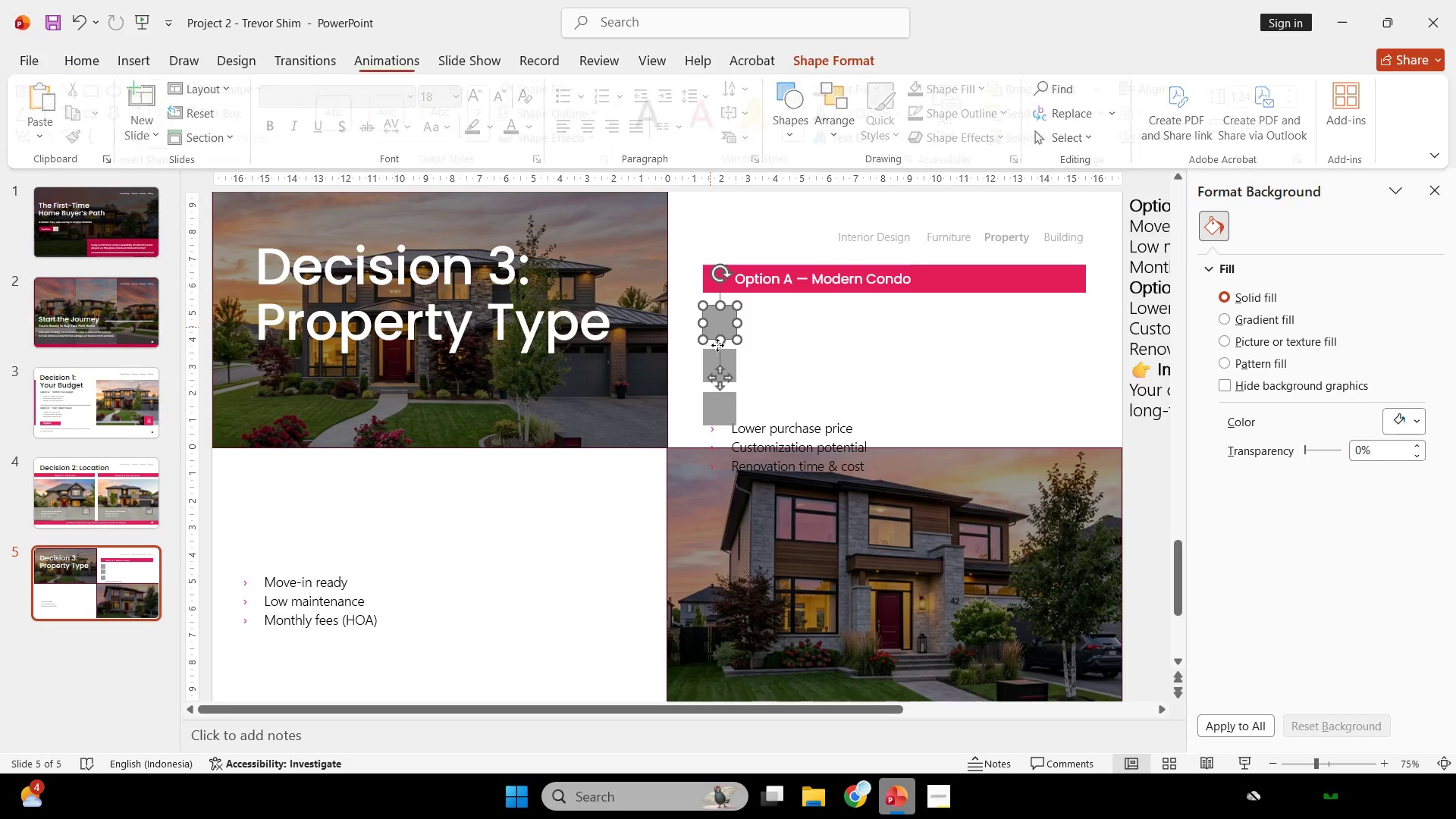 
hold_key(key=ShiftLeft, duration=2.12)
left_click([734, 366])
 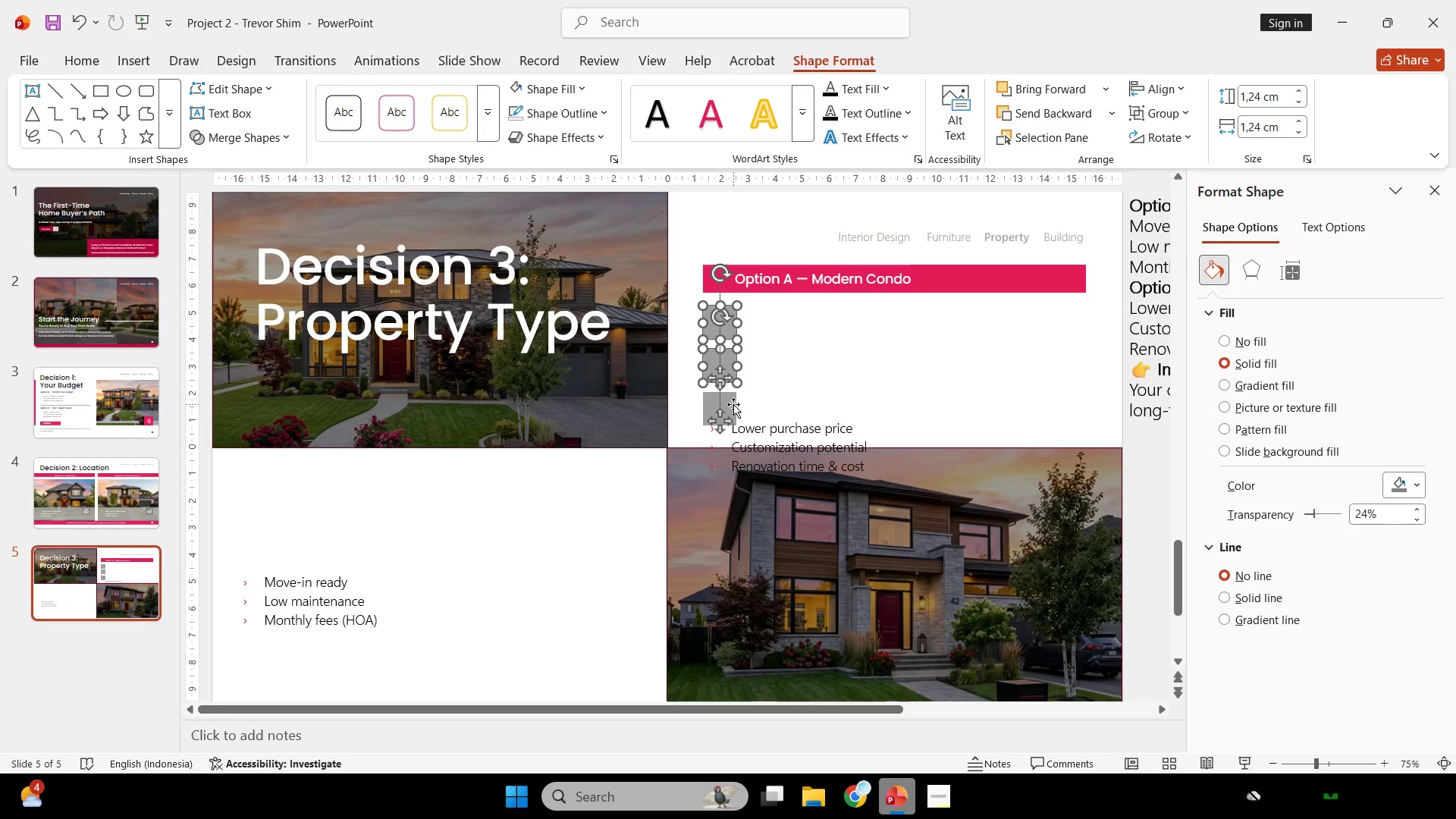 
left_click_drag(start_coordinate=[733, 404], to_coordinate=[734, 400])
 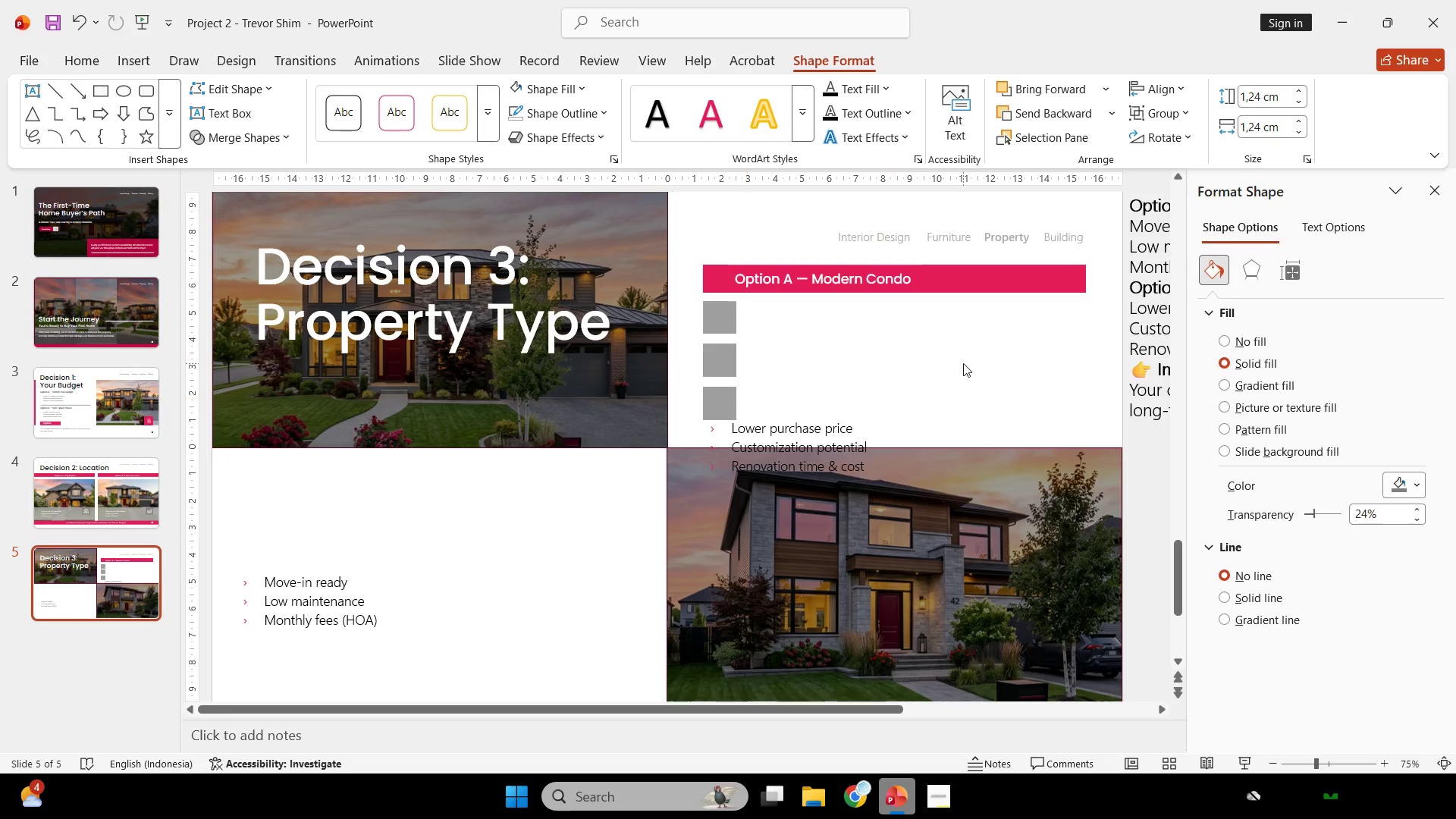 
left_click([963, 363])
 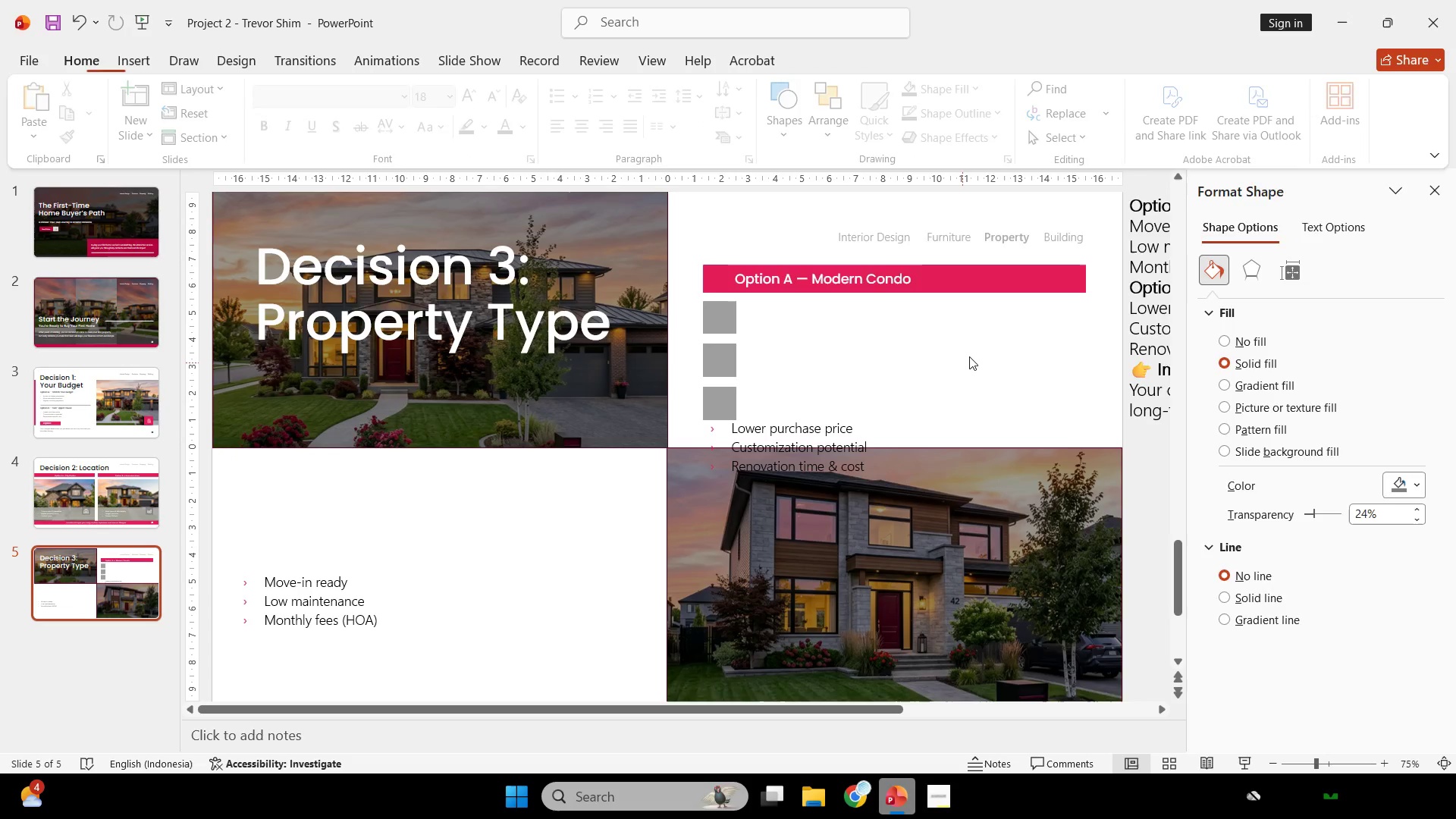 
hold_key(key=ControlLeft, duration=0.34)
 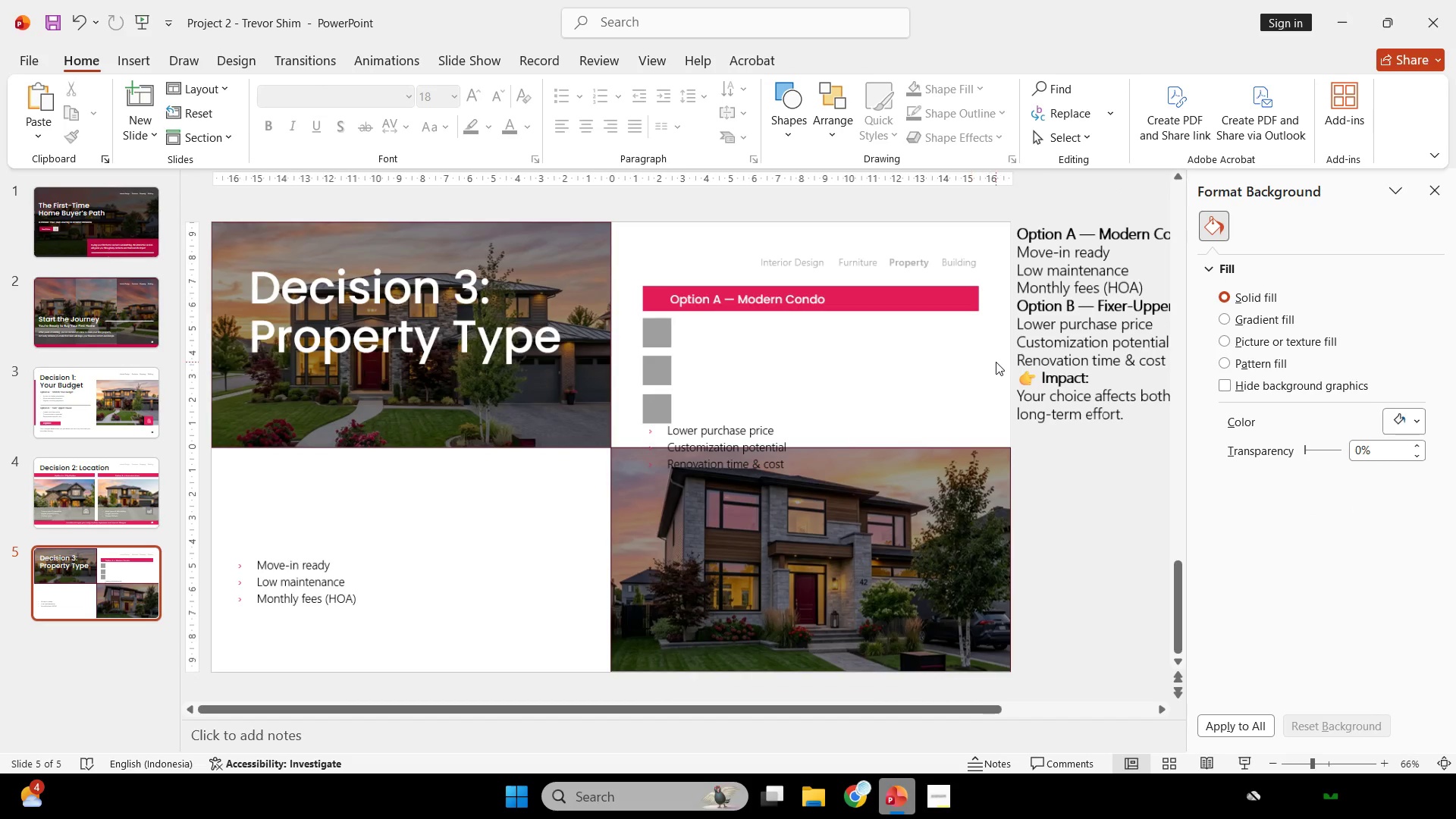 
hold_key(key=ControlLeft, duration=0.31)
 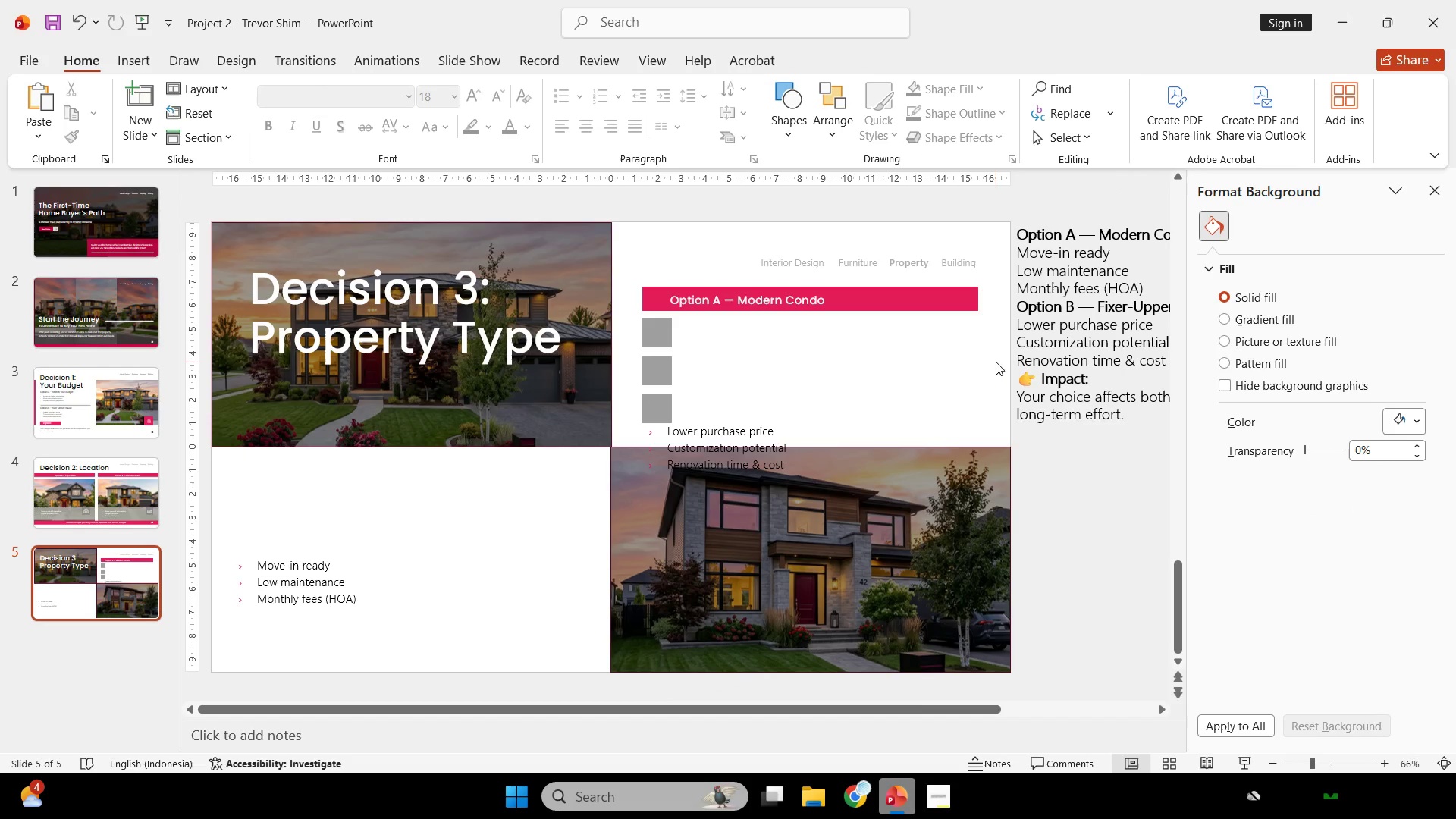 
scroll: coordinate [995, 362], scroll_direction: down, amount: 2.0
 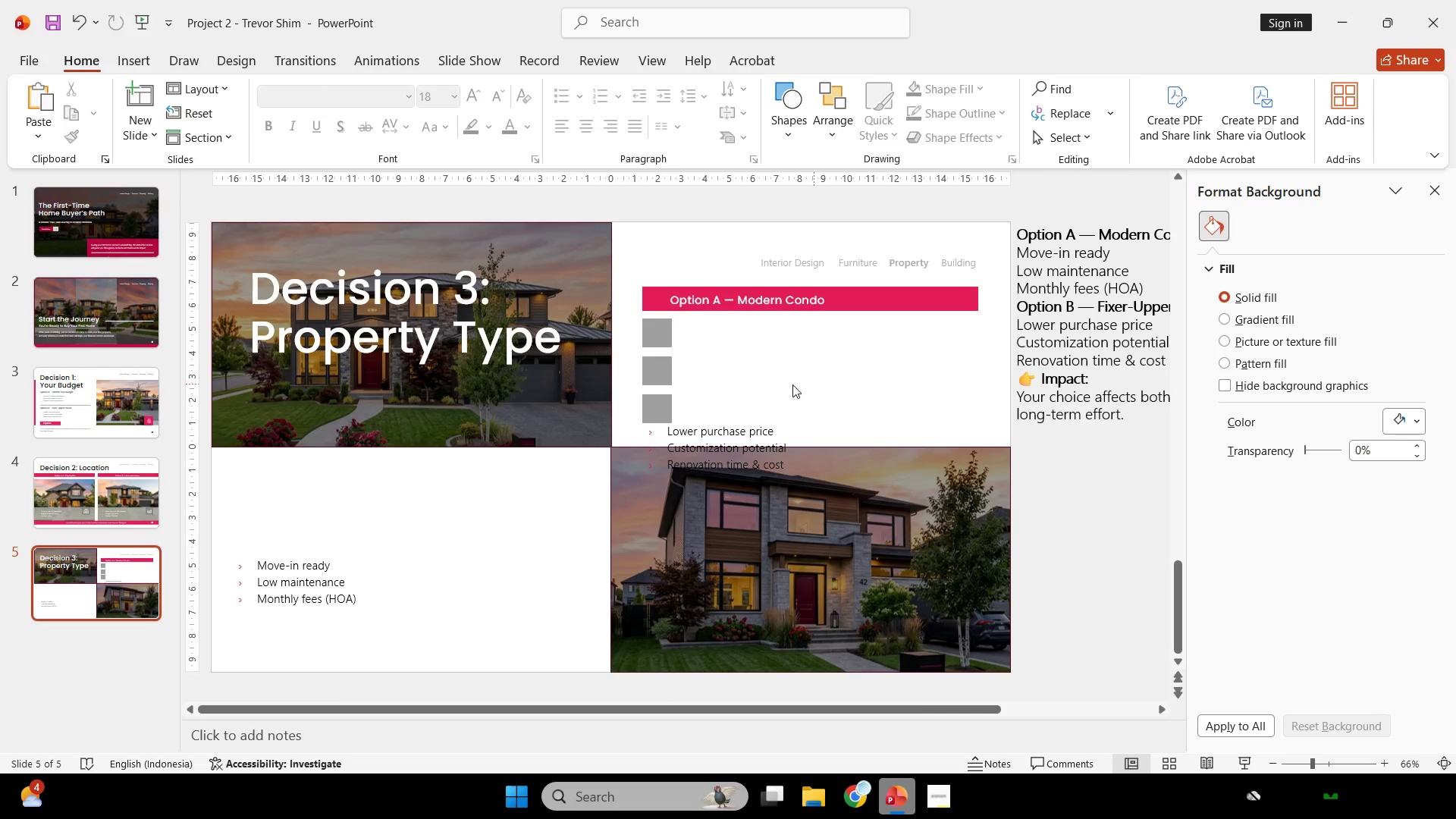 
left_click_drag(start_coordinate=[627, 275], to_coordinate=[1012, 435])
 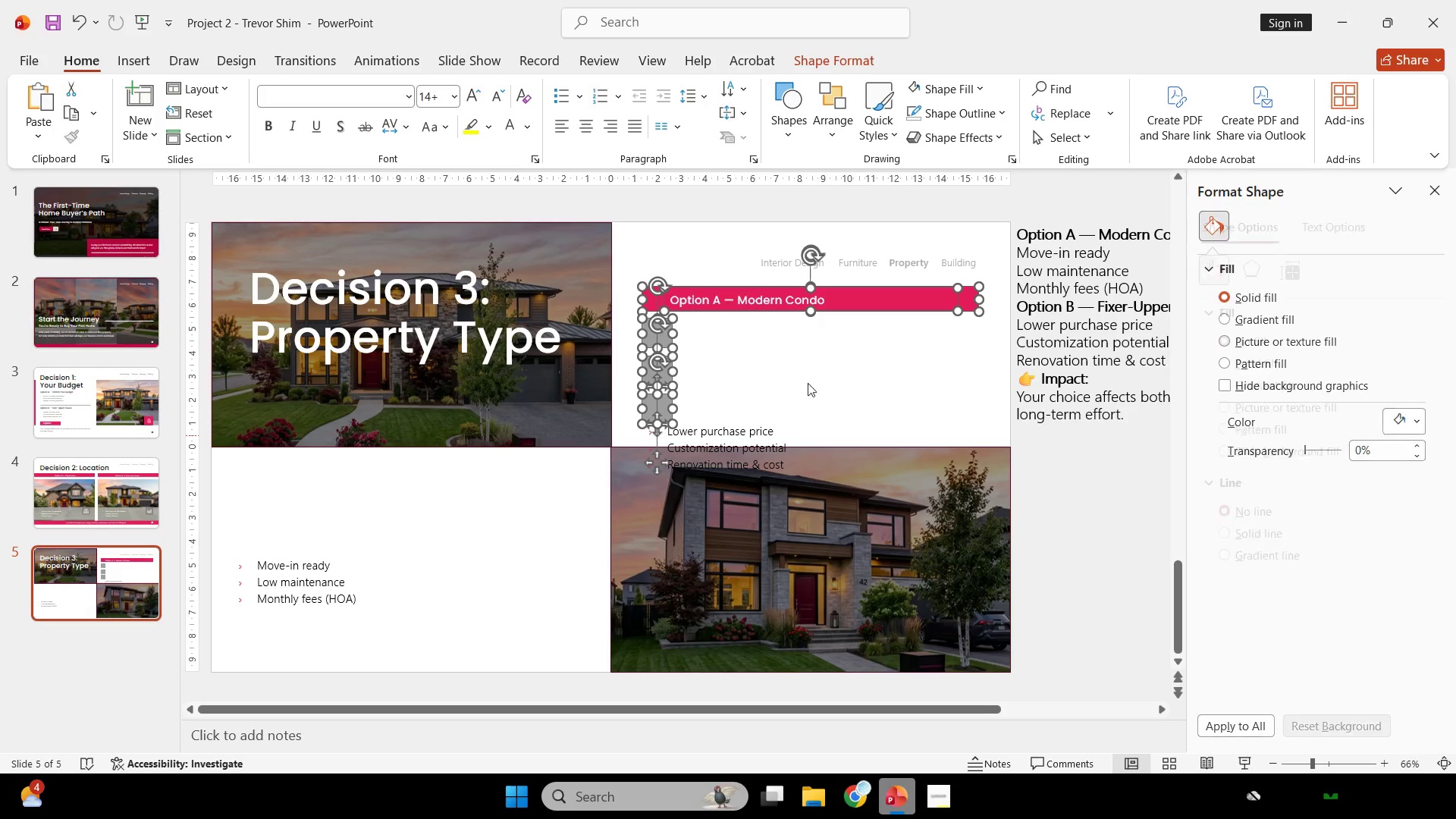 
hold_key(key=ShiftLeft, duration=4.52)
left_click_drag(start_coordinate=[760, 306], to_coordinate=[761, 301])
 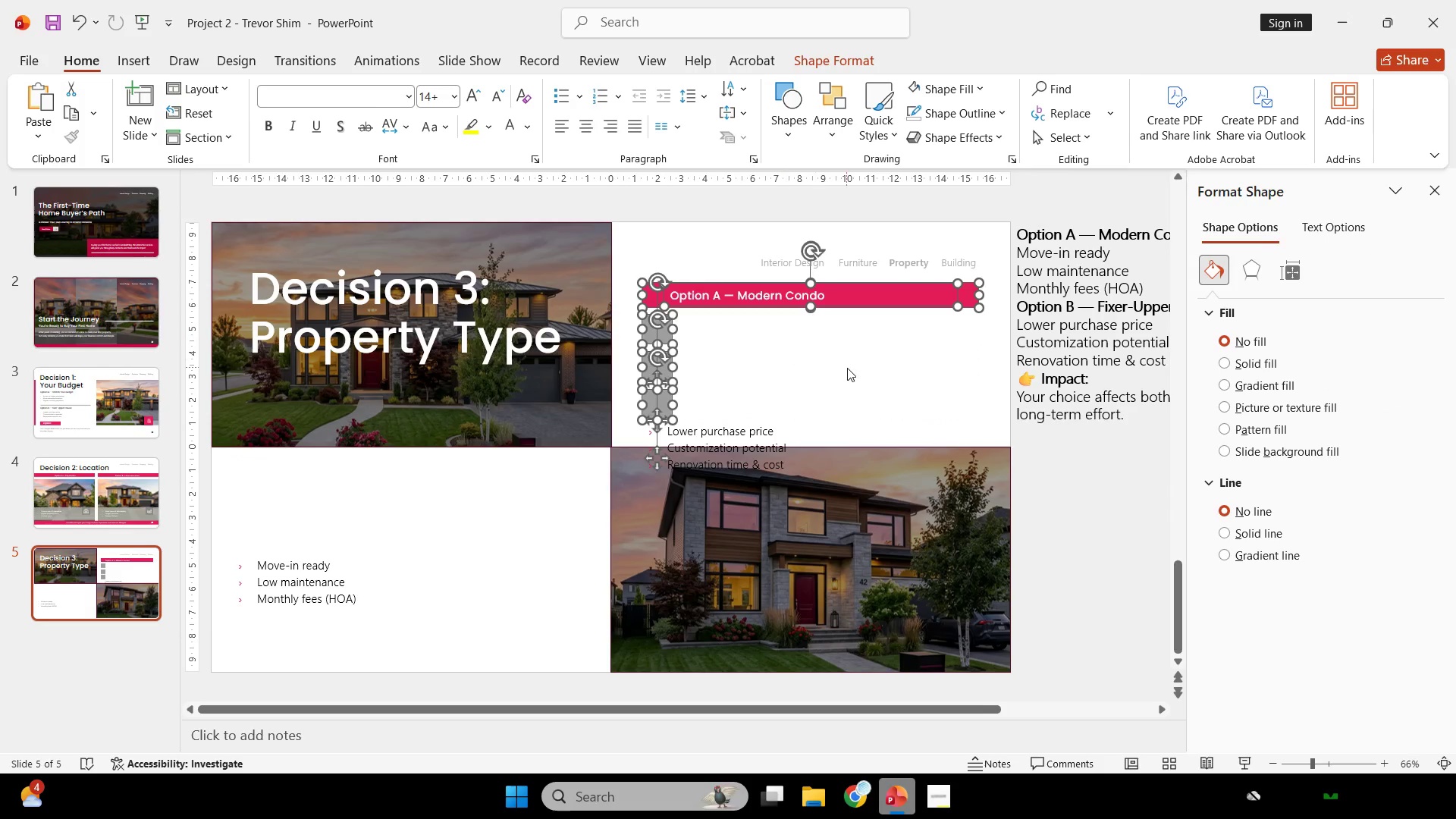 
left_click([847, 368])
 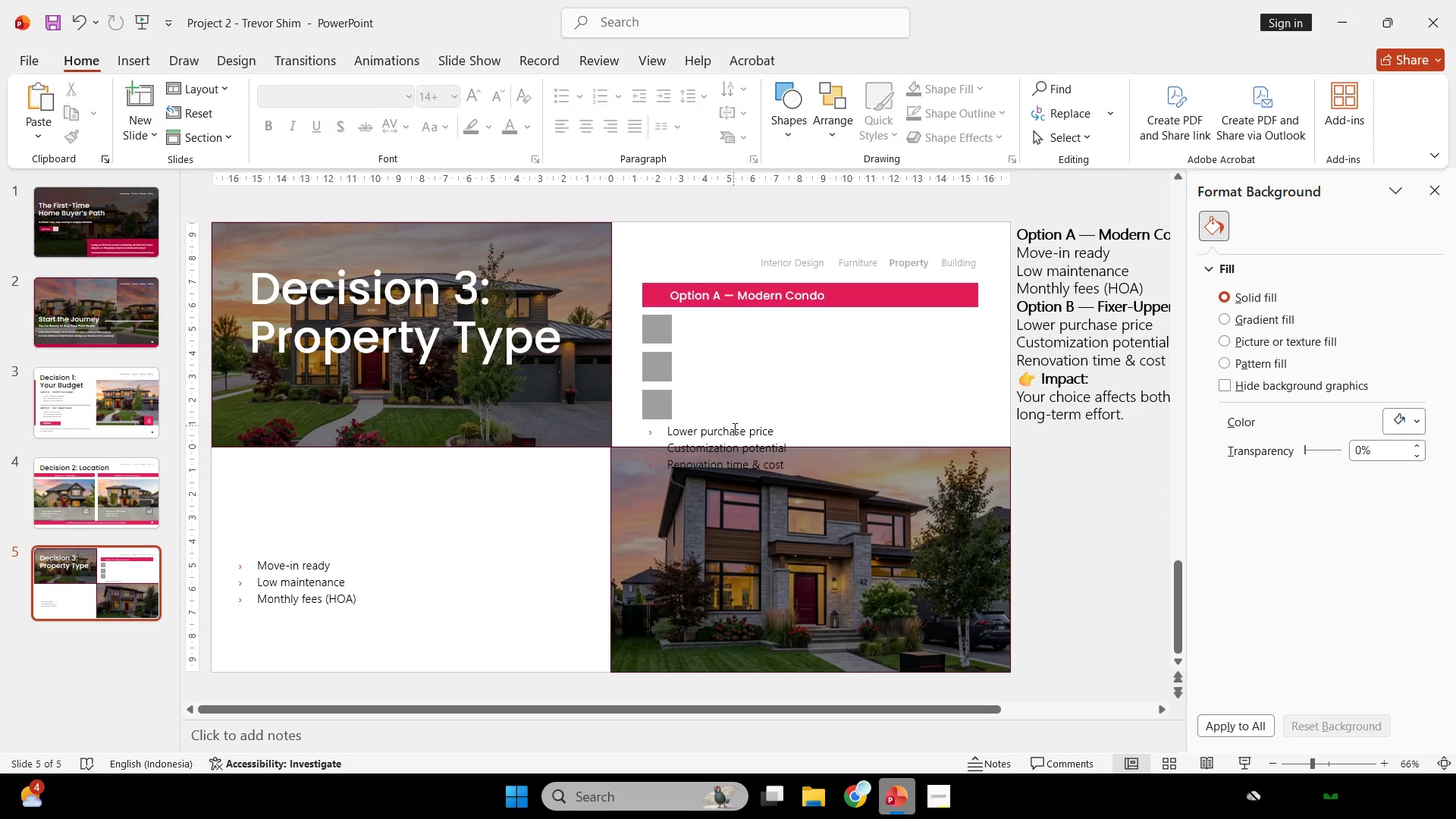 
left_click_drag(start_coordinate=[752, 419], to_coordinate=[806, 393])
 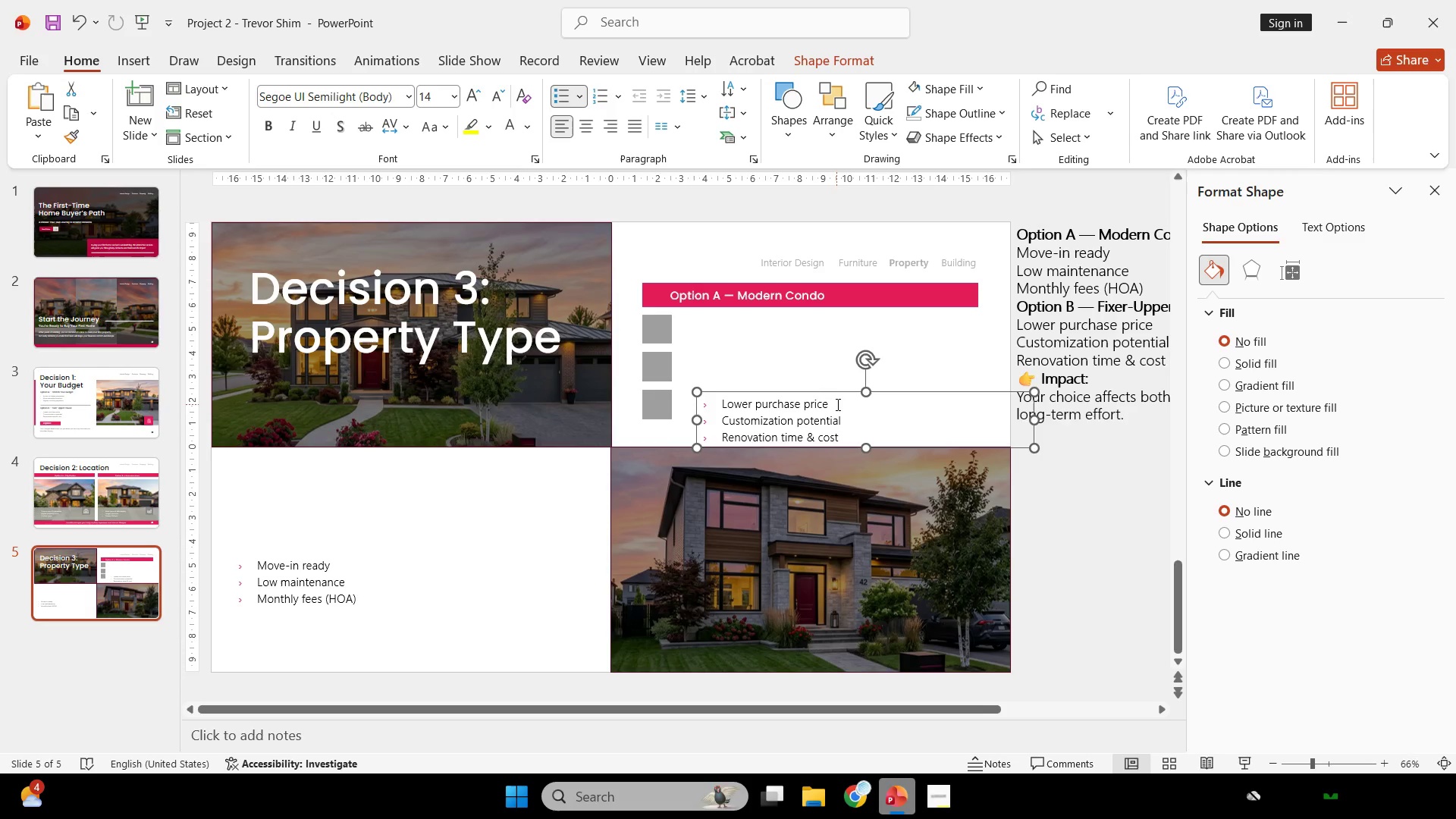 
left_click_drag(start_coordinate=[836, 404], to_coordinate=[737, 405])
 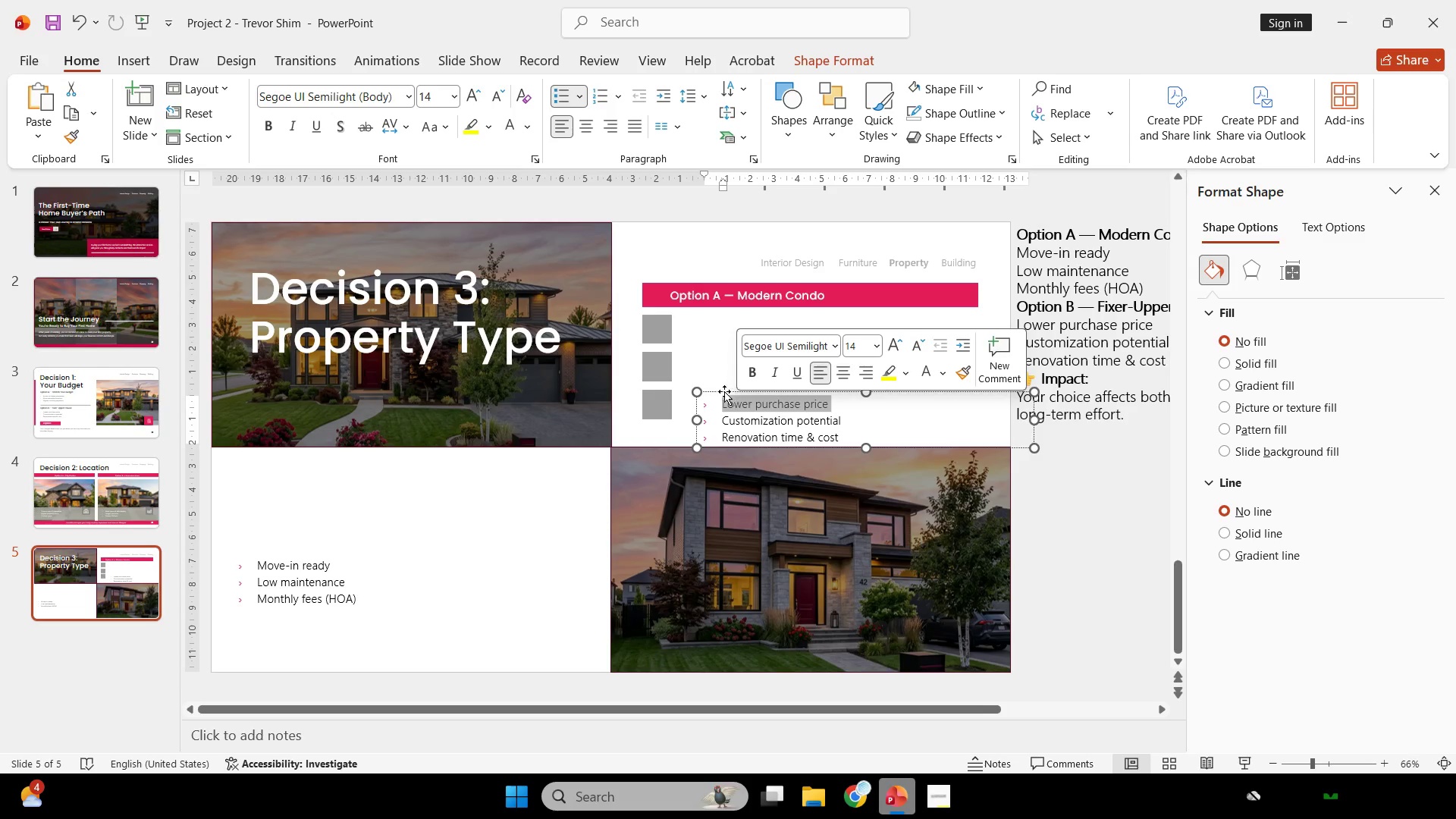 
left_click([720, 391])
 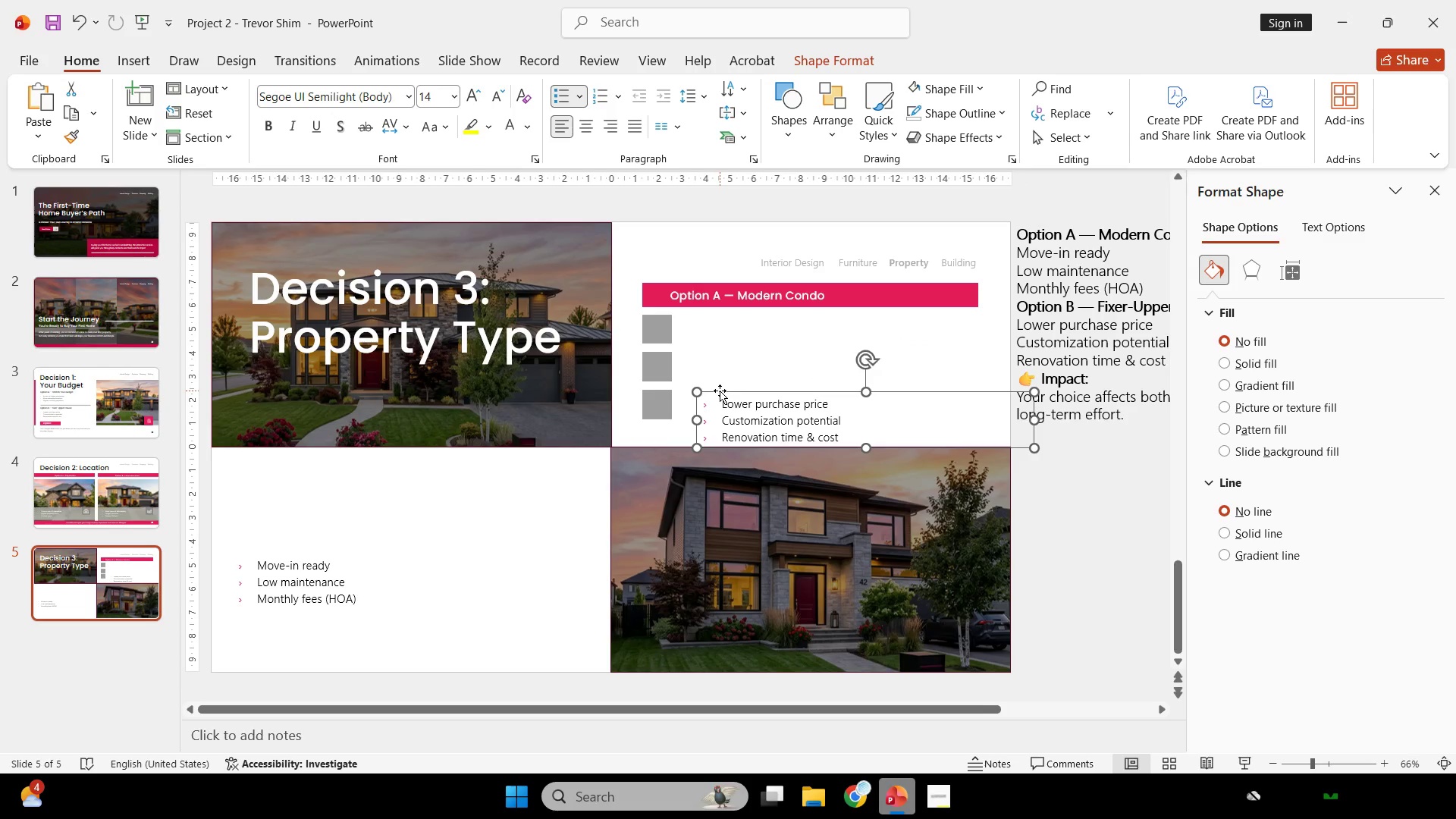 
hold_key(key=ShiftLeft, duration=0.91)
hold_key(key=ControlLeft, duration=0.75)
left_click_drag(start_coordinate=[720, 391], to_coordinate=[736, 334])
 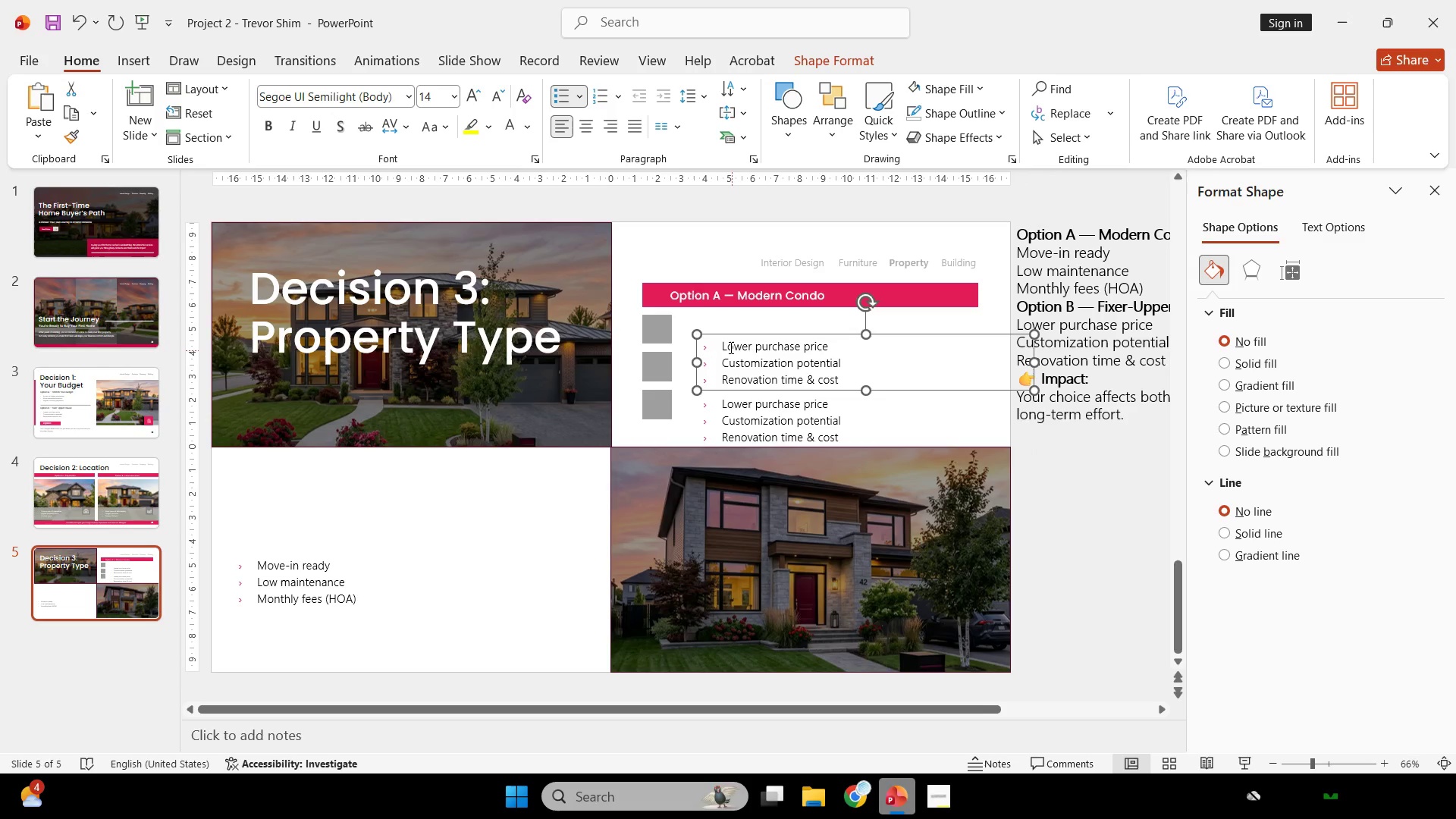 
key(Control+ControlLeft)
 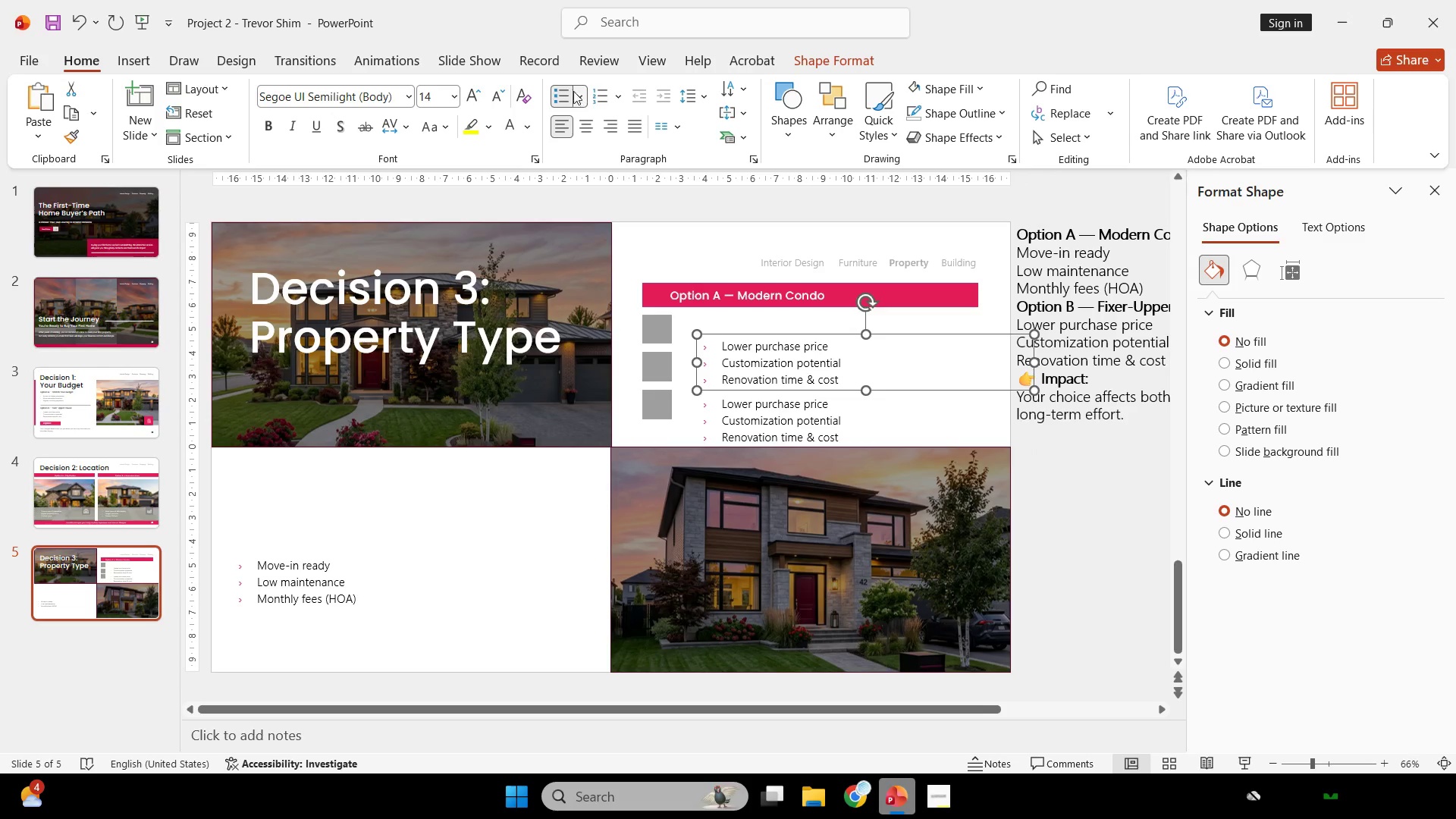 
left_click([557, 91])
 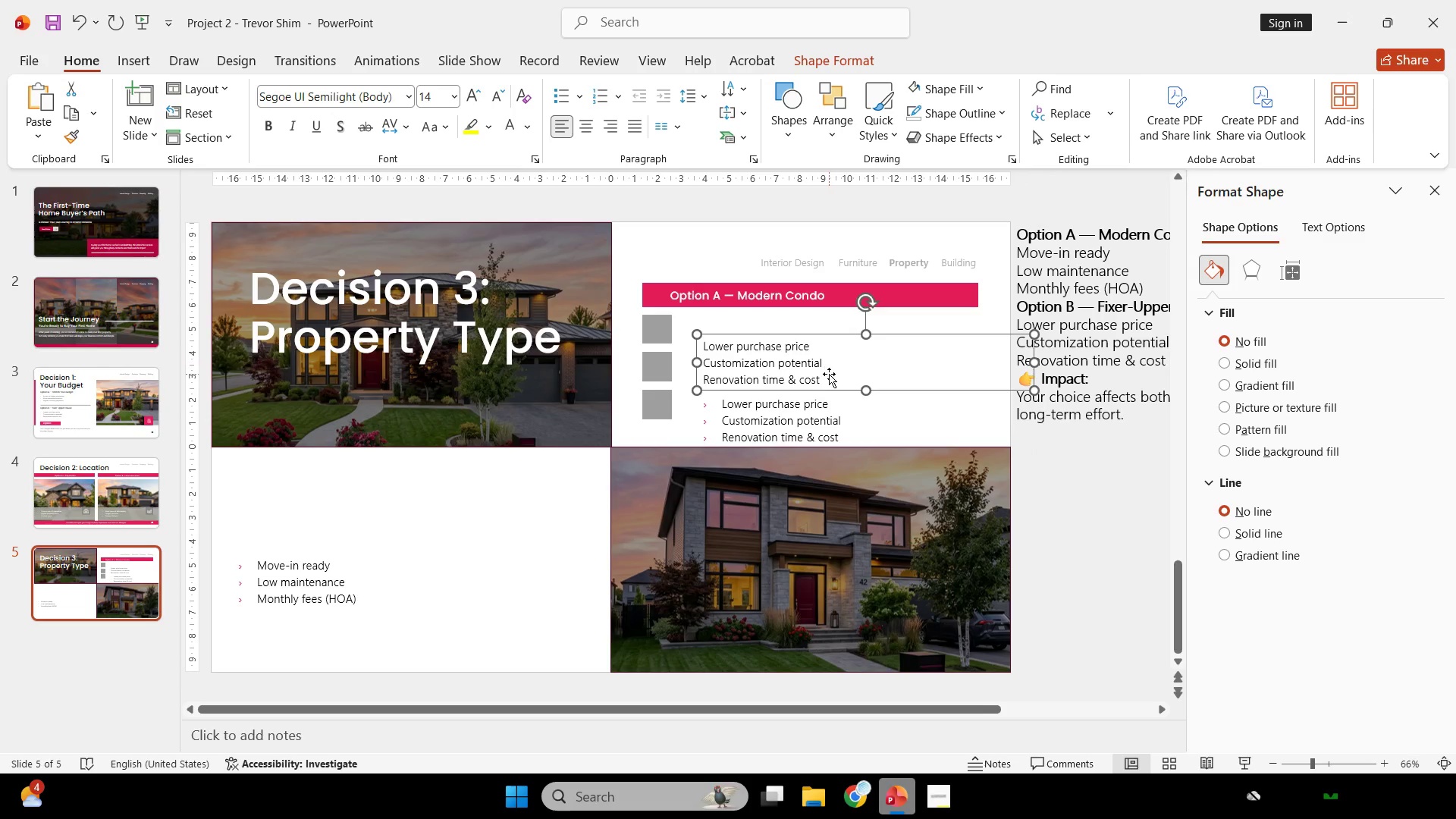 
left_click([819, 370])
 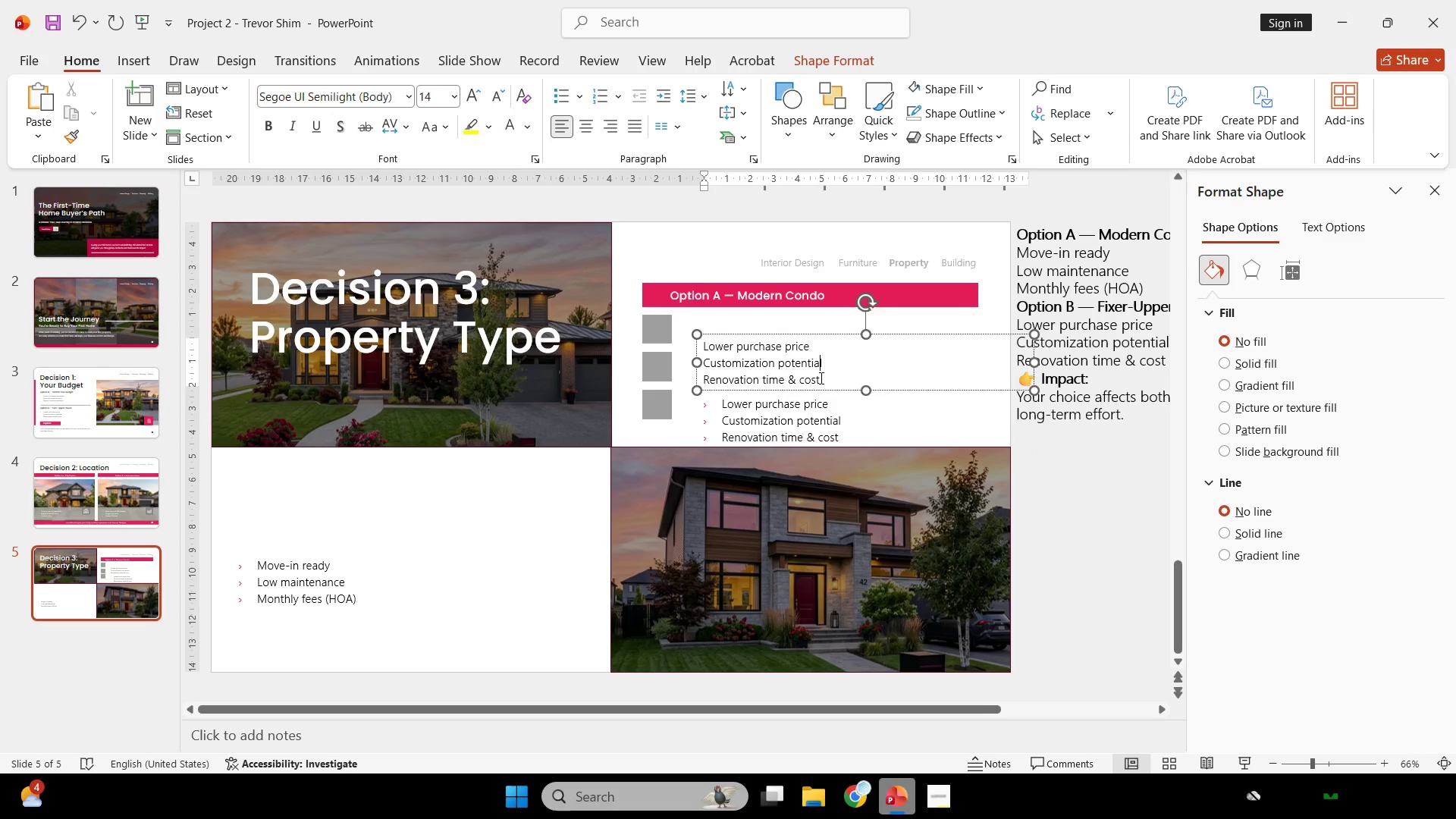 
left_click_drag(start_coordinate=[820, 378], to_coordinate=[687, 361])
 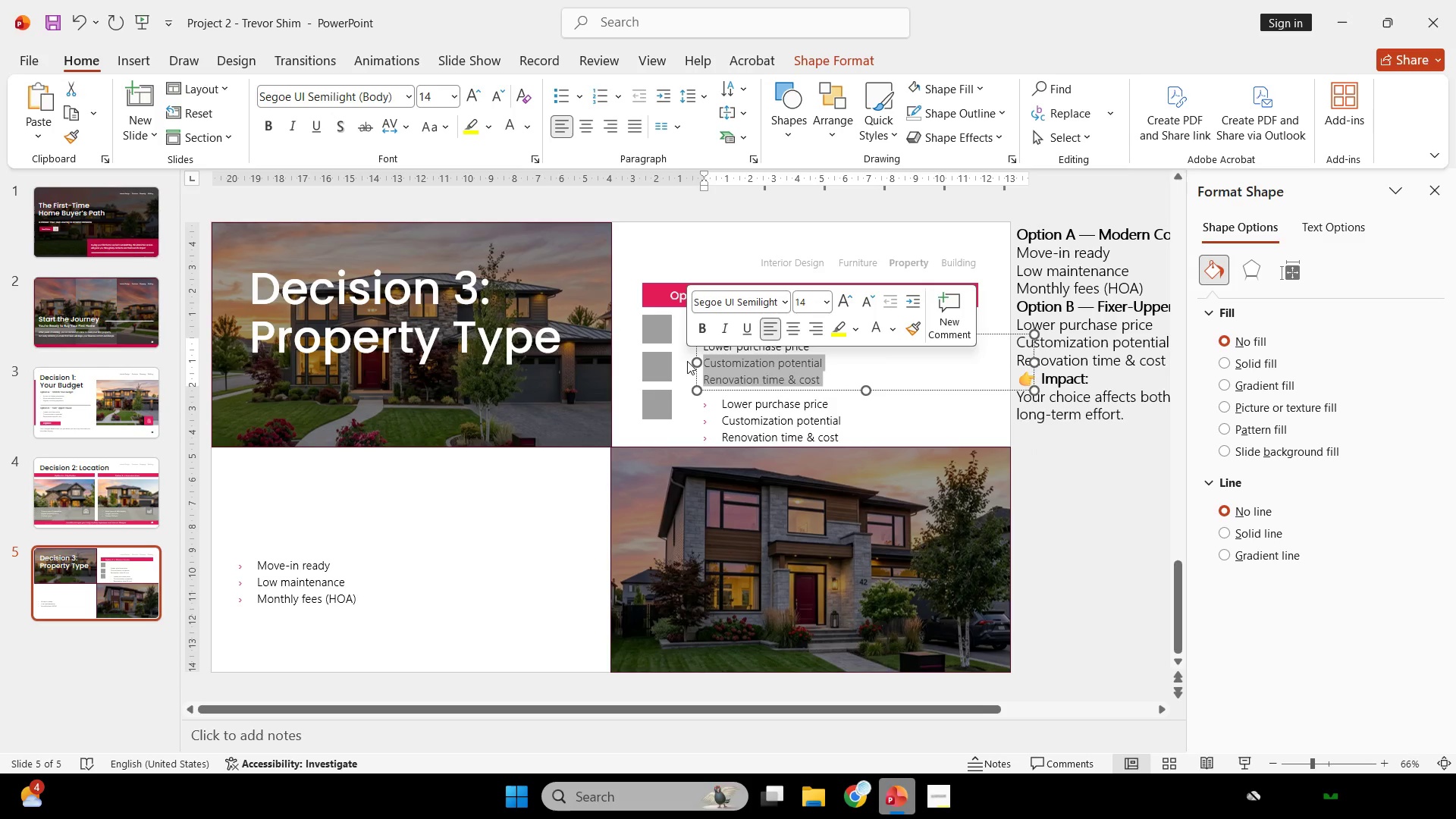 
key(Backspace)
 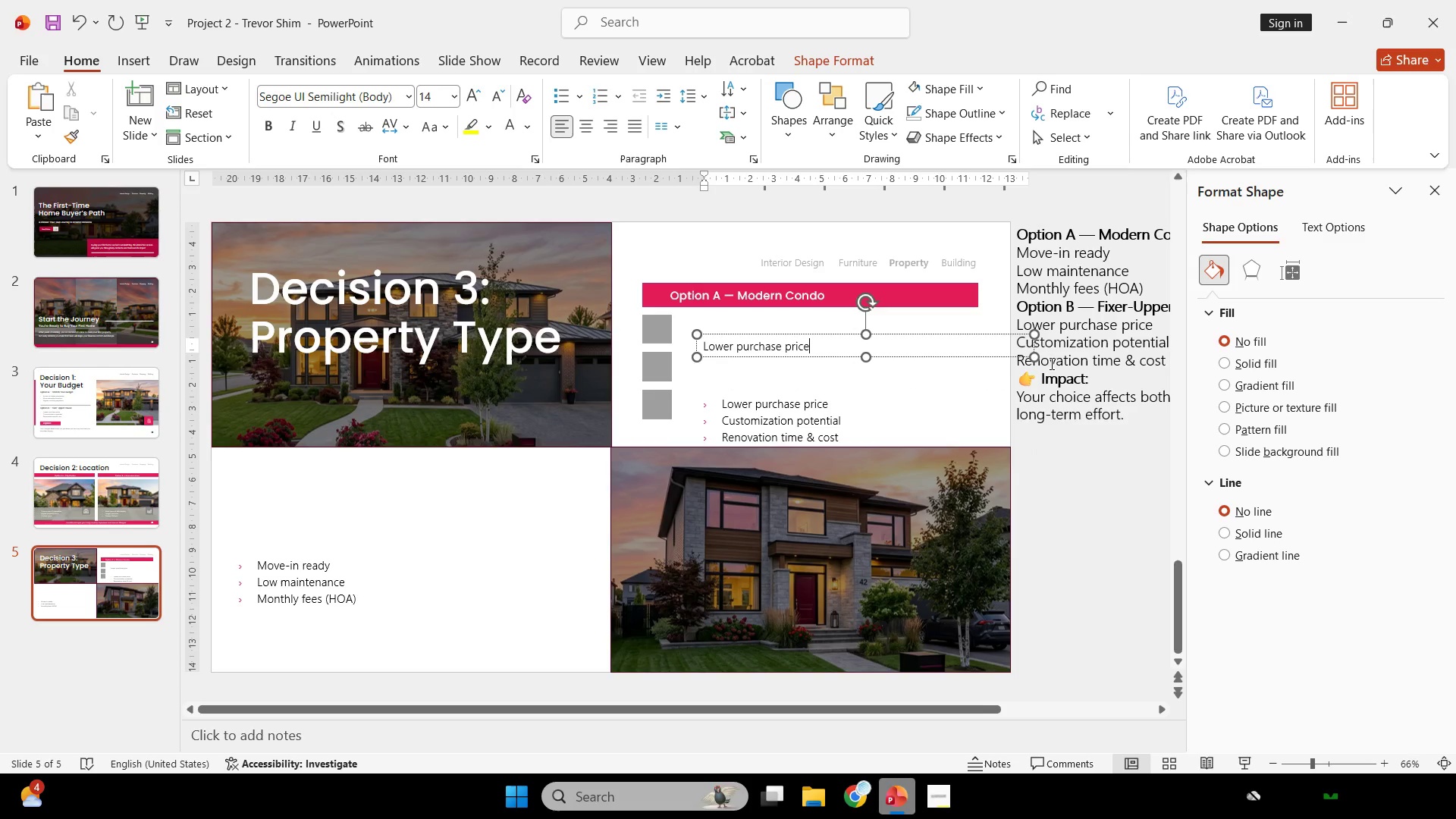 
left_click_drag(start_coordinate=[1034, 356], to_coordinate=[821, 359])
 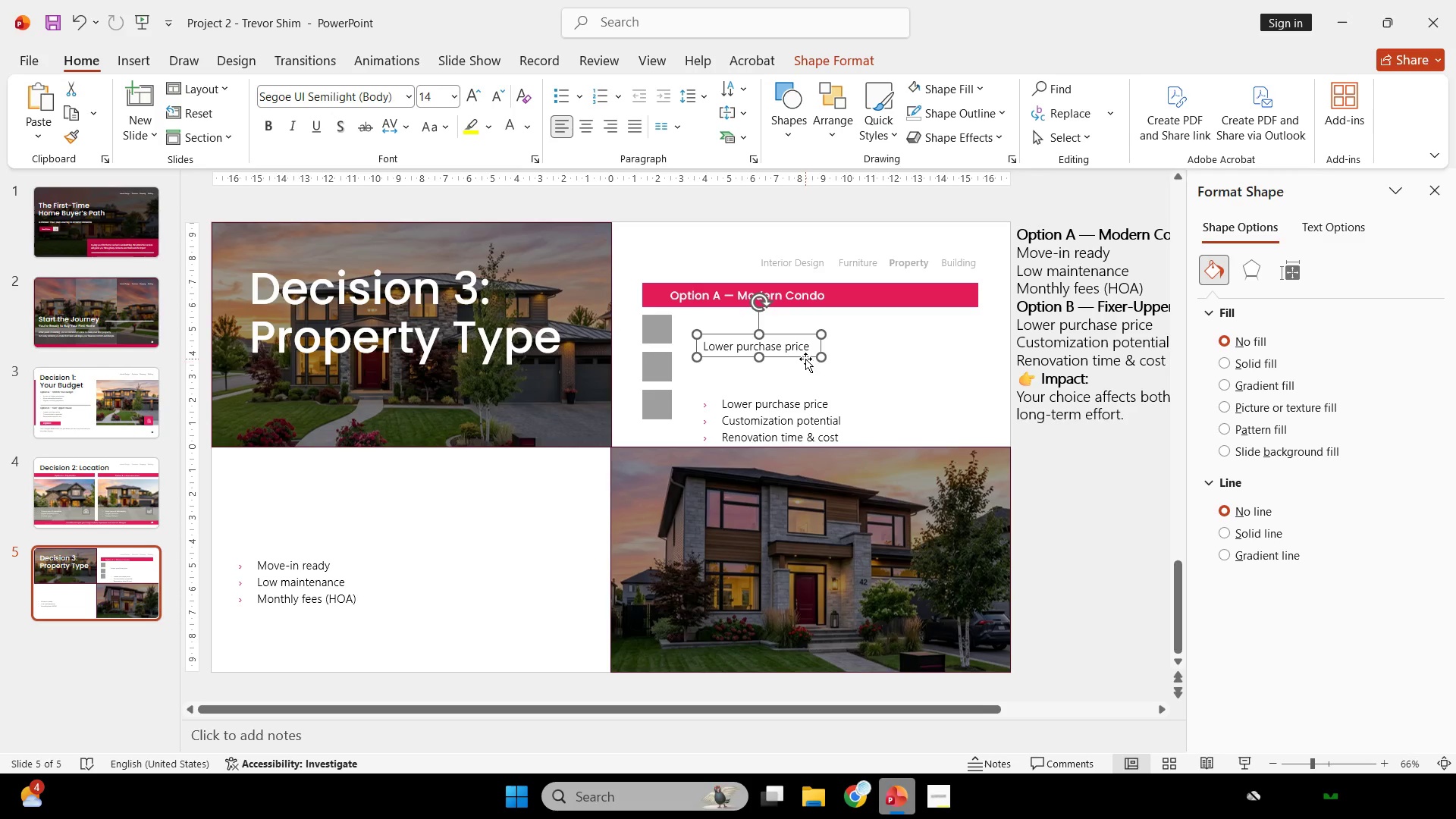 
left_click_drag(start_coordinate=[805, 358], to_coordinate=[802, 339])
 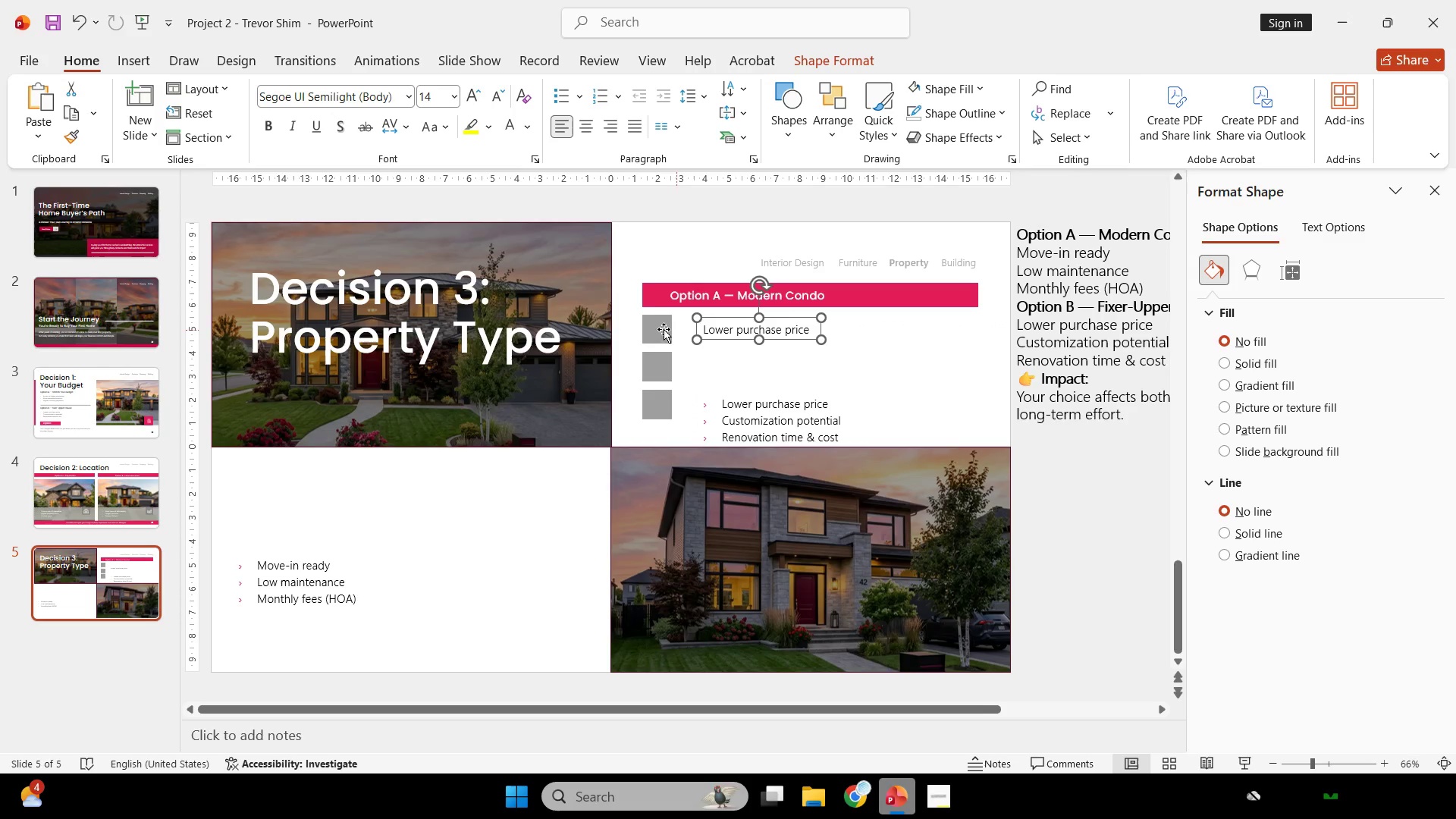 
hold_key(key=ShiftLeft, duration=0.83)
left_click([656, 328])
 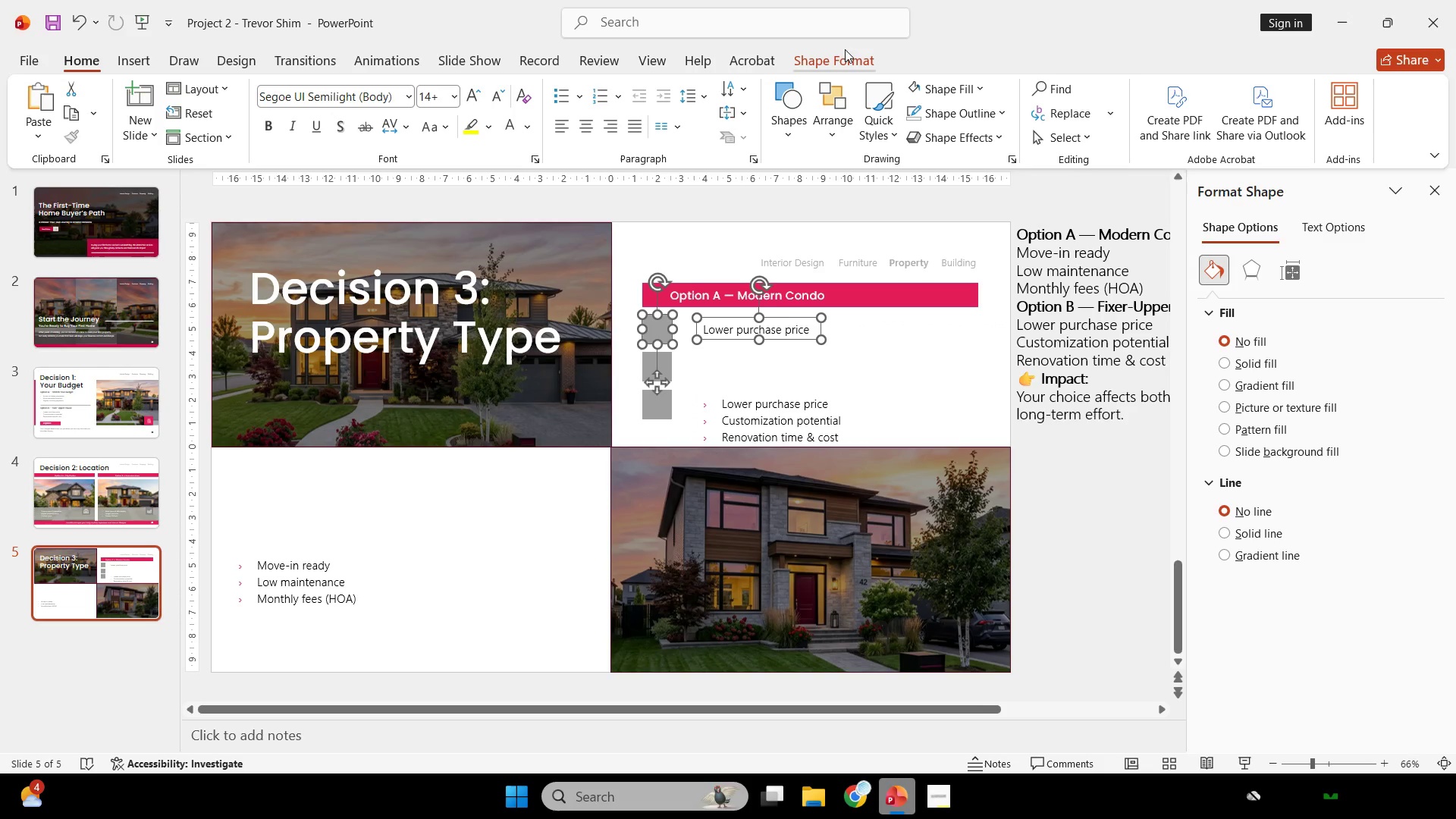 
left_click([849, 58])
 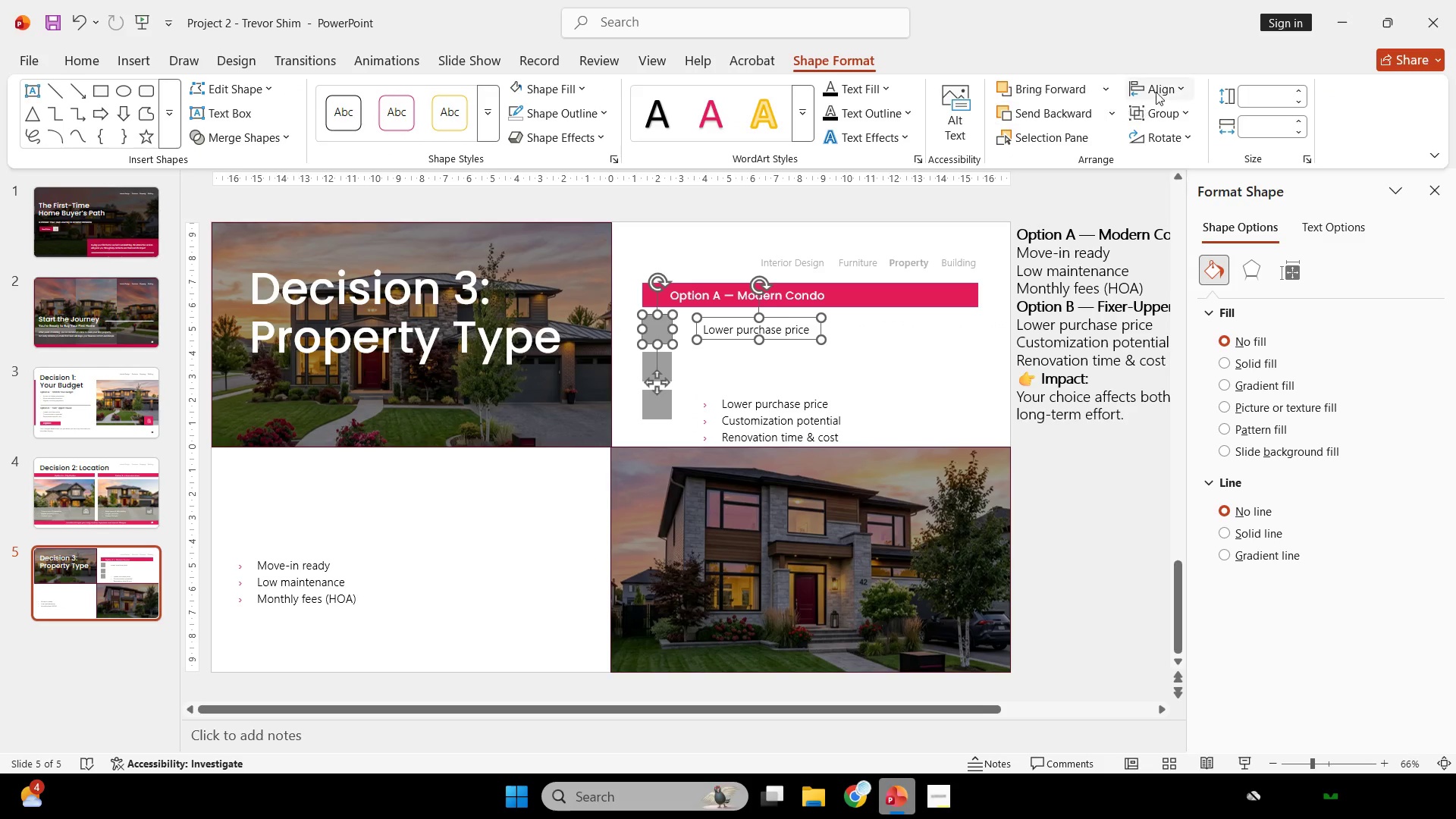 
left_click([1162, 83])
 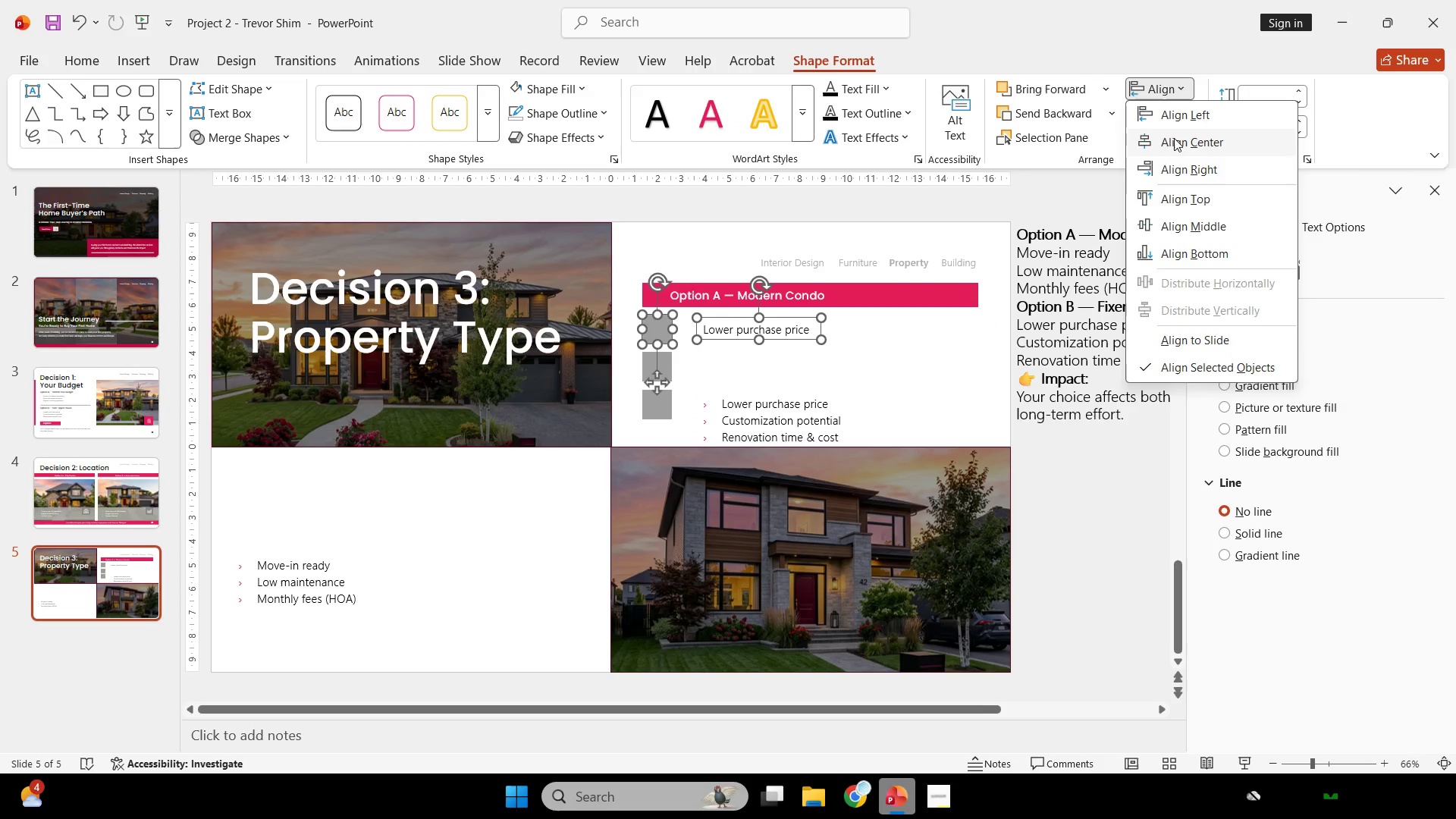 
left_click([1174, 138])
 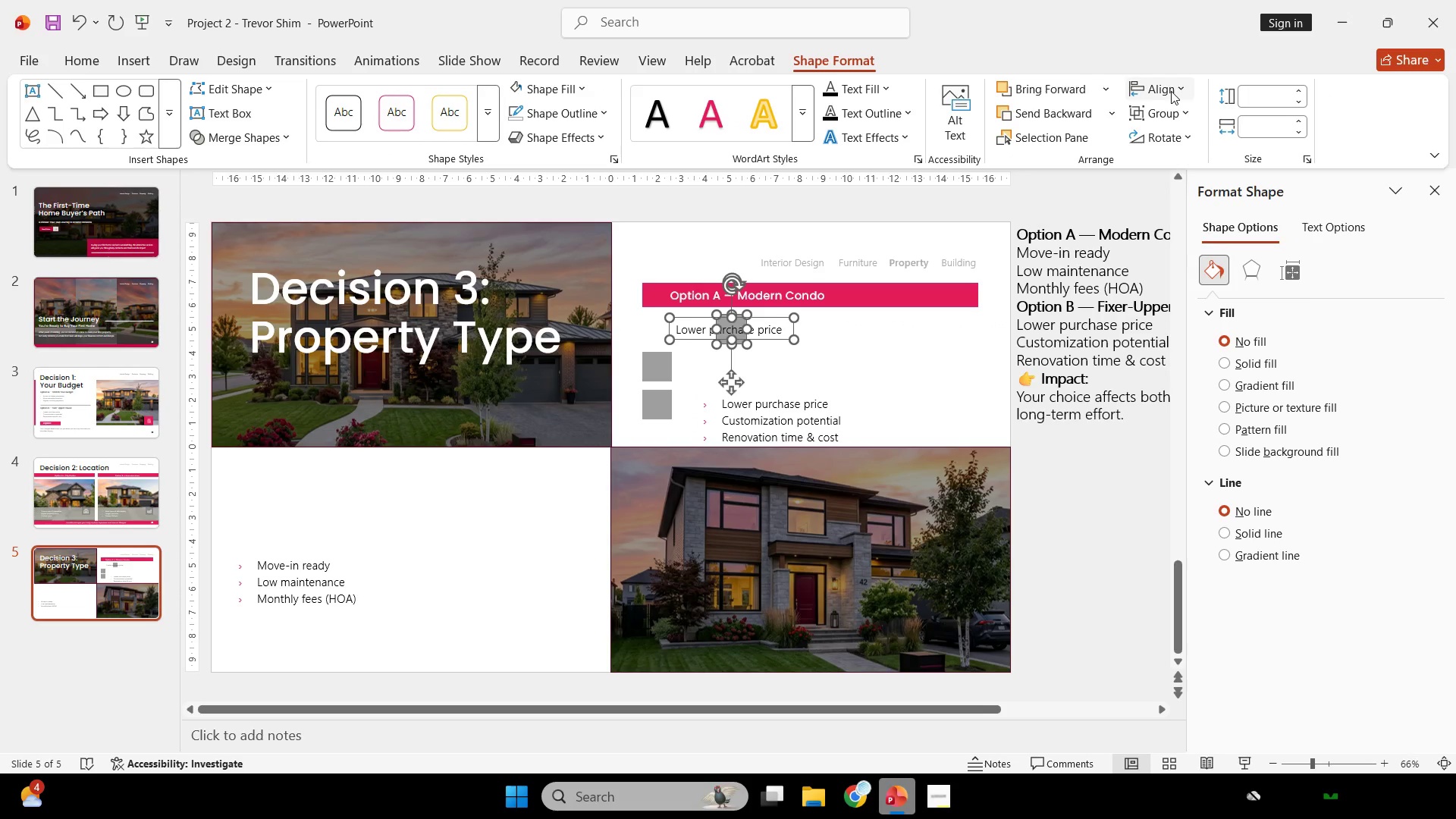 
key(Control+Z)
 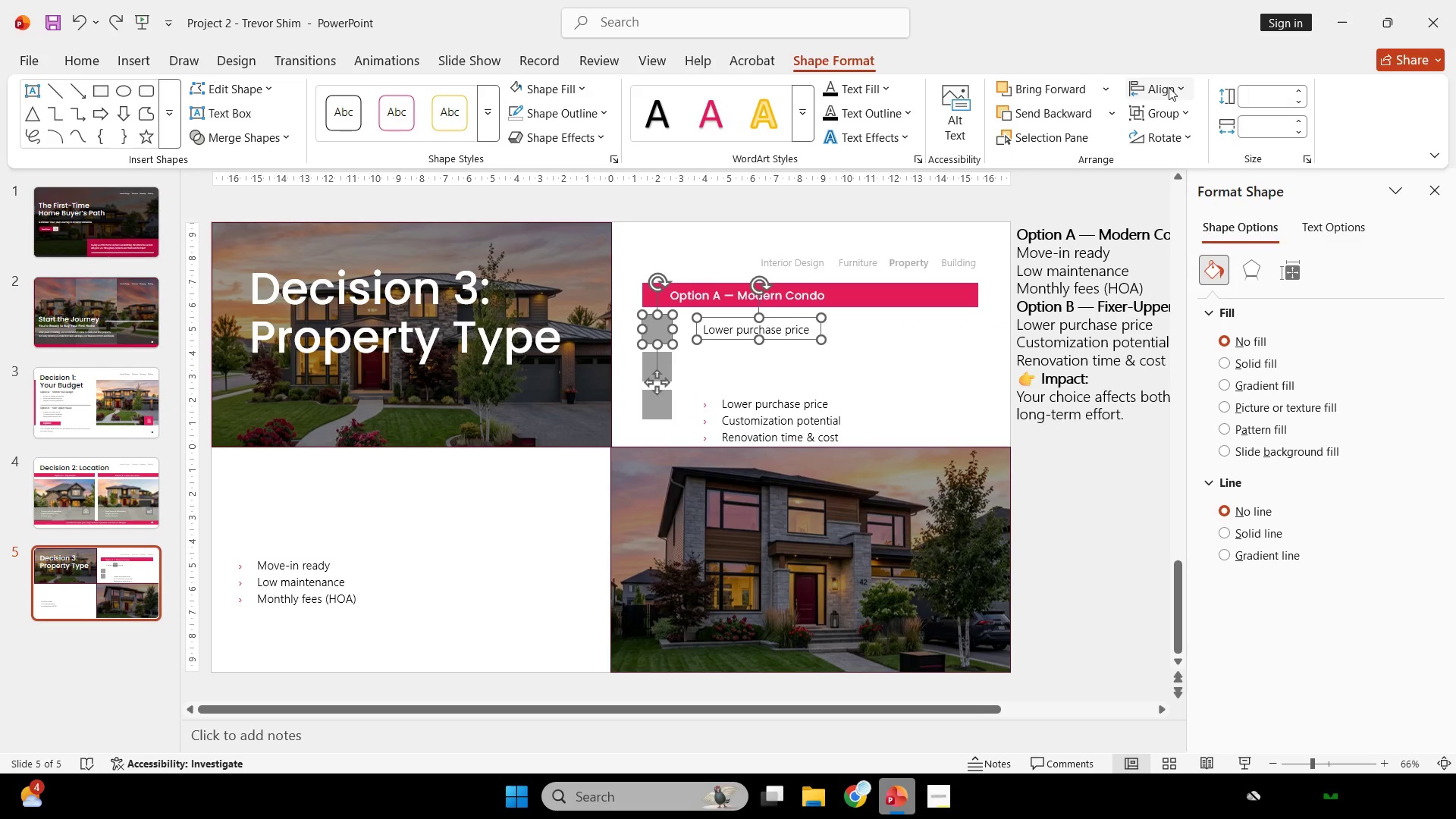 
left_click([1169, 87])
 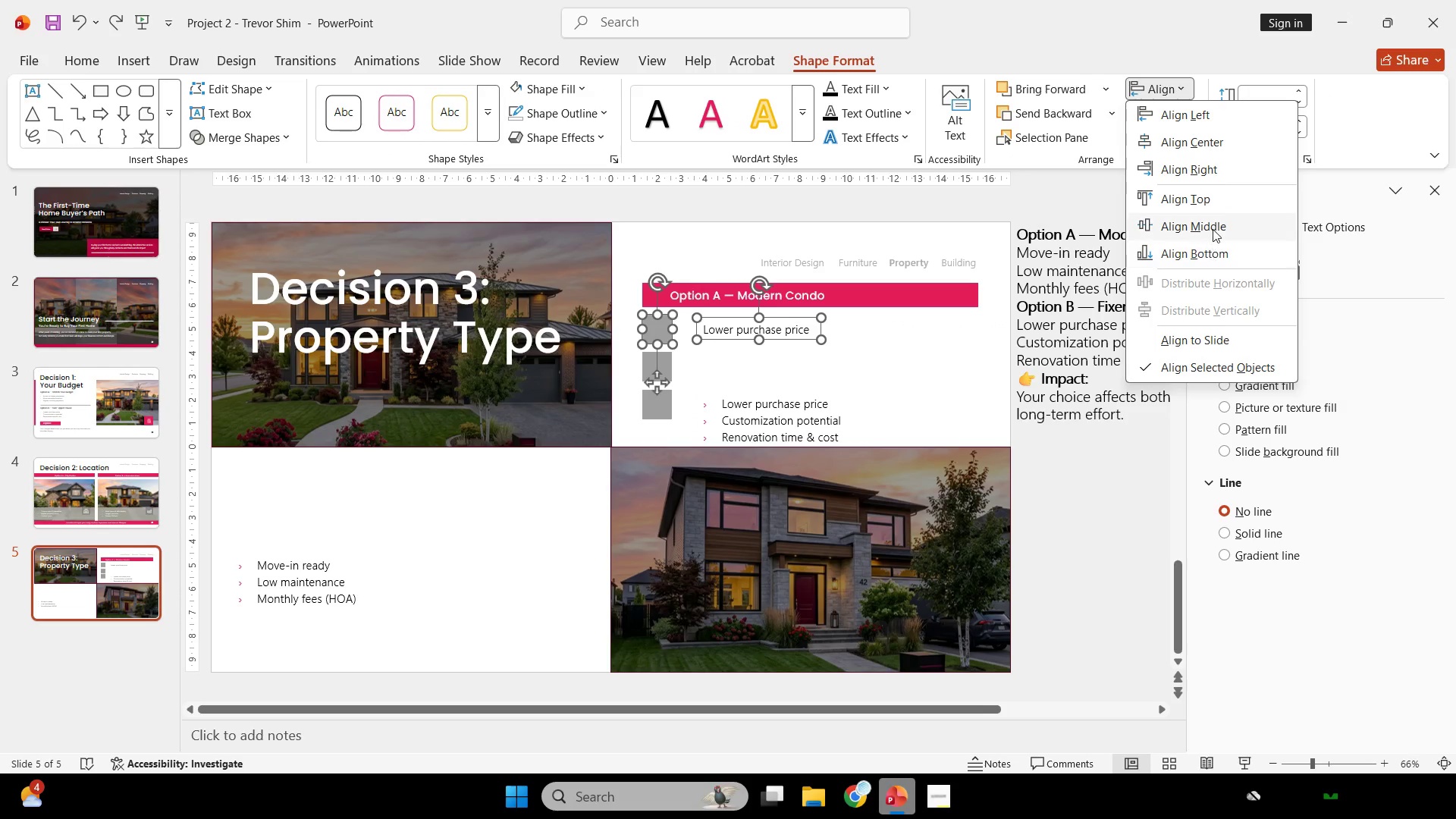 
left_click([1213, 228])
 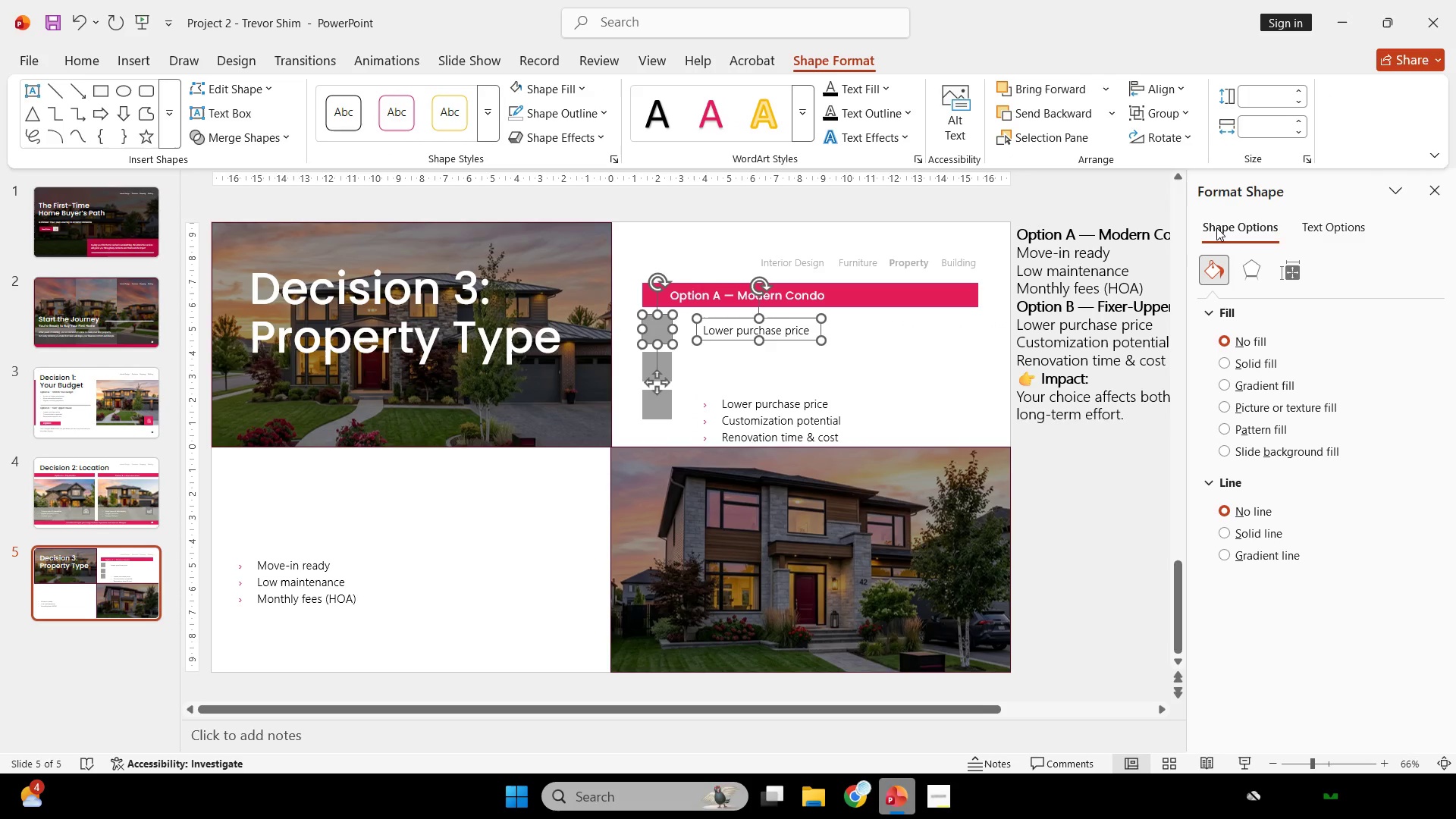 
wait(8.11)
 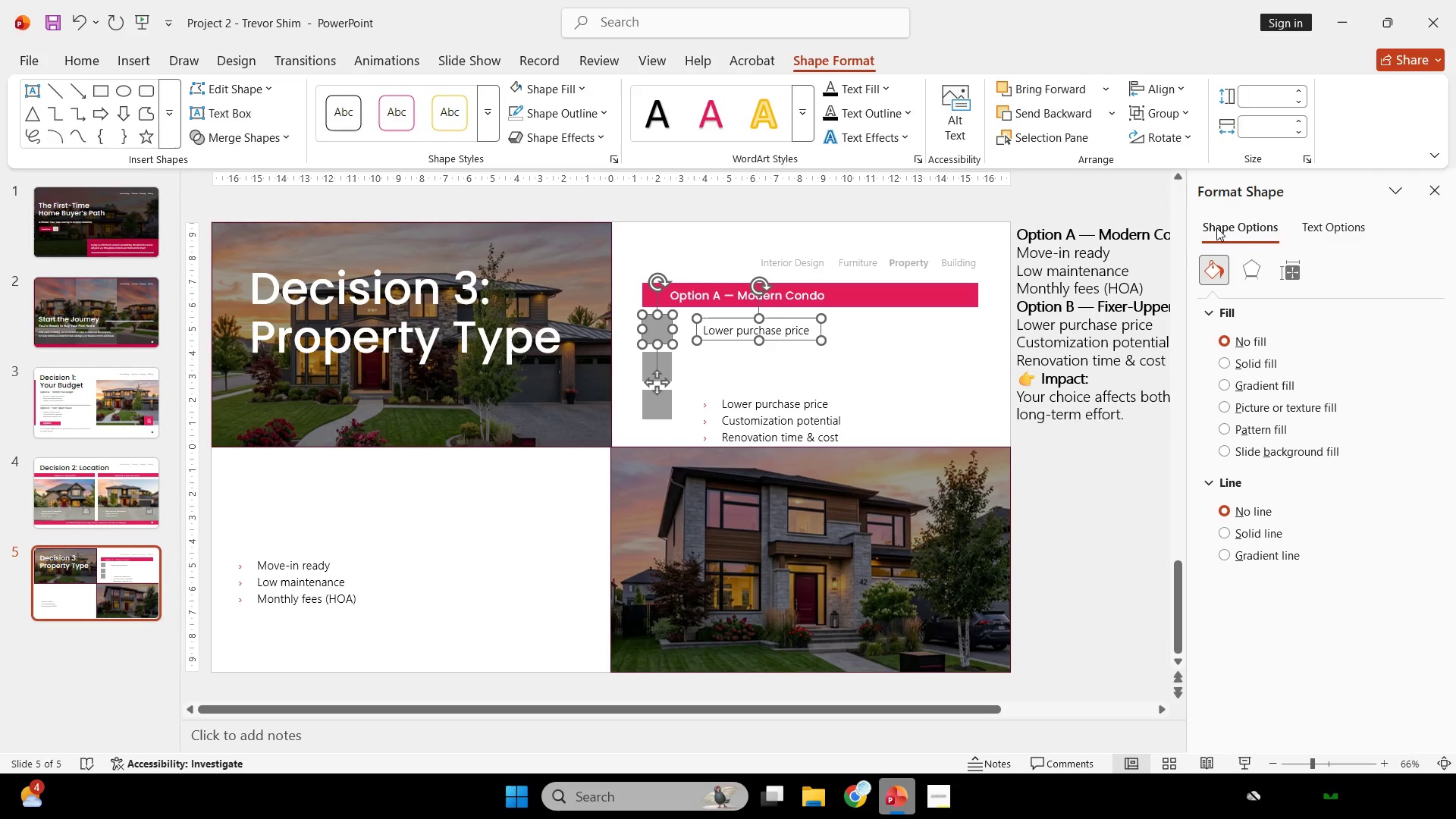 
left_click([778, 431])
 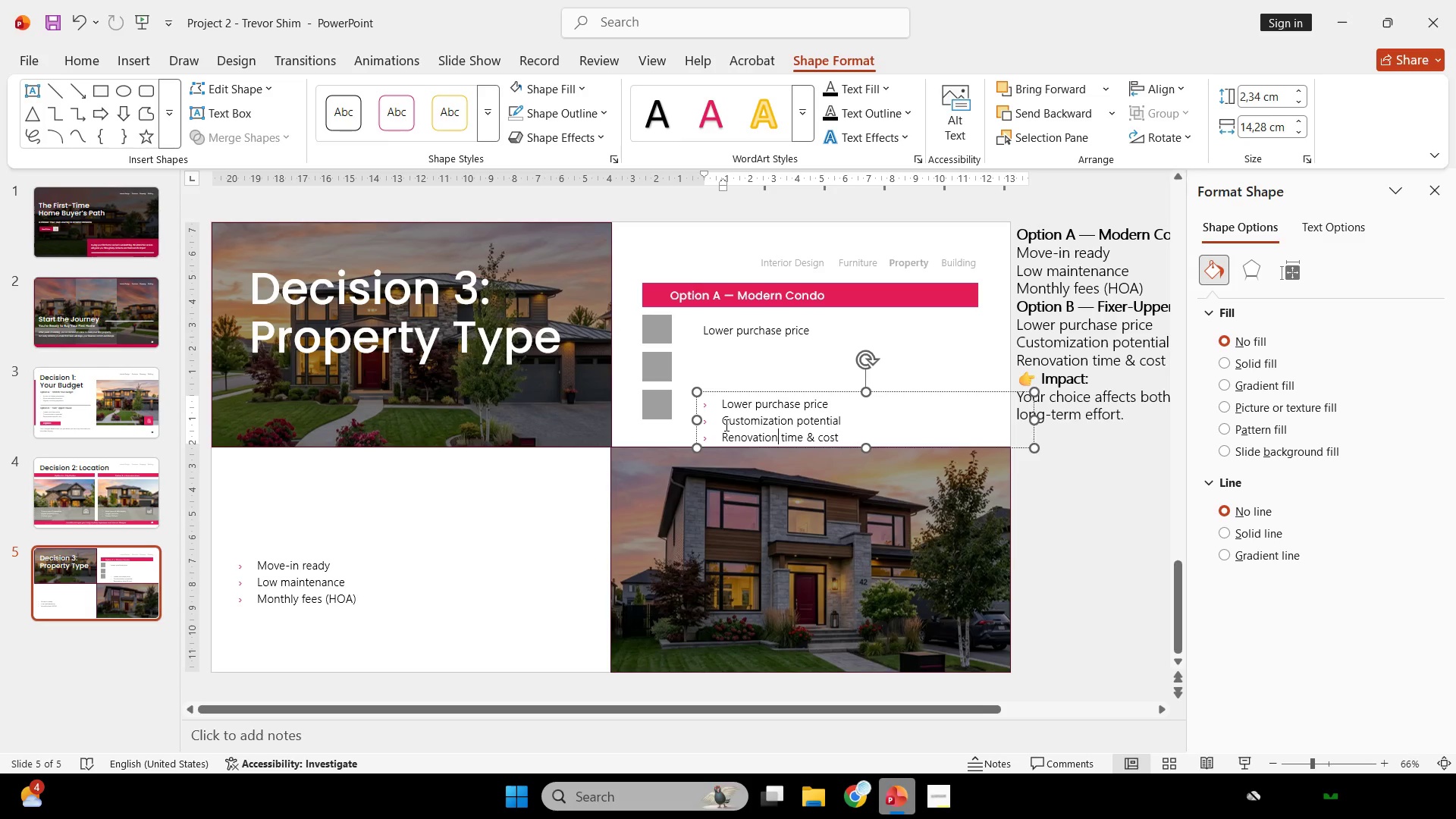 
left_click_drag(start_coordinate=[725, 425], to_coordinate=[903, 442])
 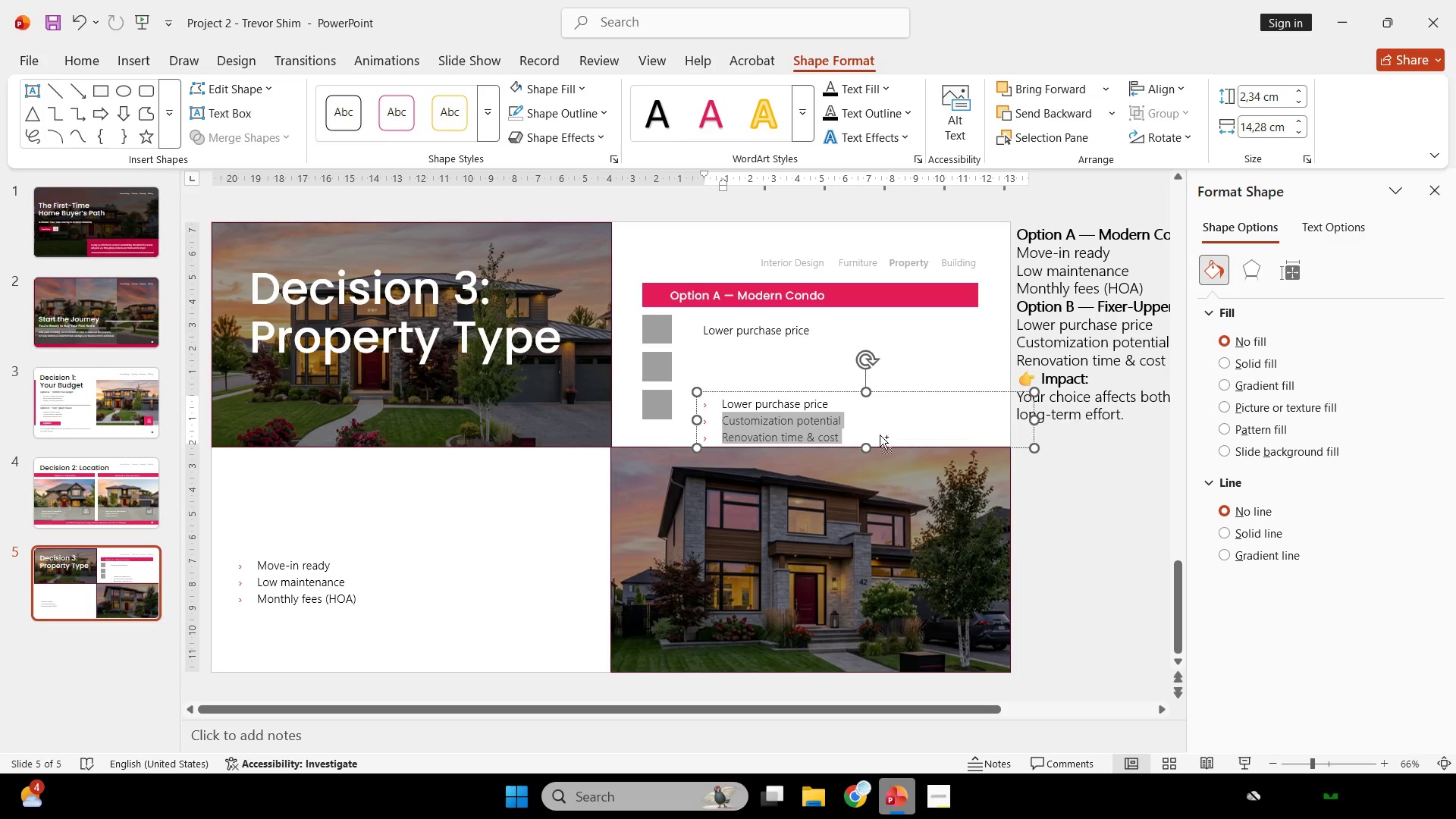 
key(Control+ControlLeft)
 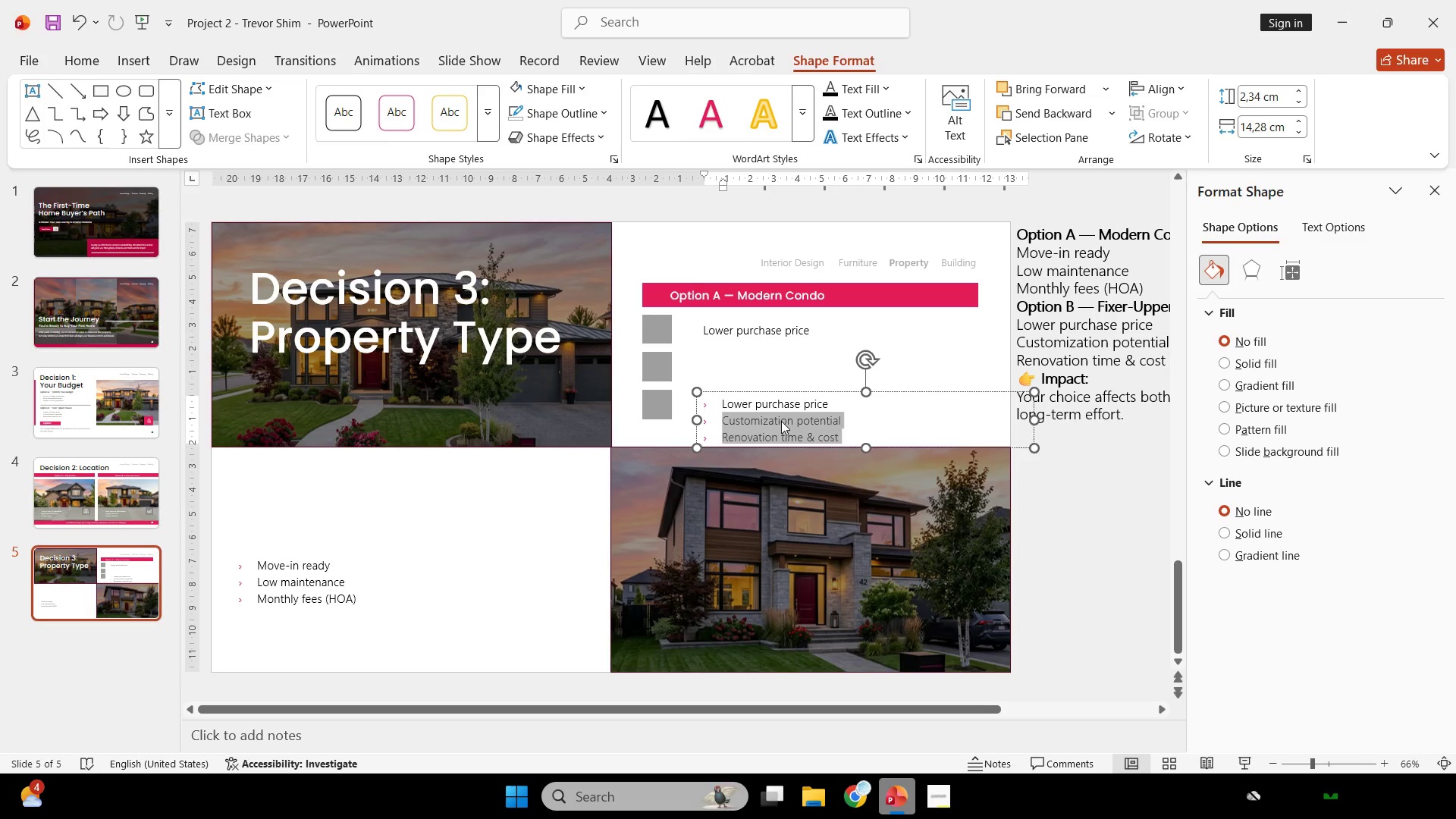 
key(Control+C)
 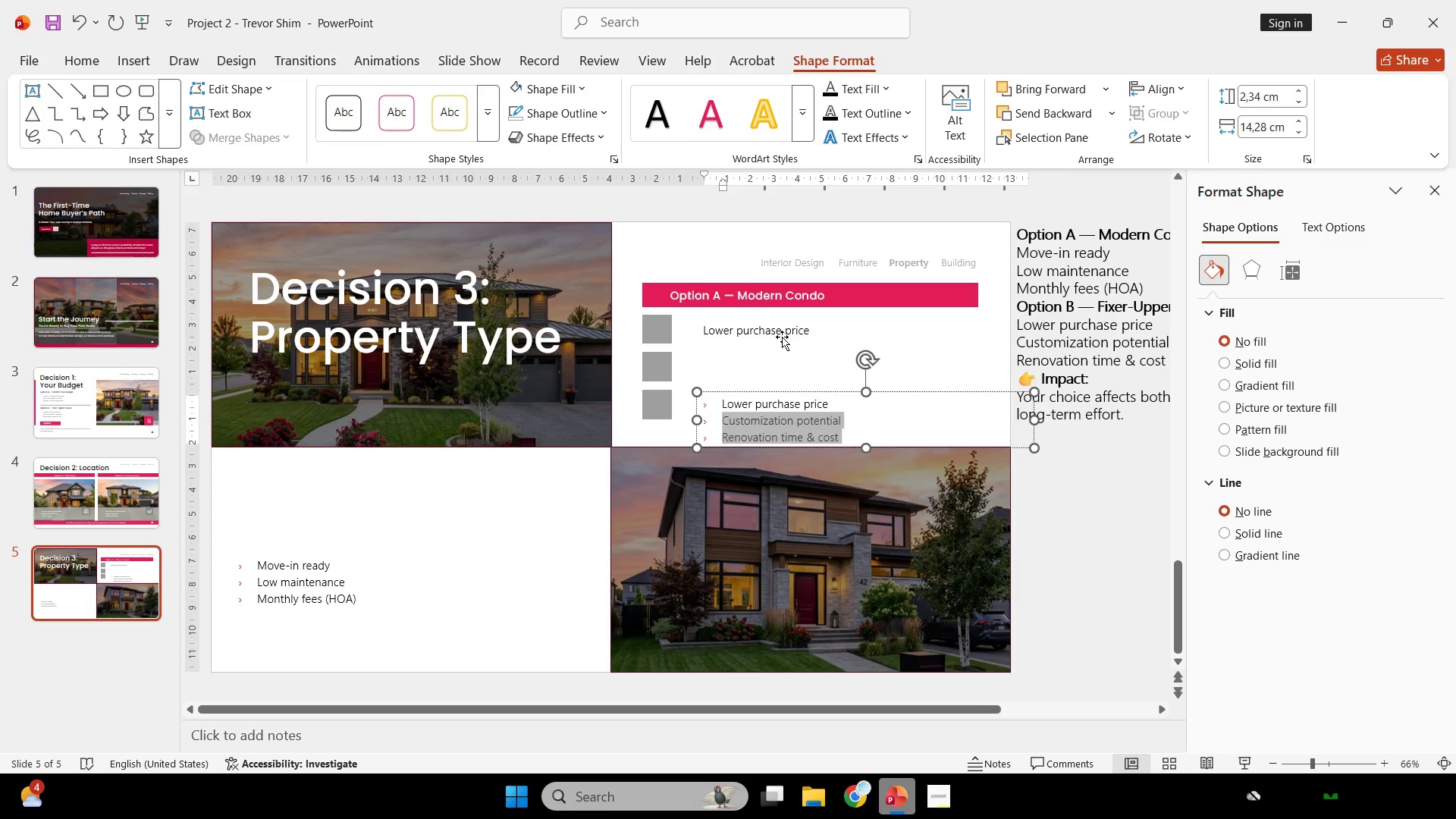 
left_click([782, 337])
 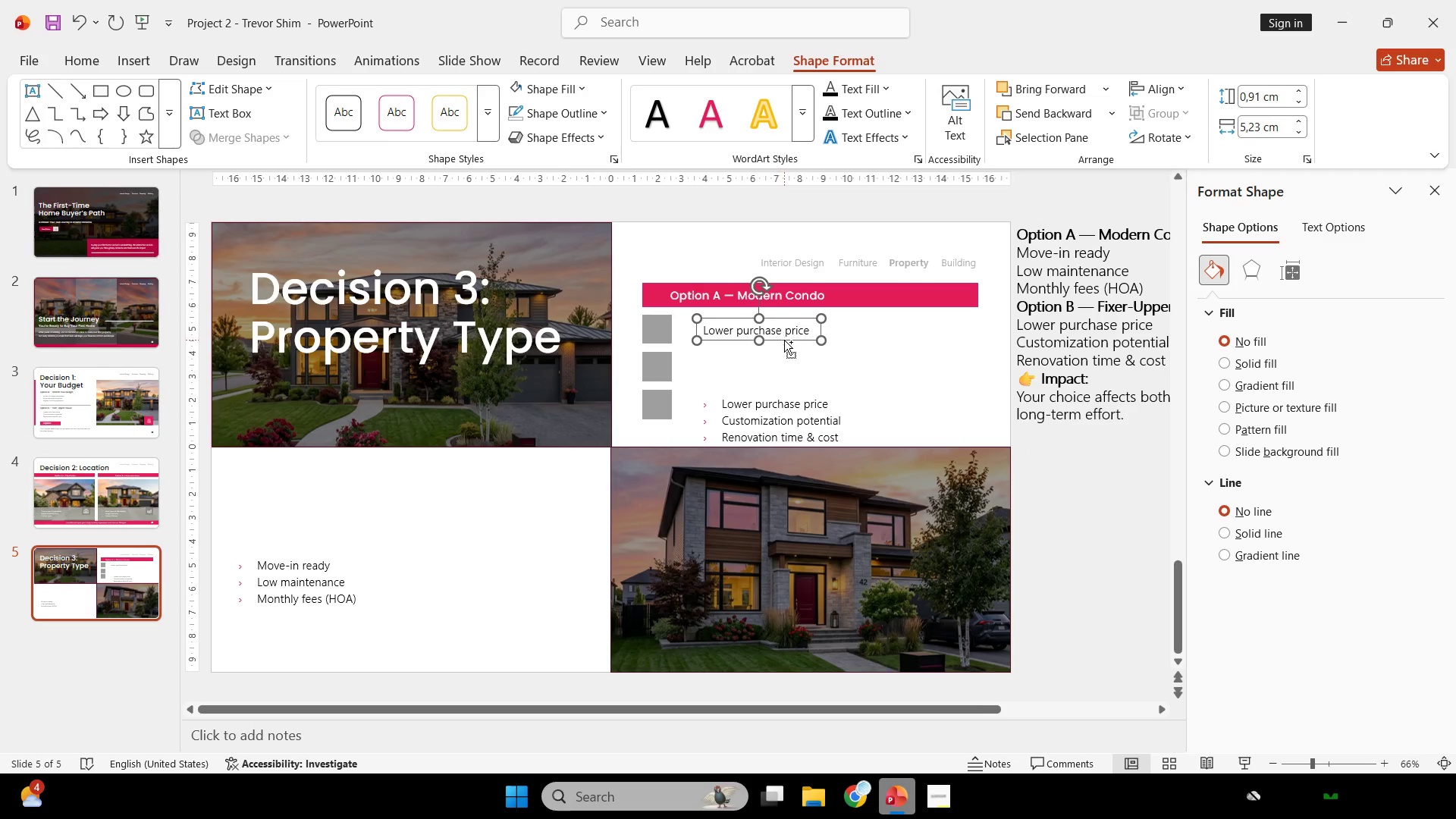 
hold_key(key=ControlLeft, duration=1.2)
hold_key(key=ShiftLeft, duration=1.12)
left_click_drag(start_coordinate=[784, 340], to_coordinate=[775, 380])
 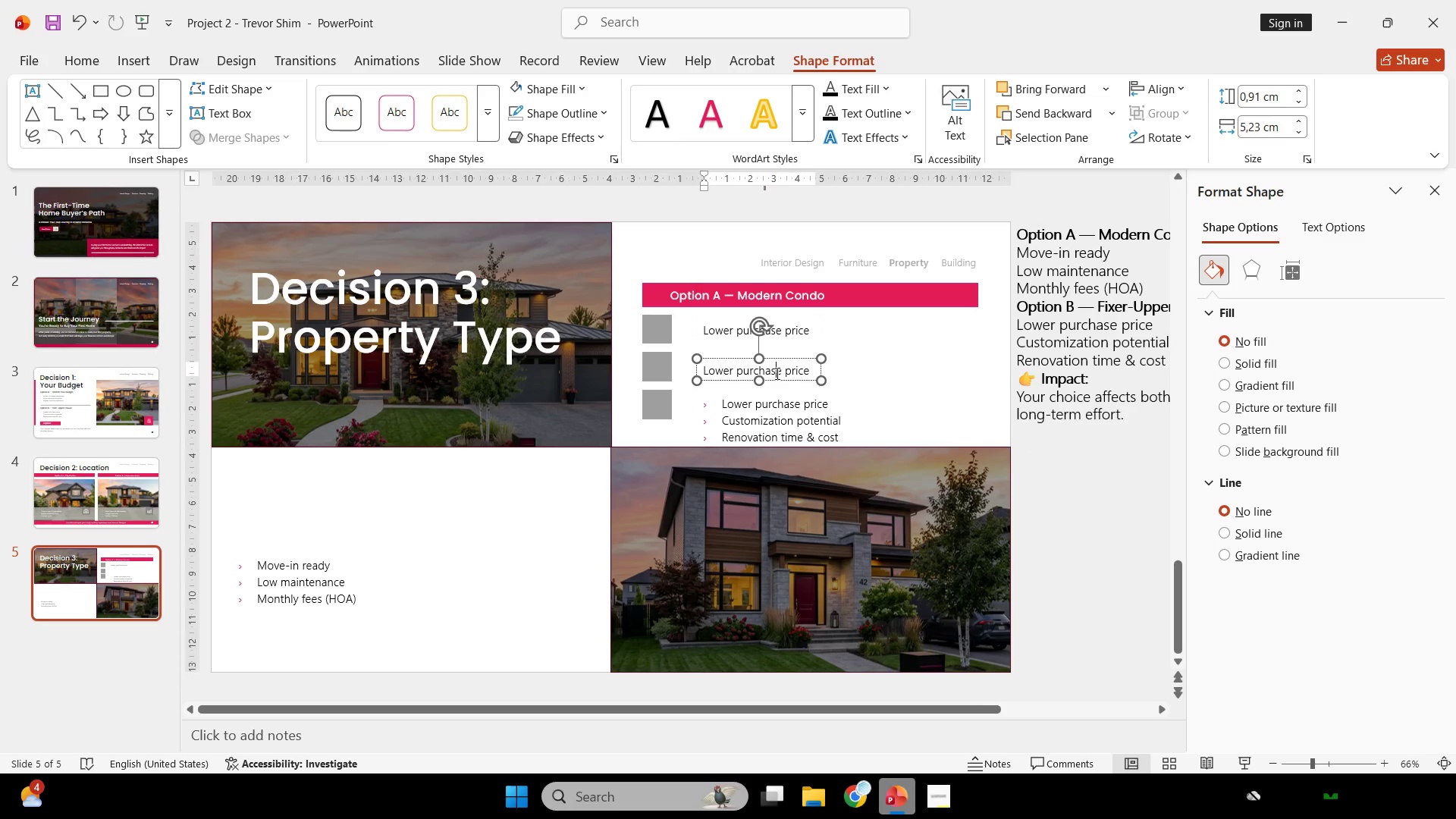 
left_click([776, 373])
 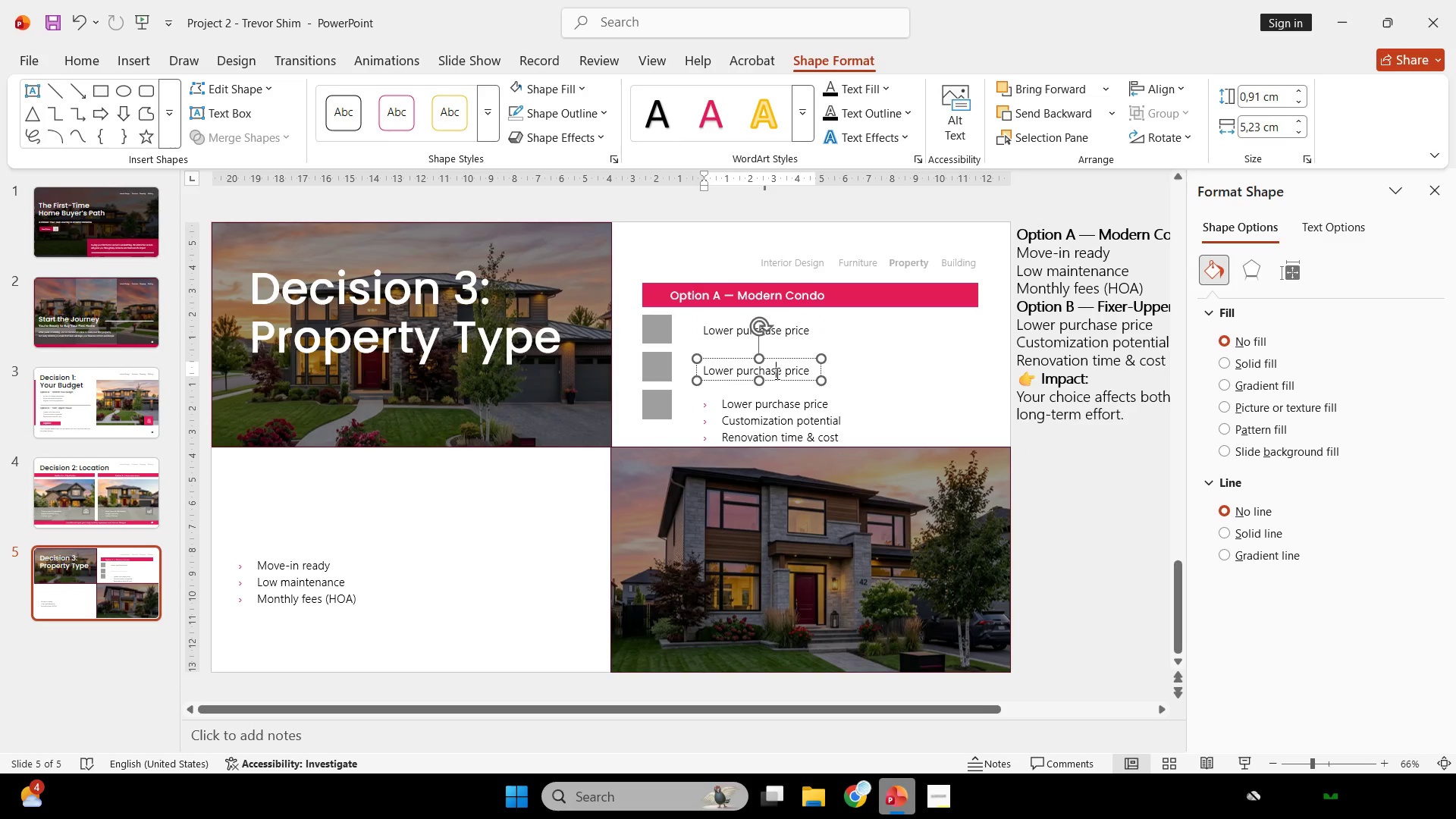 
key(Control+ControlLeft)
 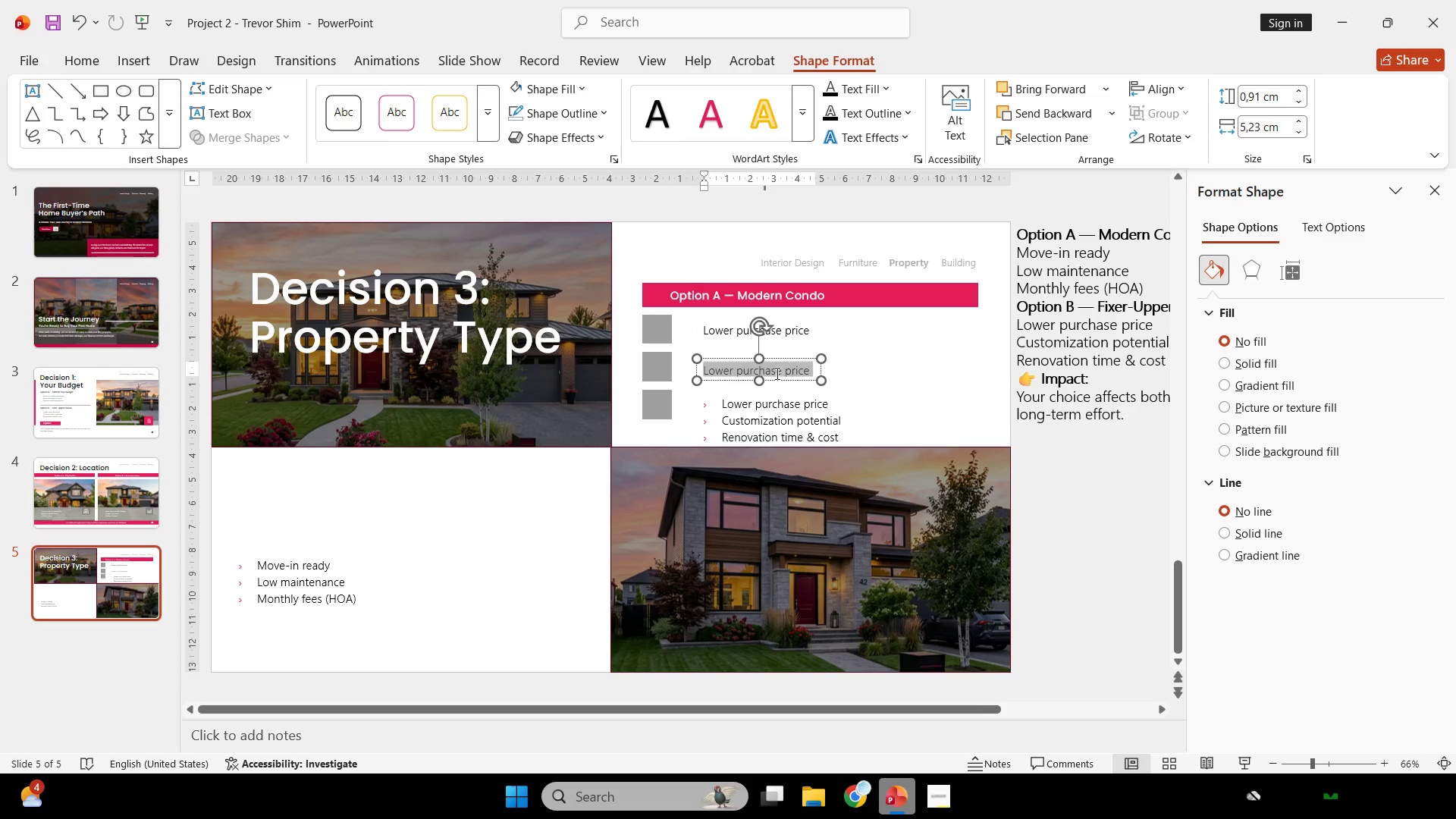 
key(Control+A)
 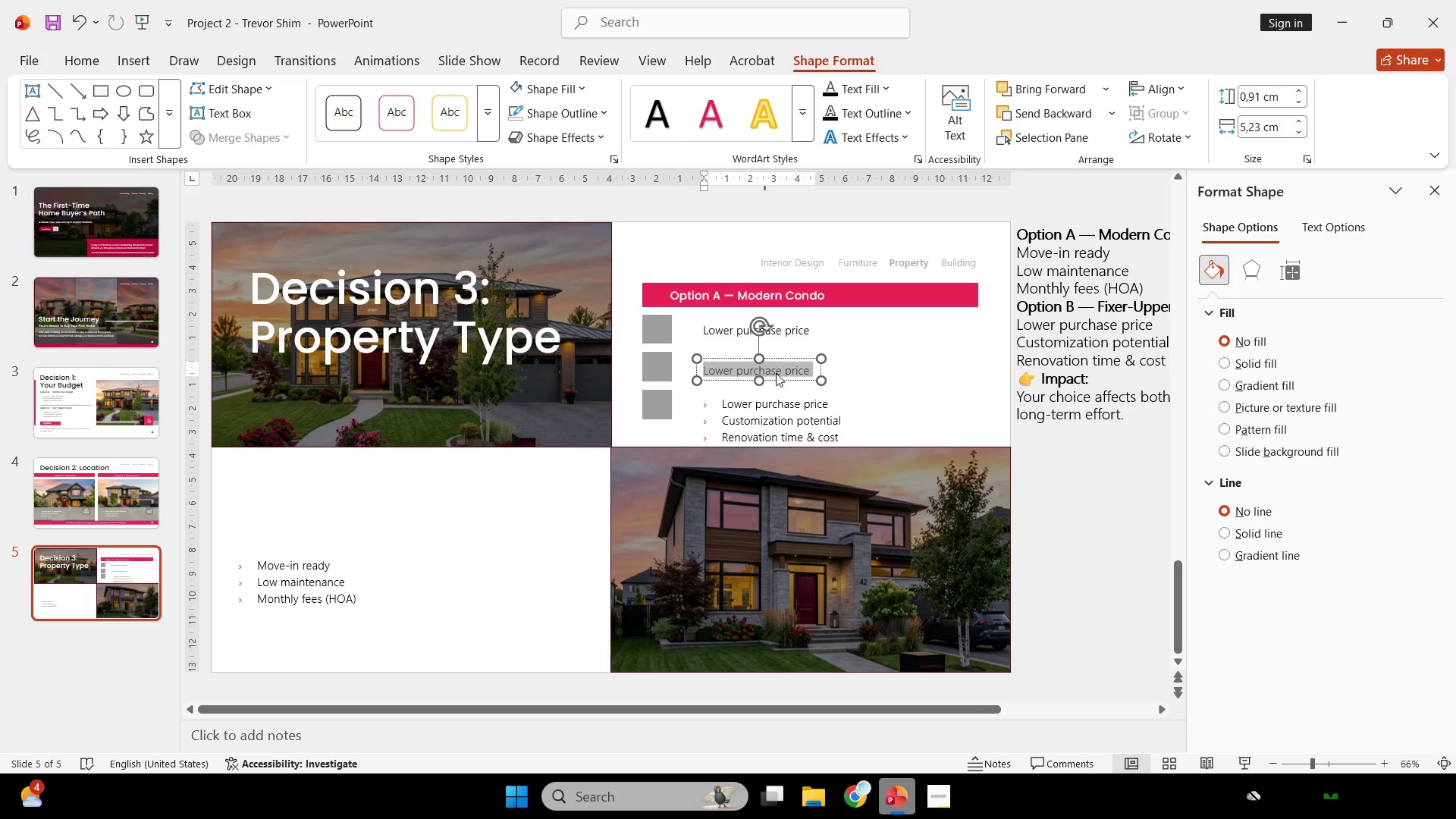 
right_click([776, 373])
 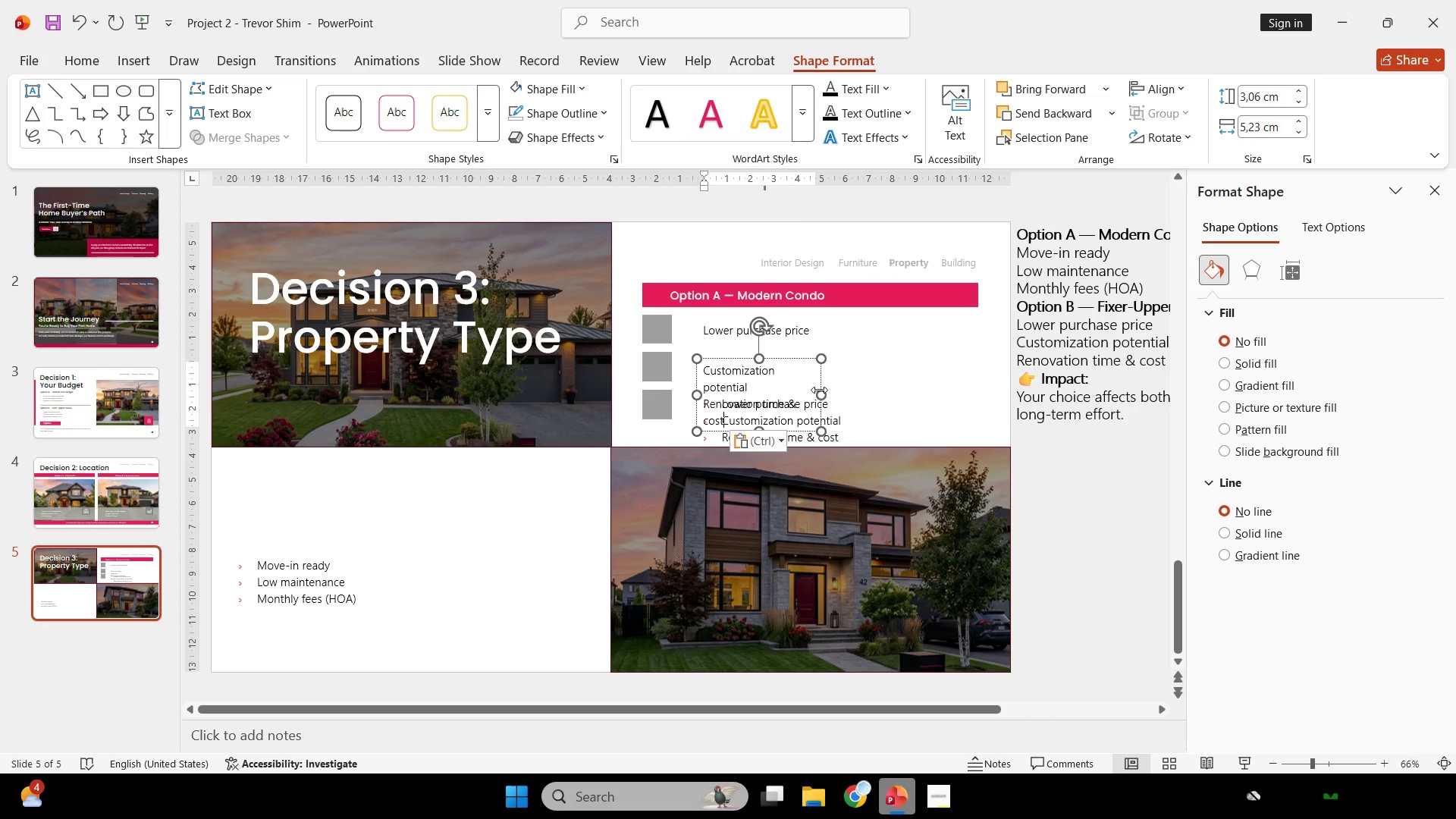 
key(Control+Z)
 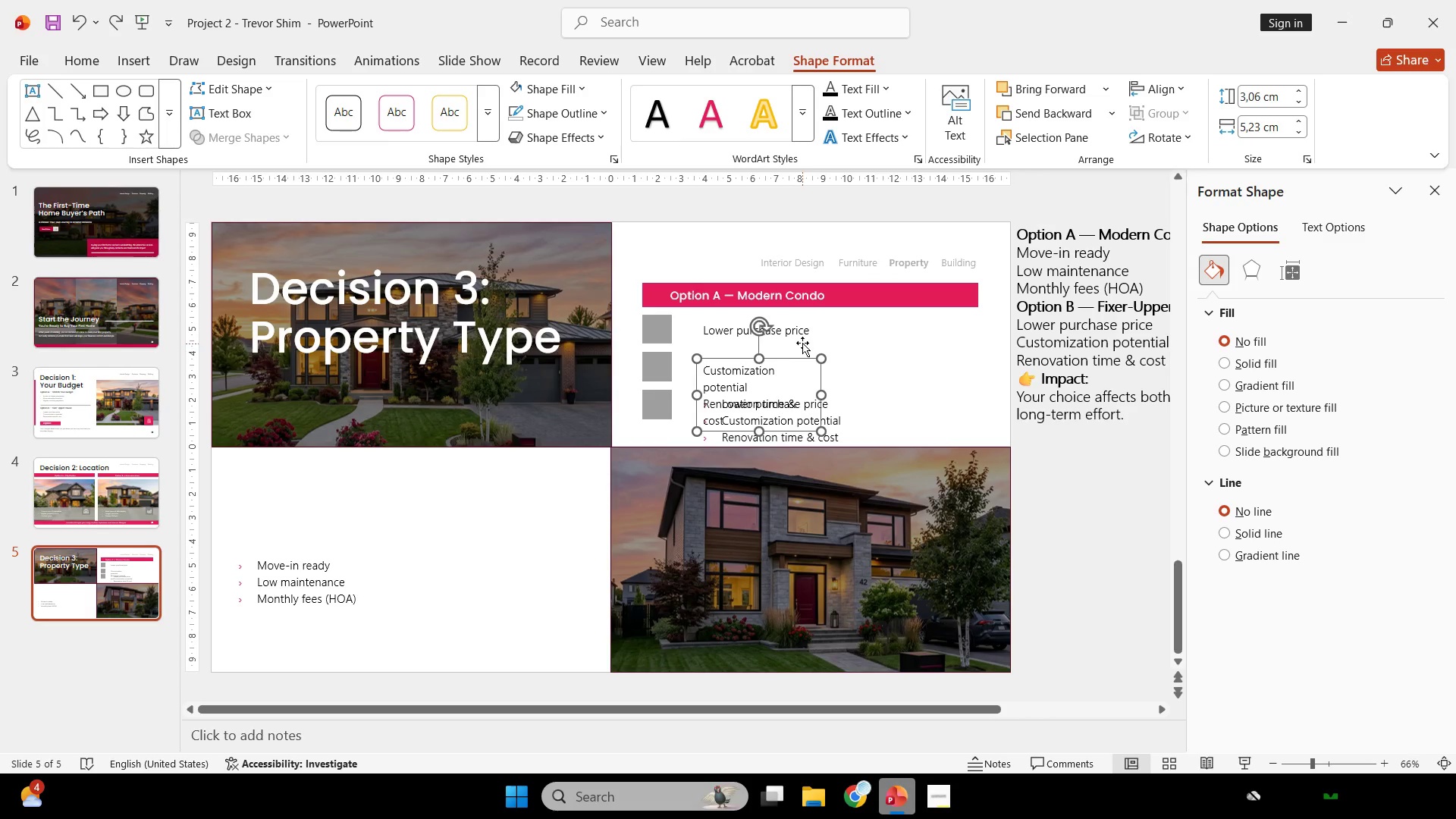 
hold_key(key=ShiftLeft, duration=0.38)
left_click([800, 338])
 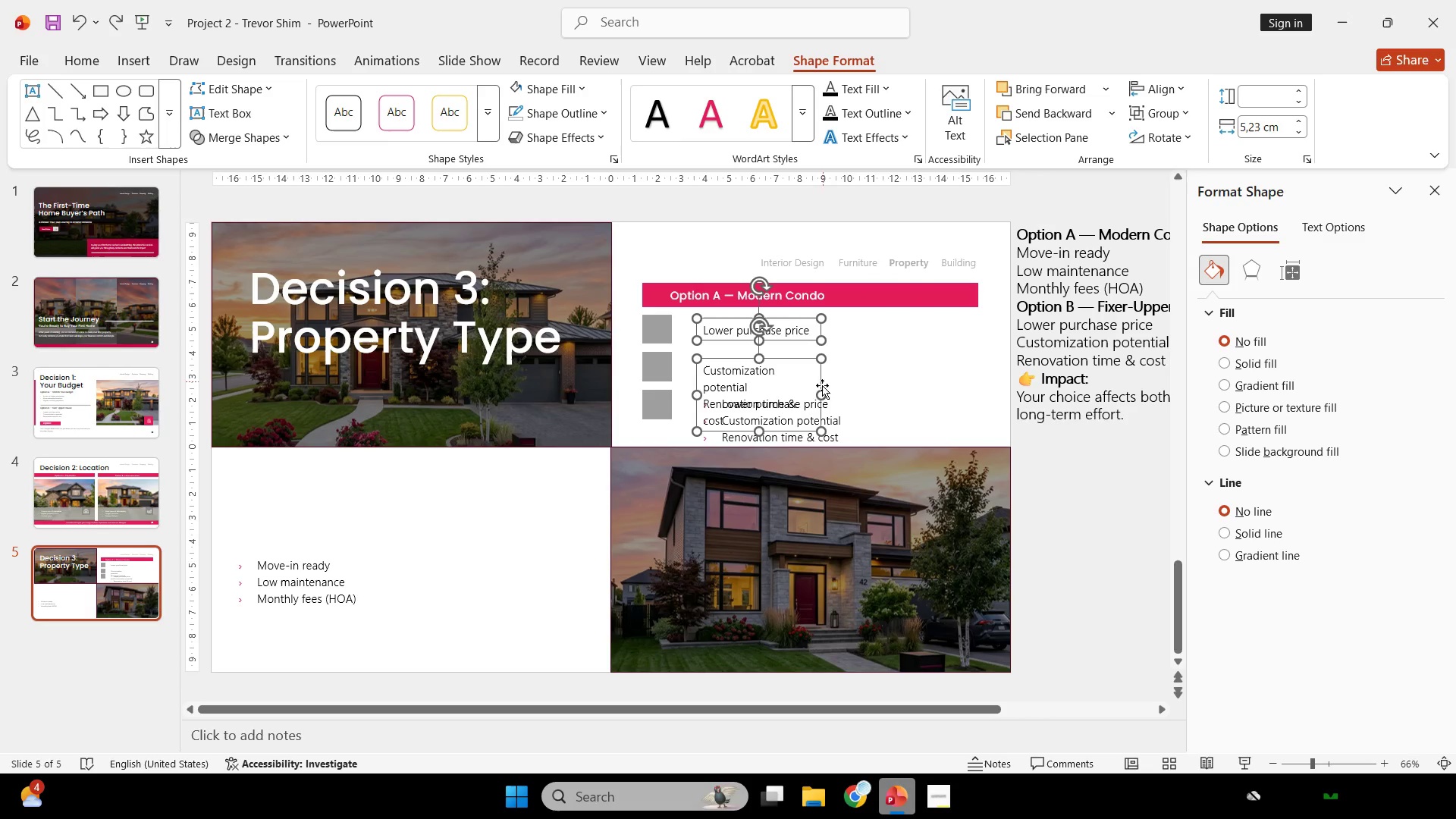 
left_click_drag(start_coordinate=[820, 390], to_coordinate=[849, 391])
 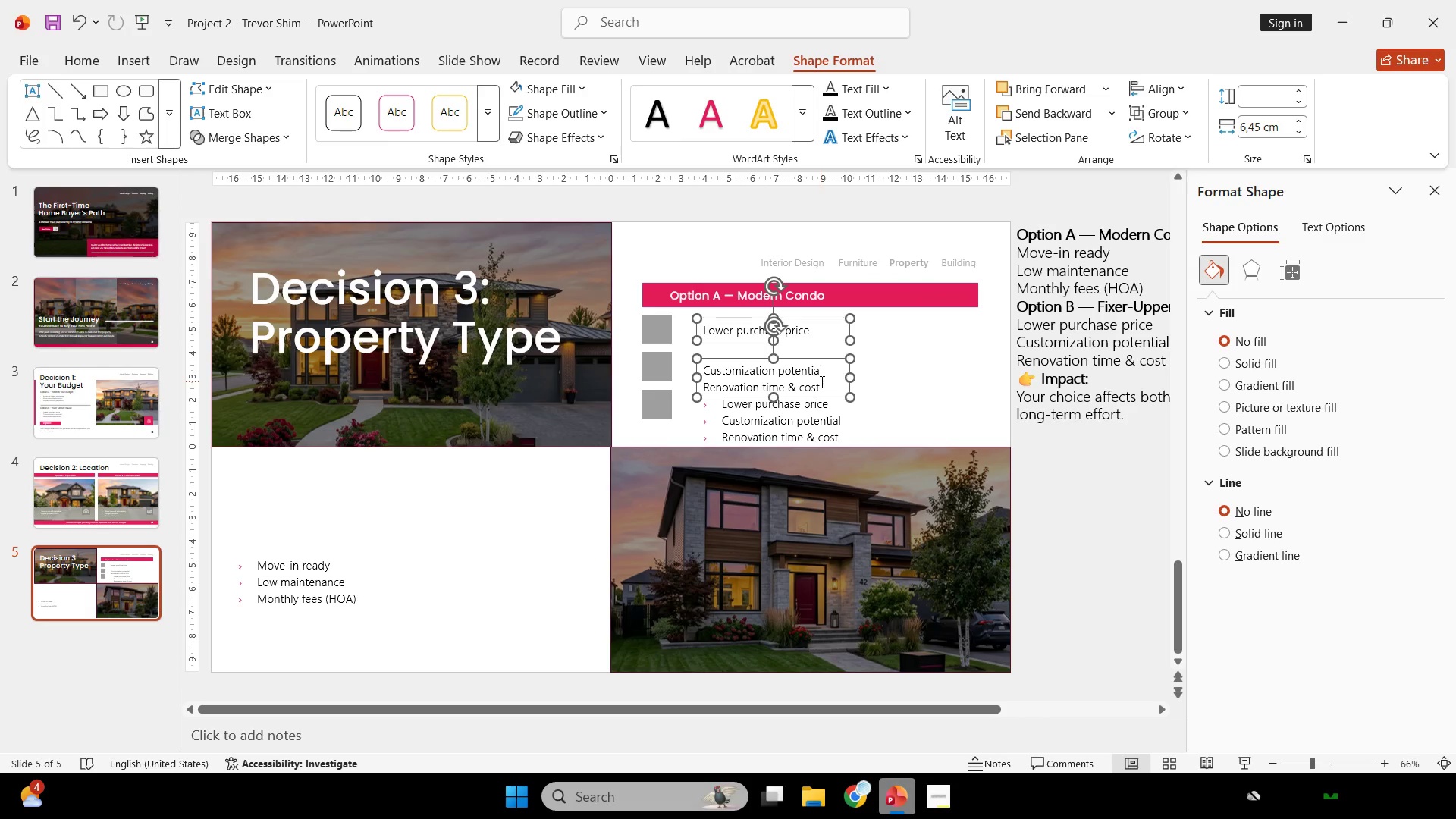 
left_click_drag(start_coordinate=[821, 381], to_coordinate=[731, 384])
 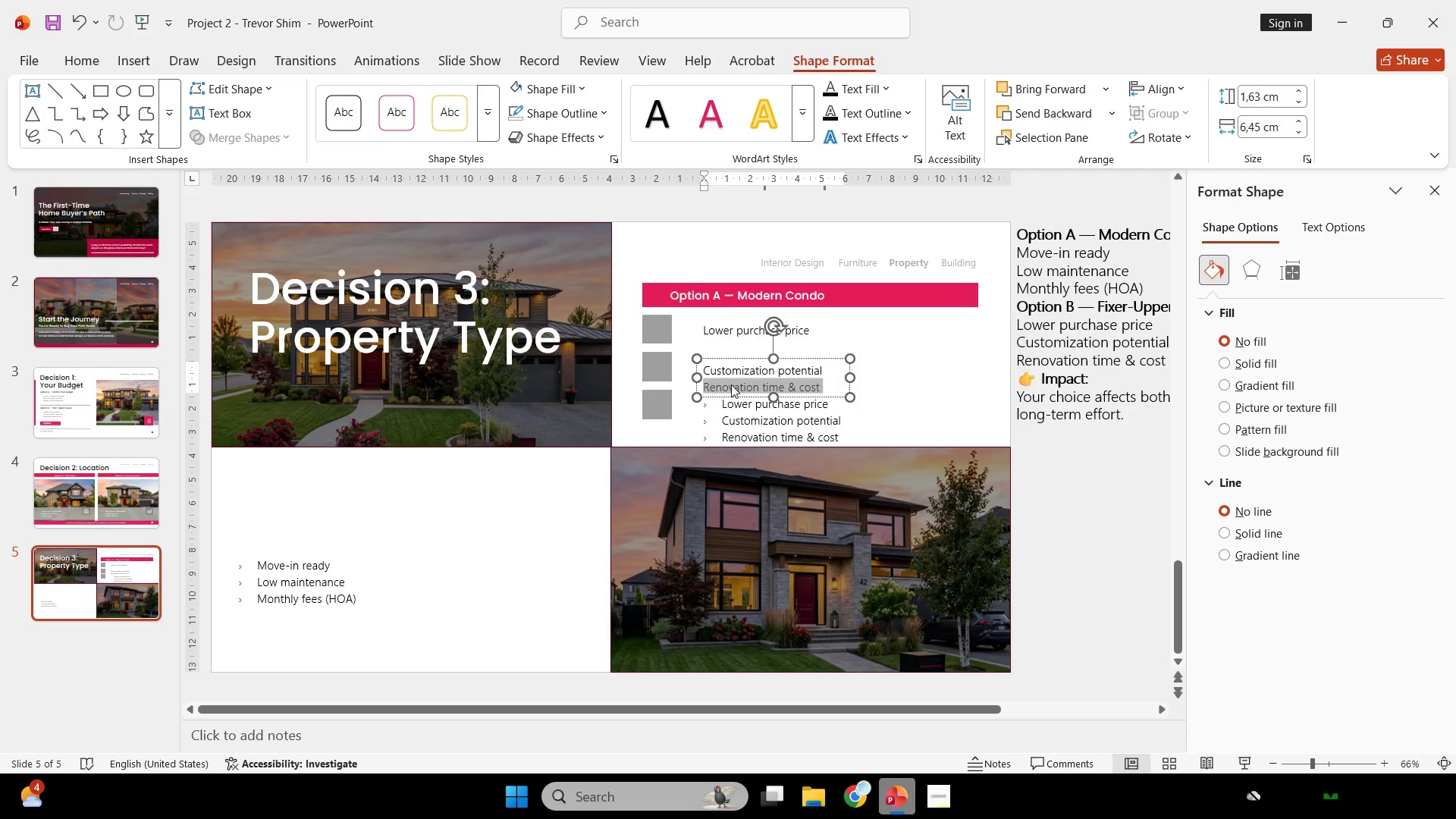 
key(Control+C)
 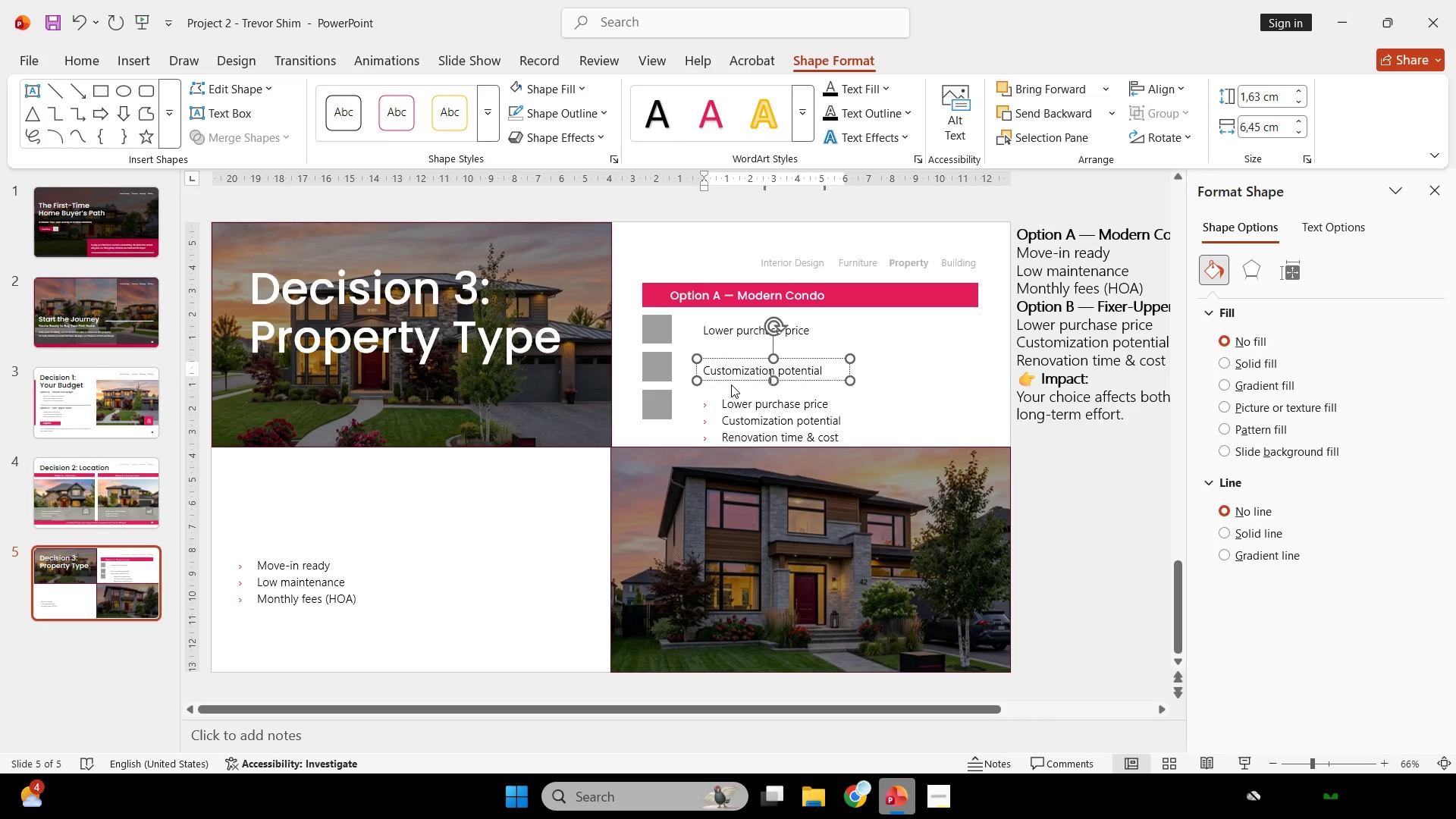 
key(Backspace)
 